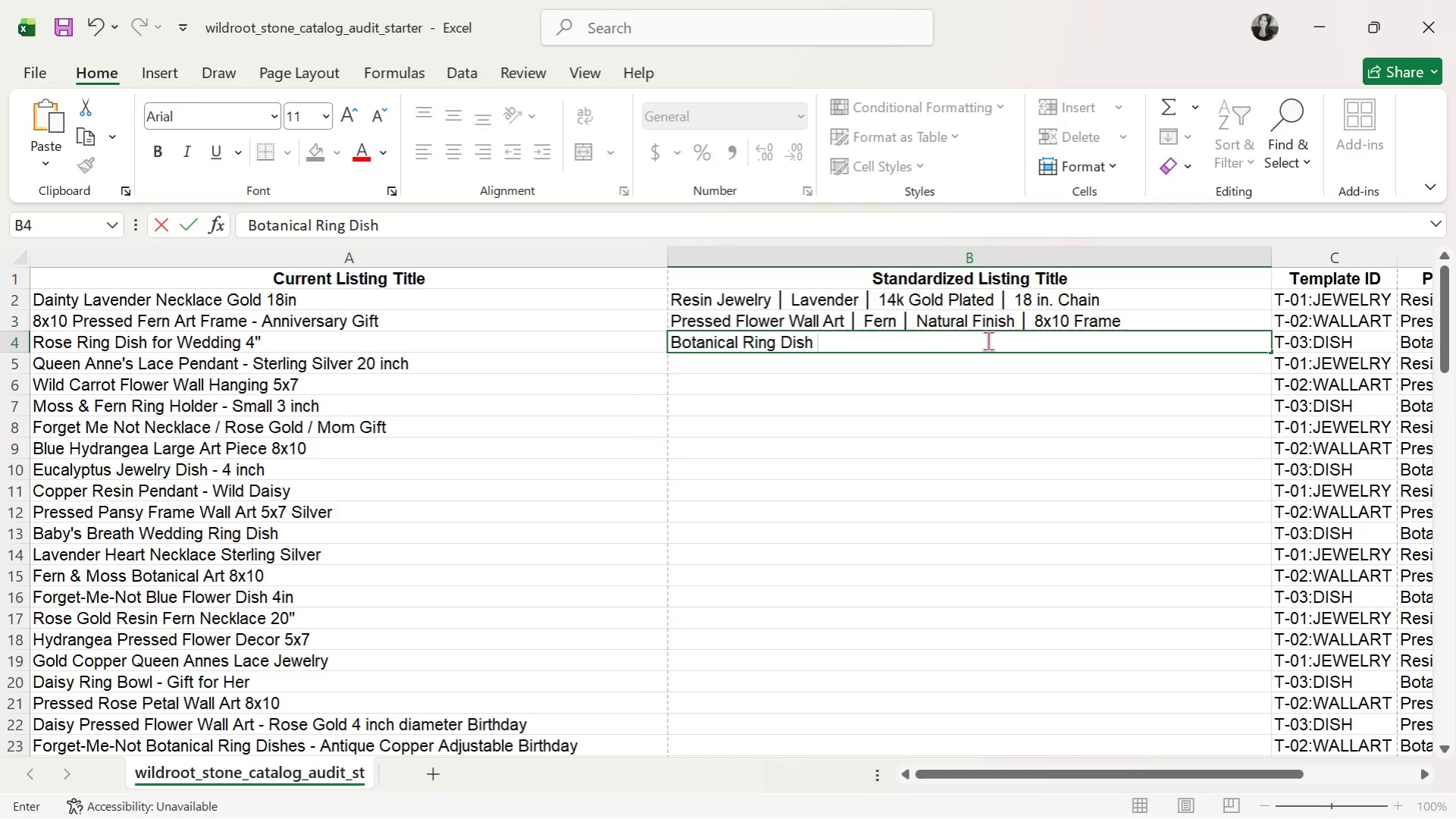 
key(Control+V)
 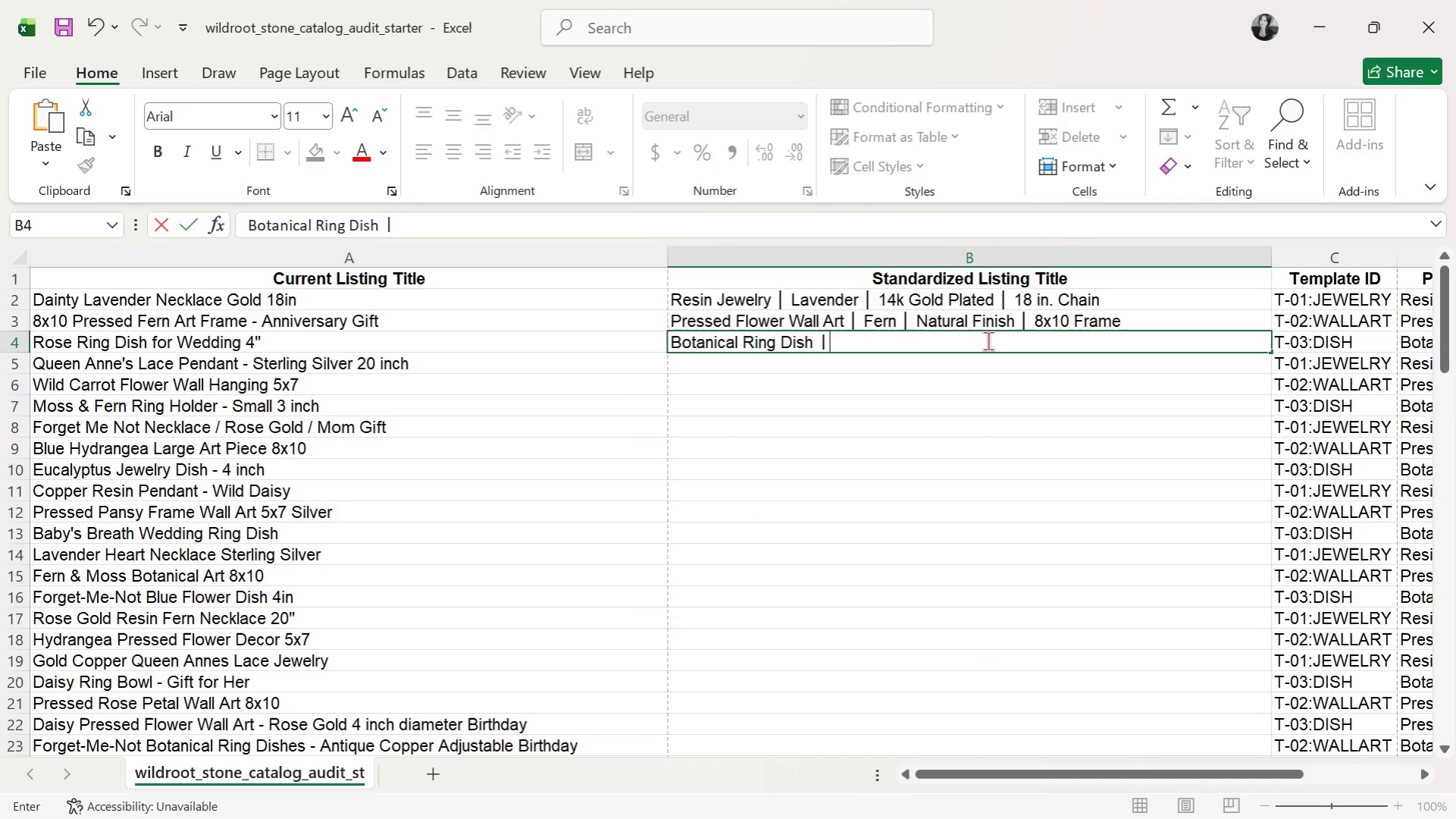 
type( Dried Rose )
 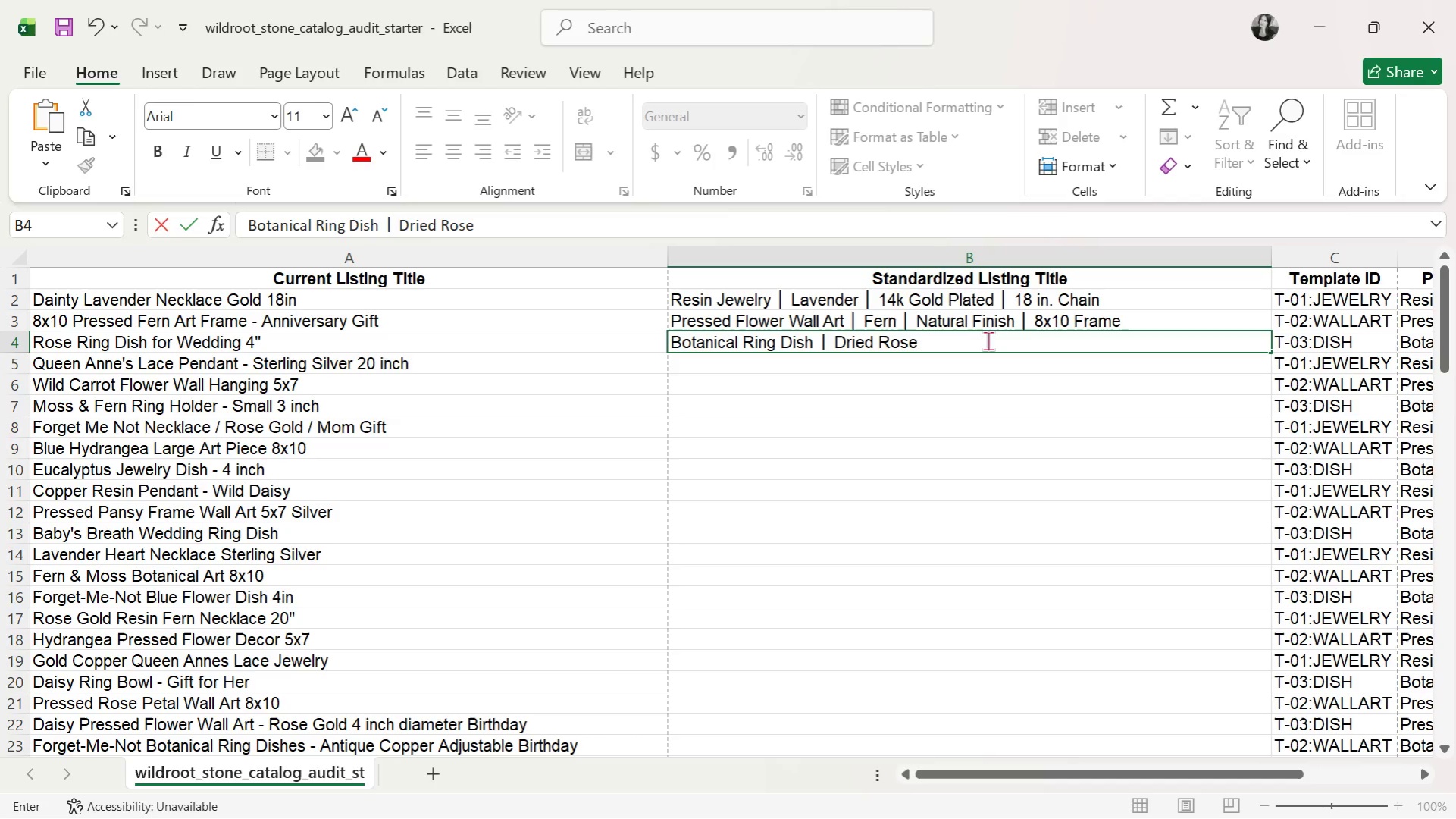 
key(Control+V)
 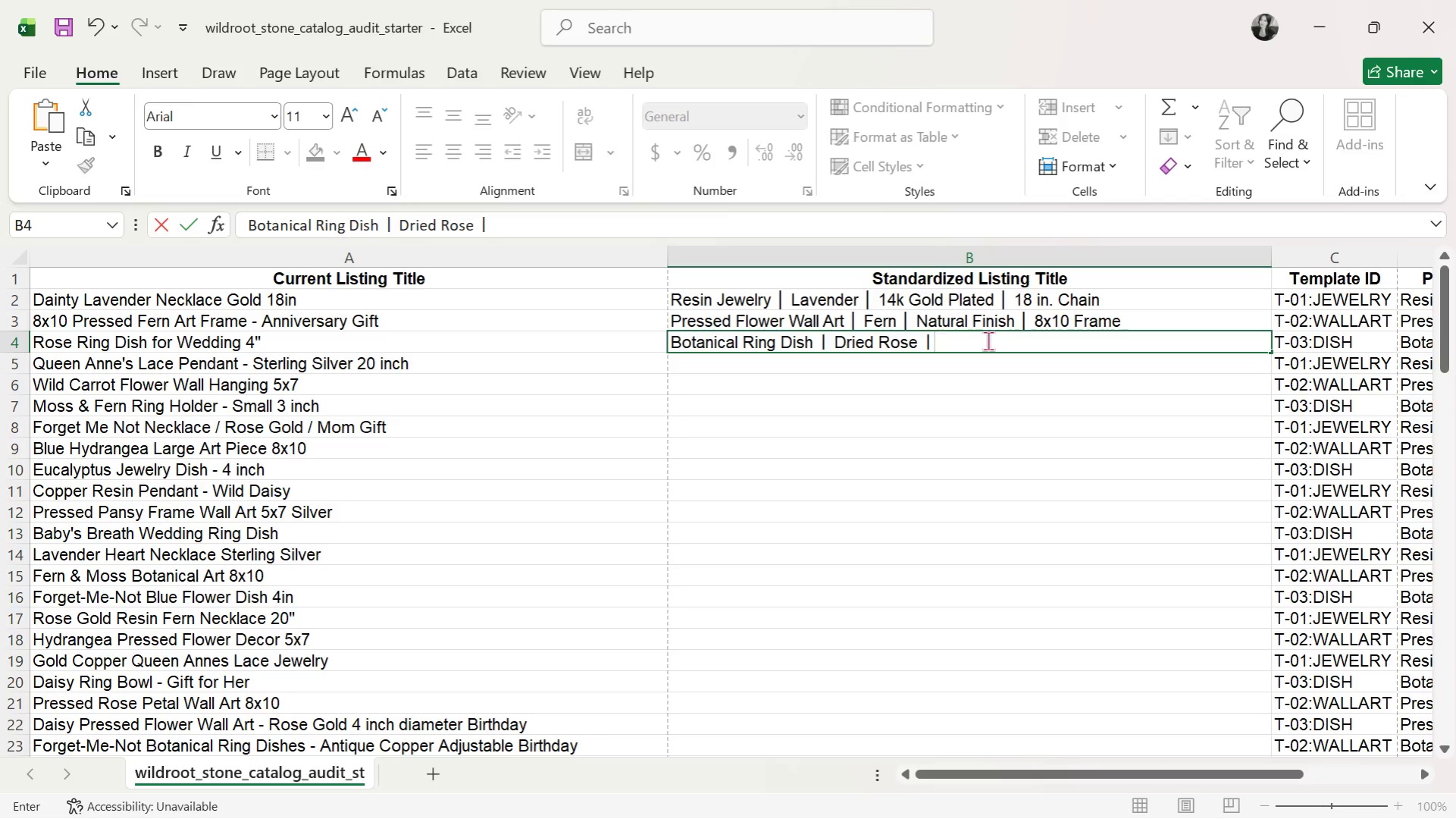 
type( Natural Finish )
 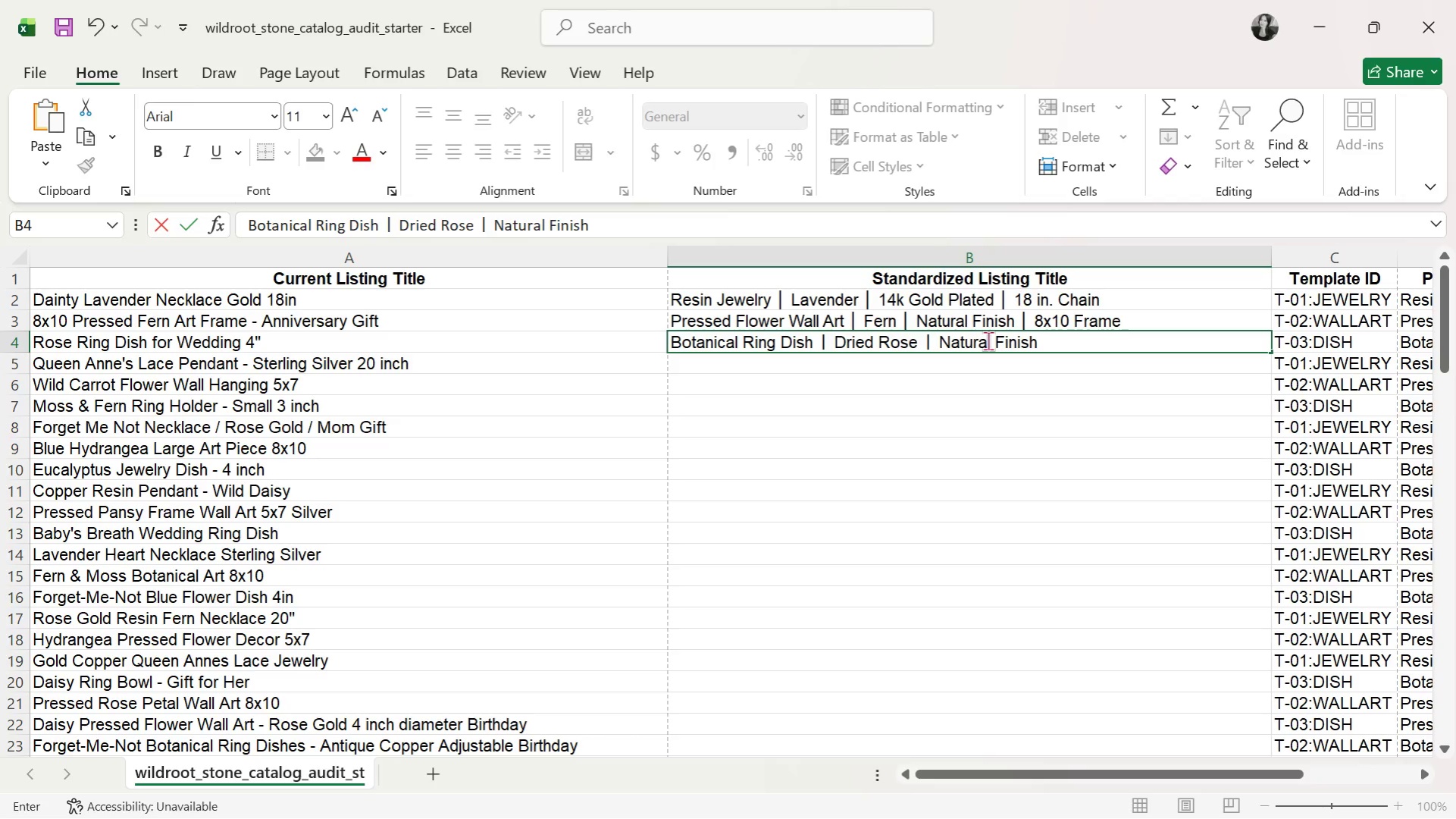 
key(Control+V)
 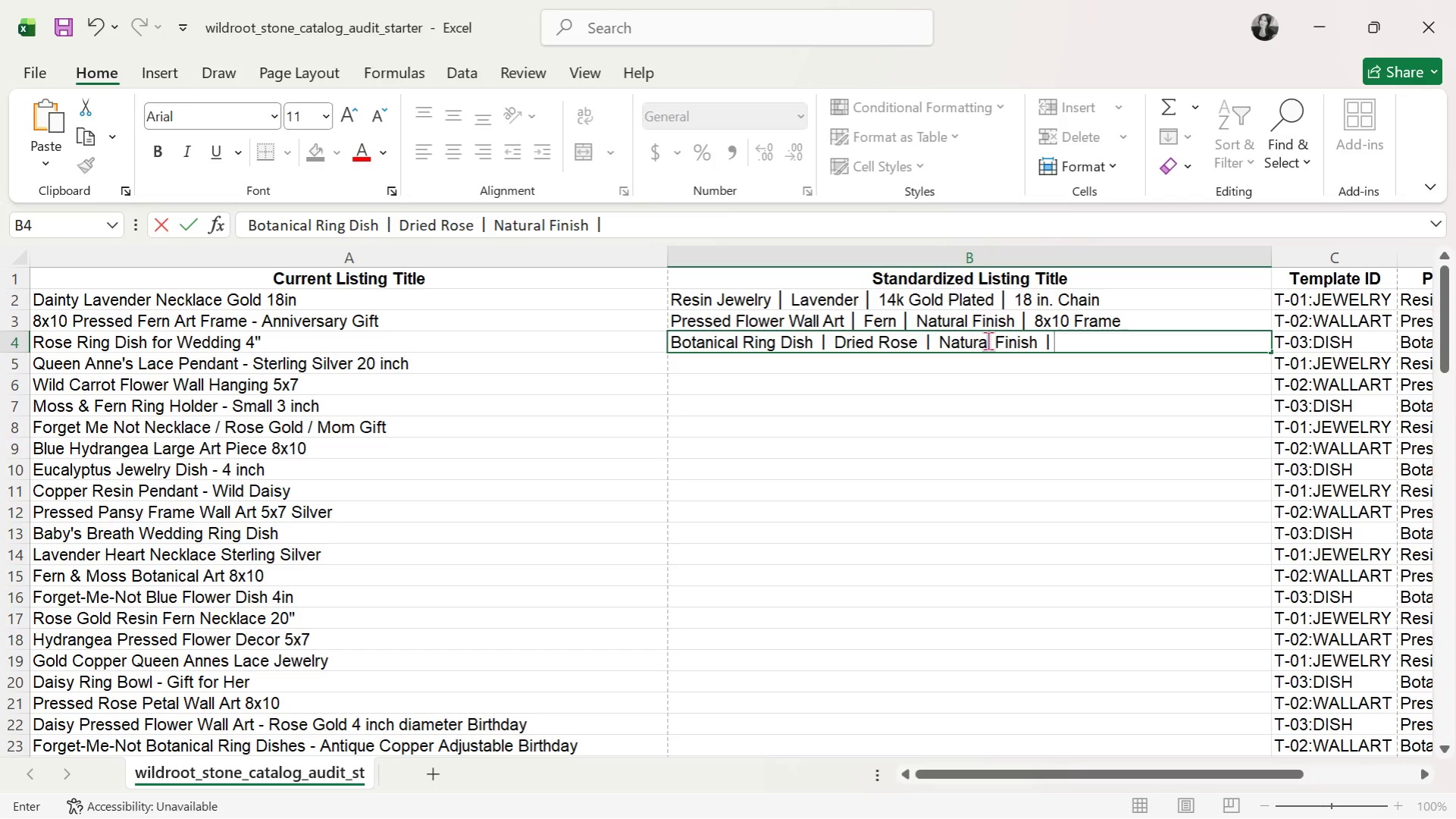 
type( 4 )
key(Backspace)
type( in. Diameter)
 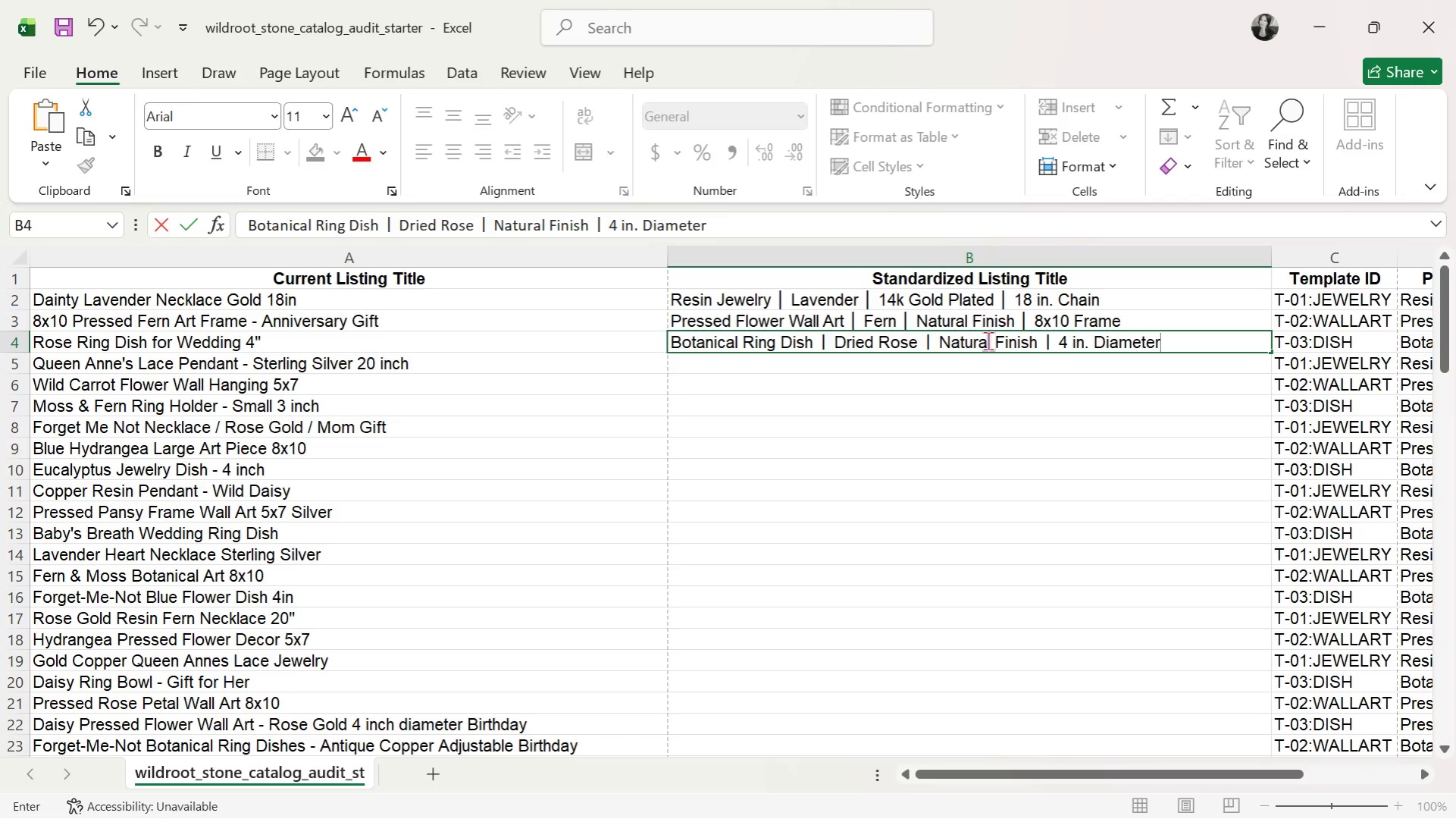 
key(Enter)
 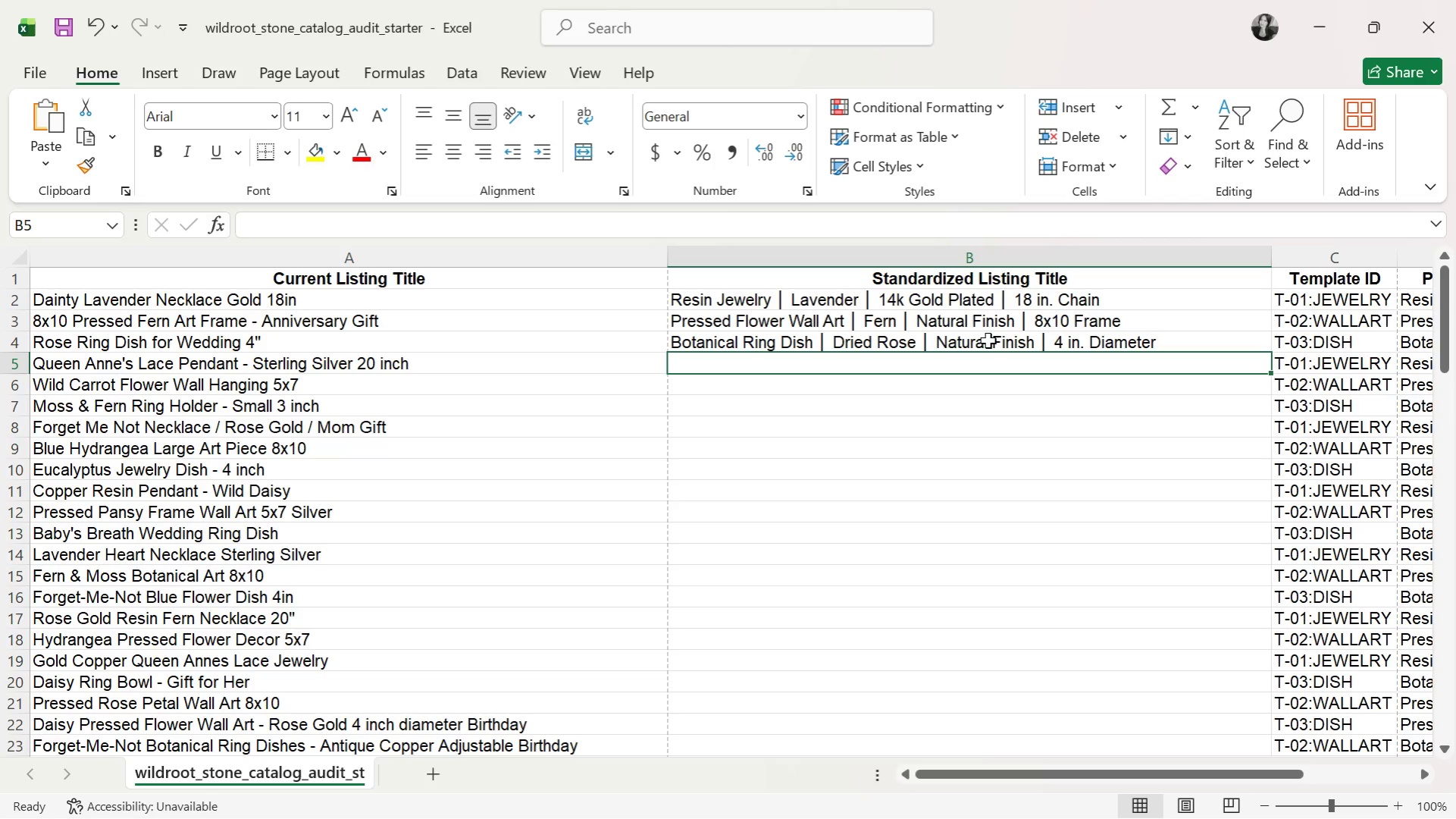 
left_click([988, 340])
 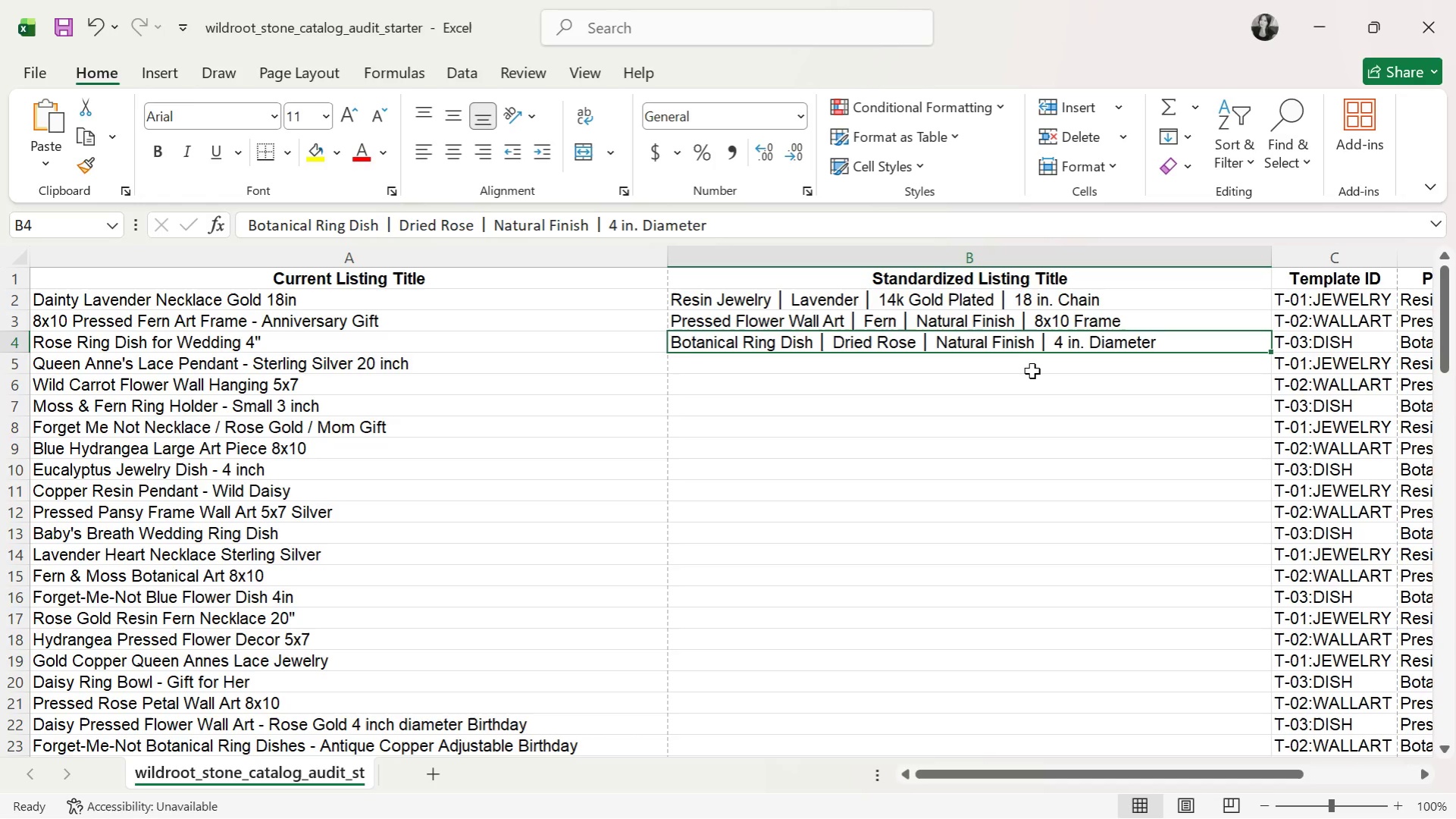 
wait(6.75)
 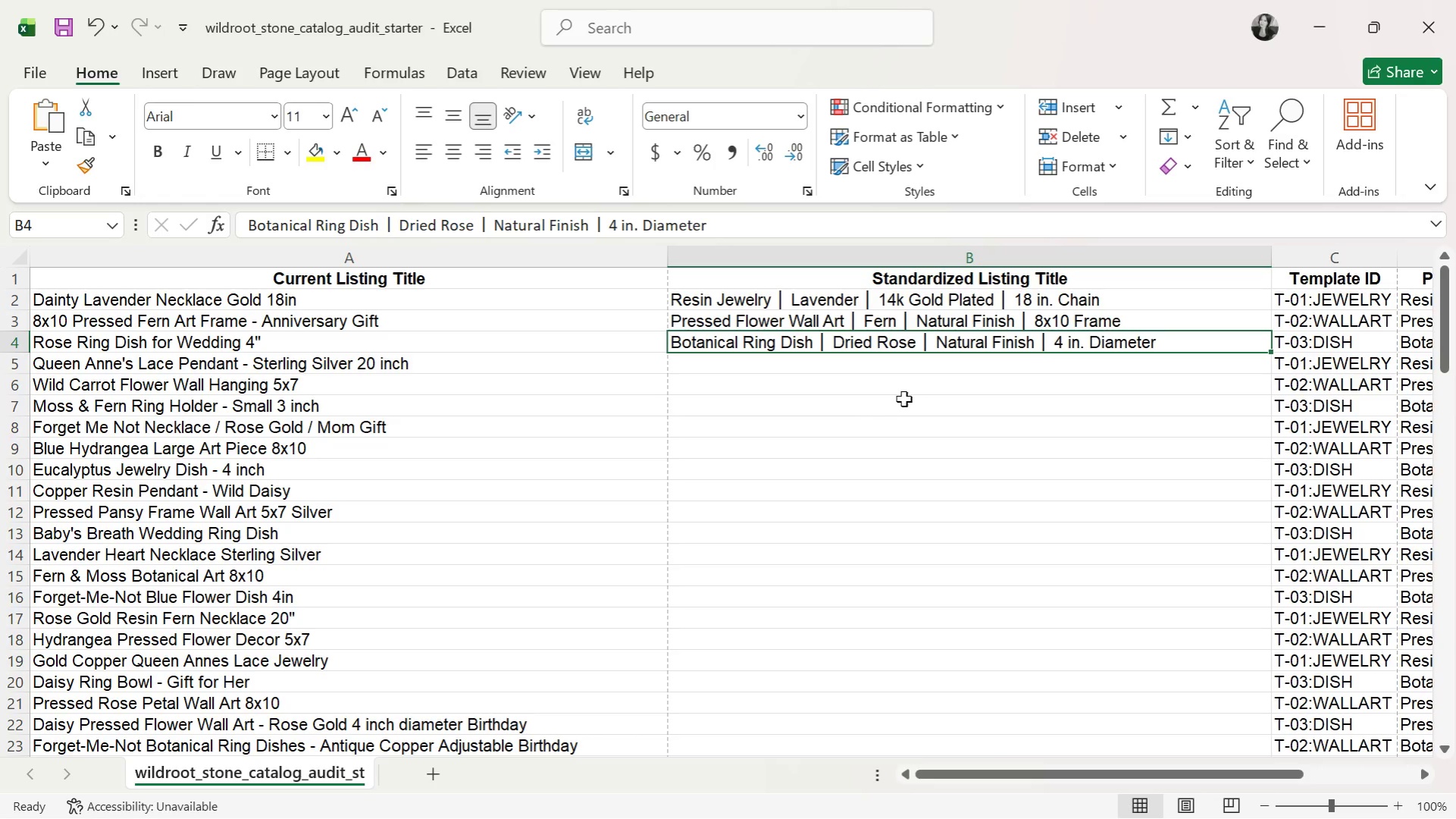 
left_click([1066, 362])
 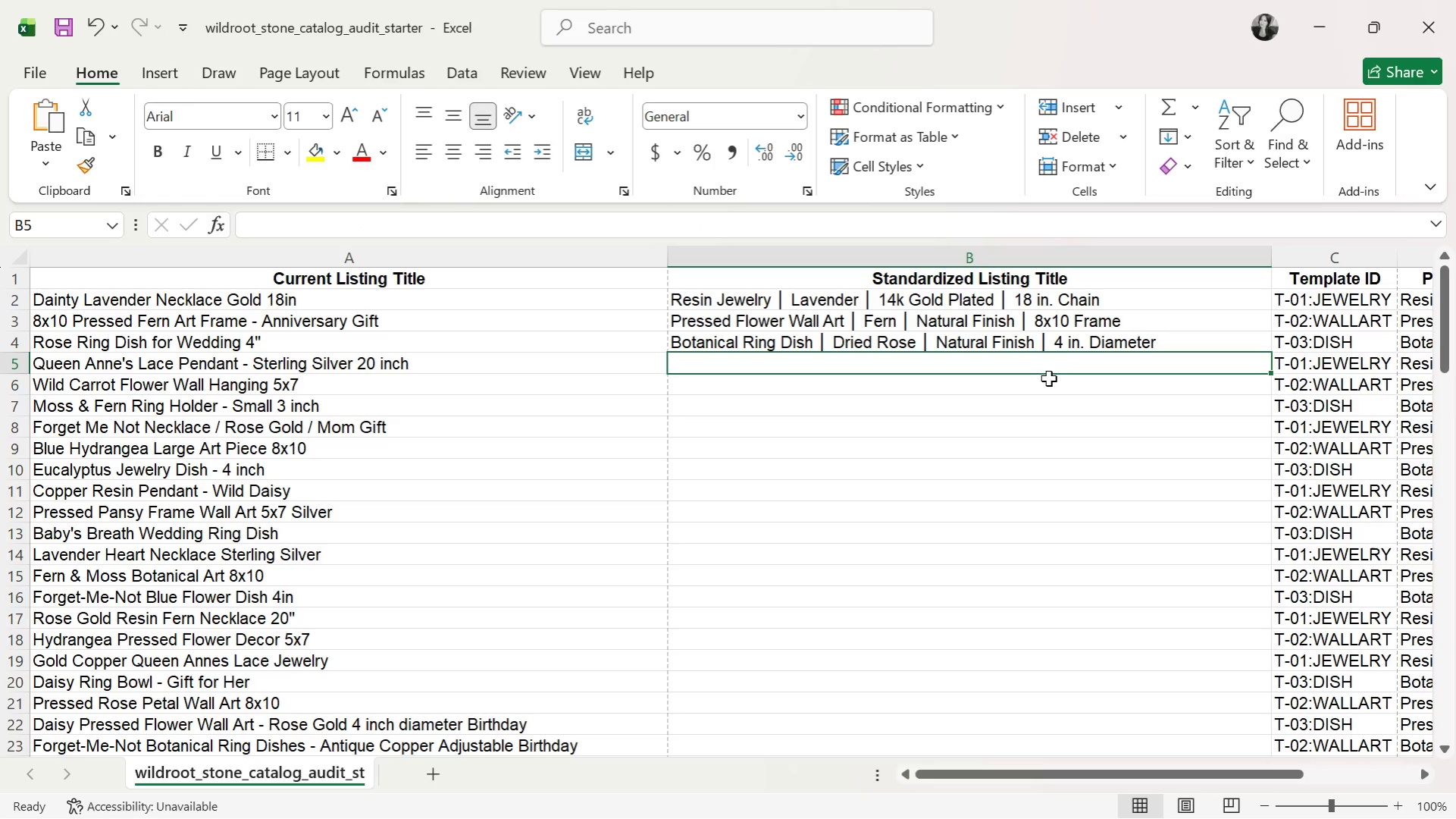 
type(r)
key(Backspace)
type(Res)
key(Backspace)
key(Backspace)
key(Backspace)
key(Backspace)
key(Backspace)
type(r)
key(Backspace)
type(R)
key(Backspace)
key(Backspace)
key(Backspace)
type(r)
key(Backspace)
type(R)
key(Backspace)
key(Backspace)
type(R)
 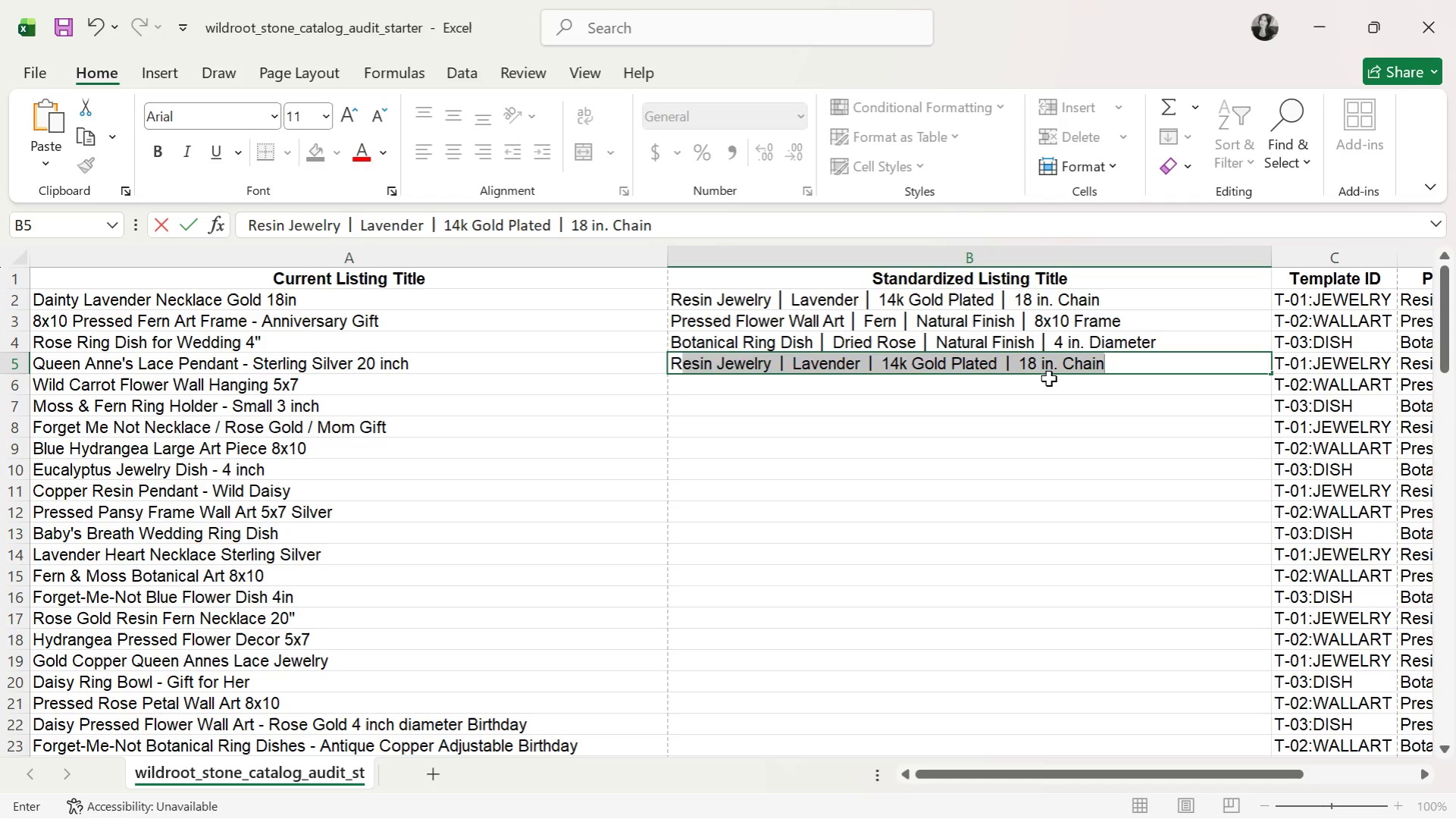 
type(esin Jewelry )
 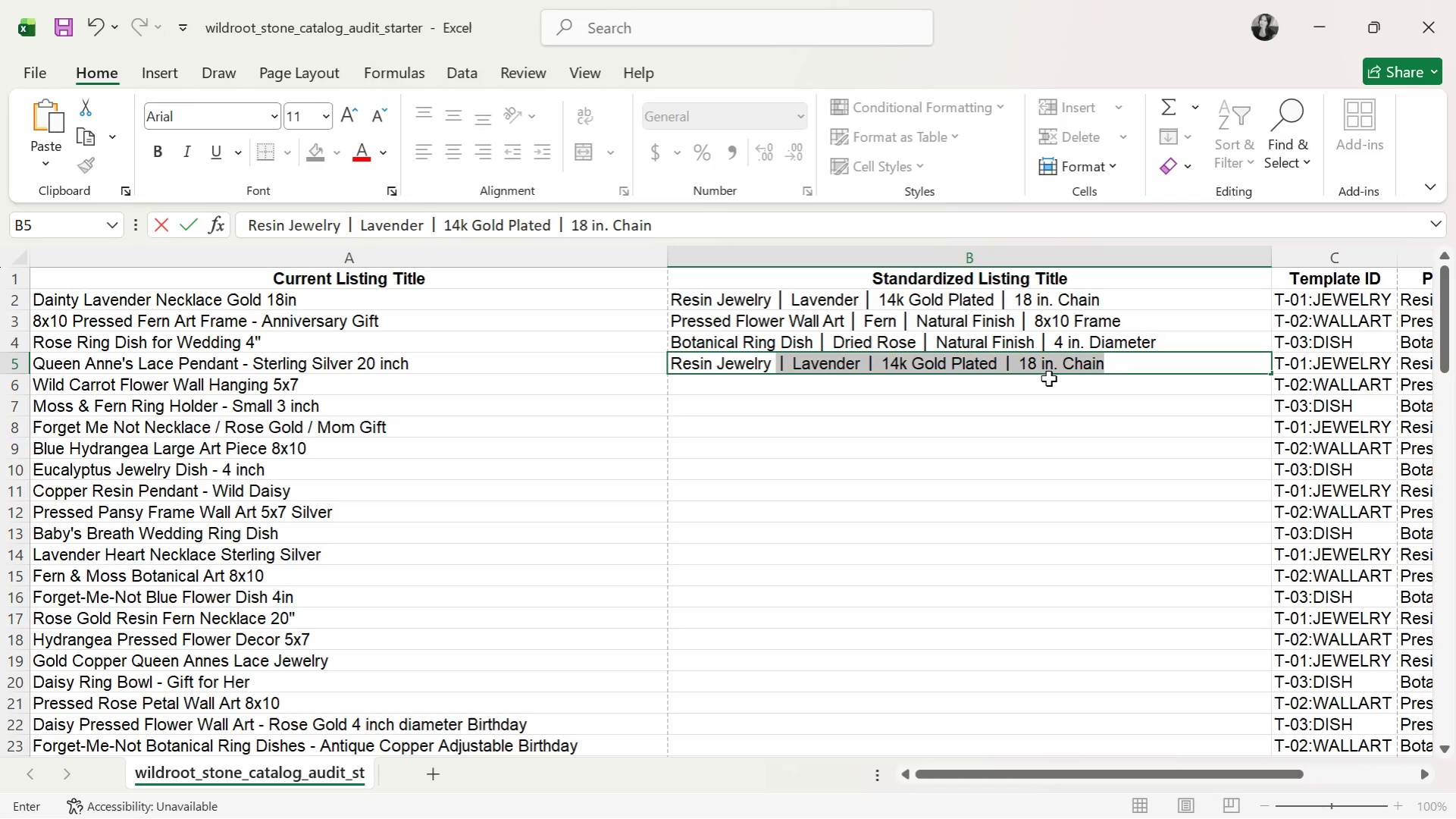 
key(Control+V)
 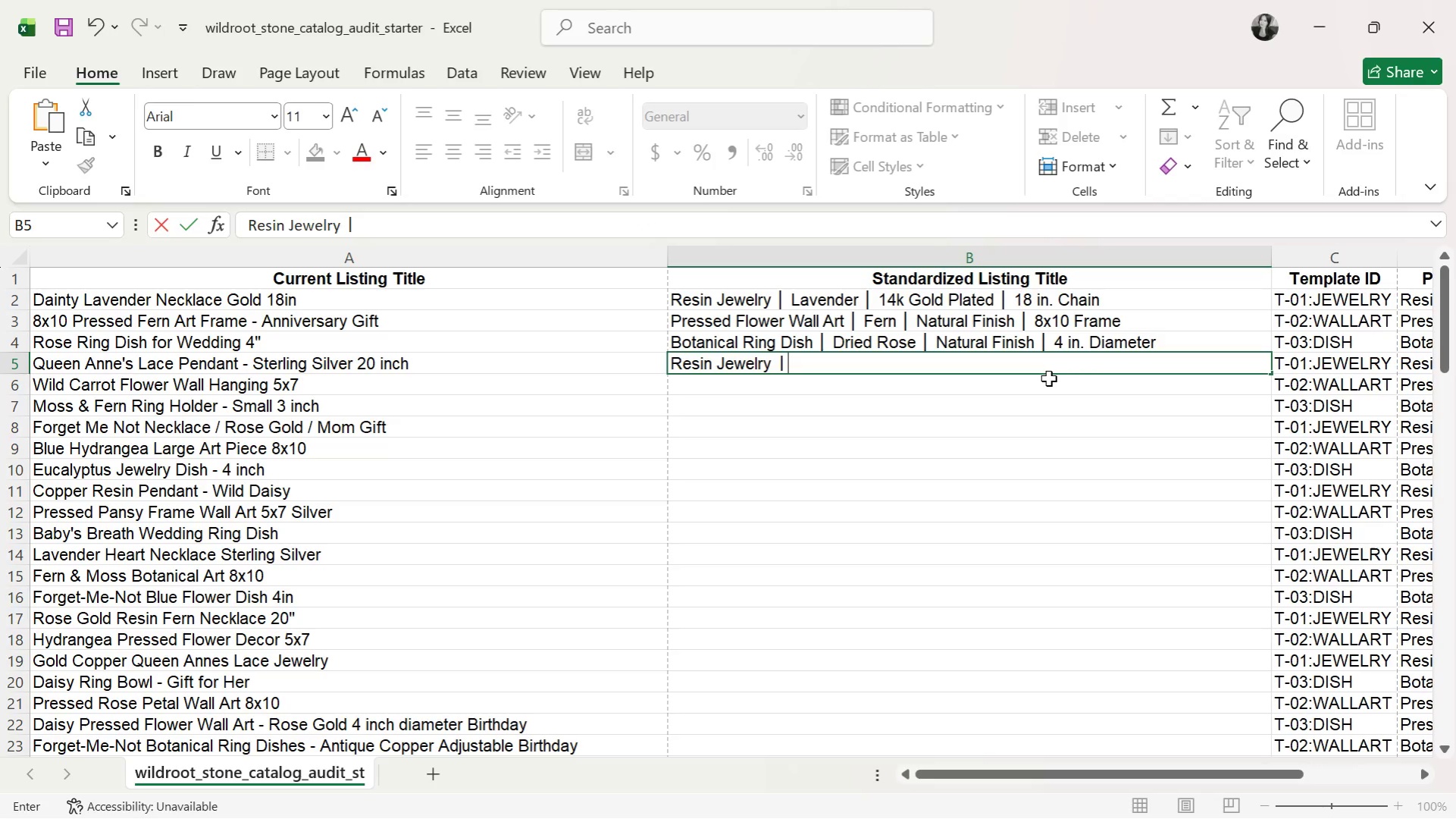 
type( W)
key(Backspace)
type(Queen Anne's Lace )
 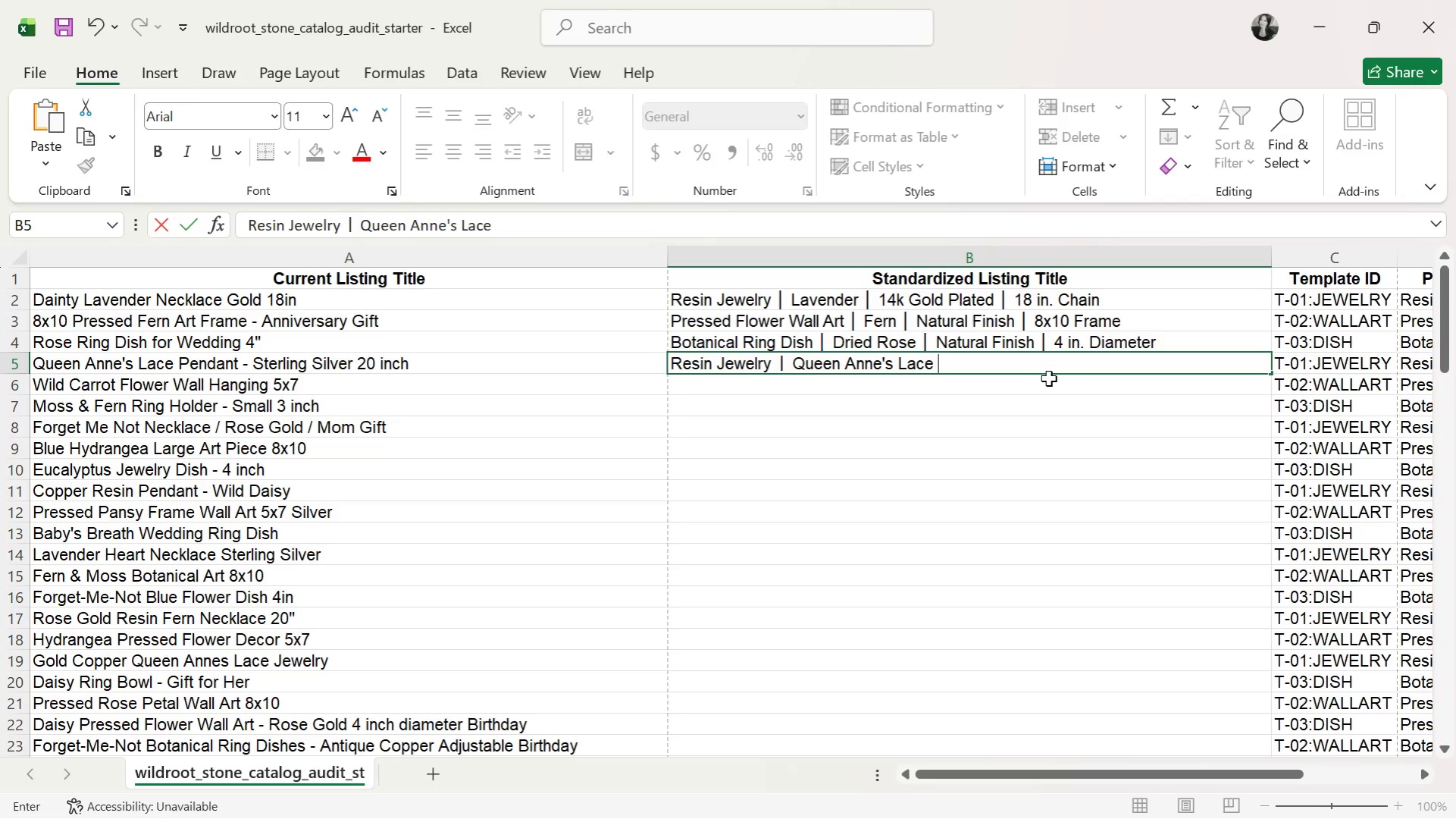 
key(Control+V)
 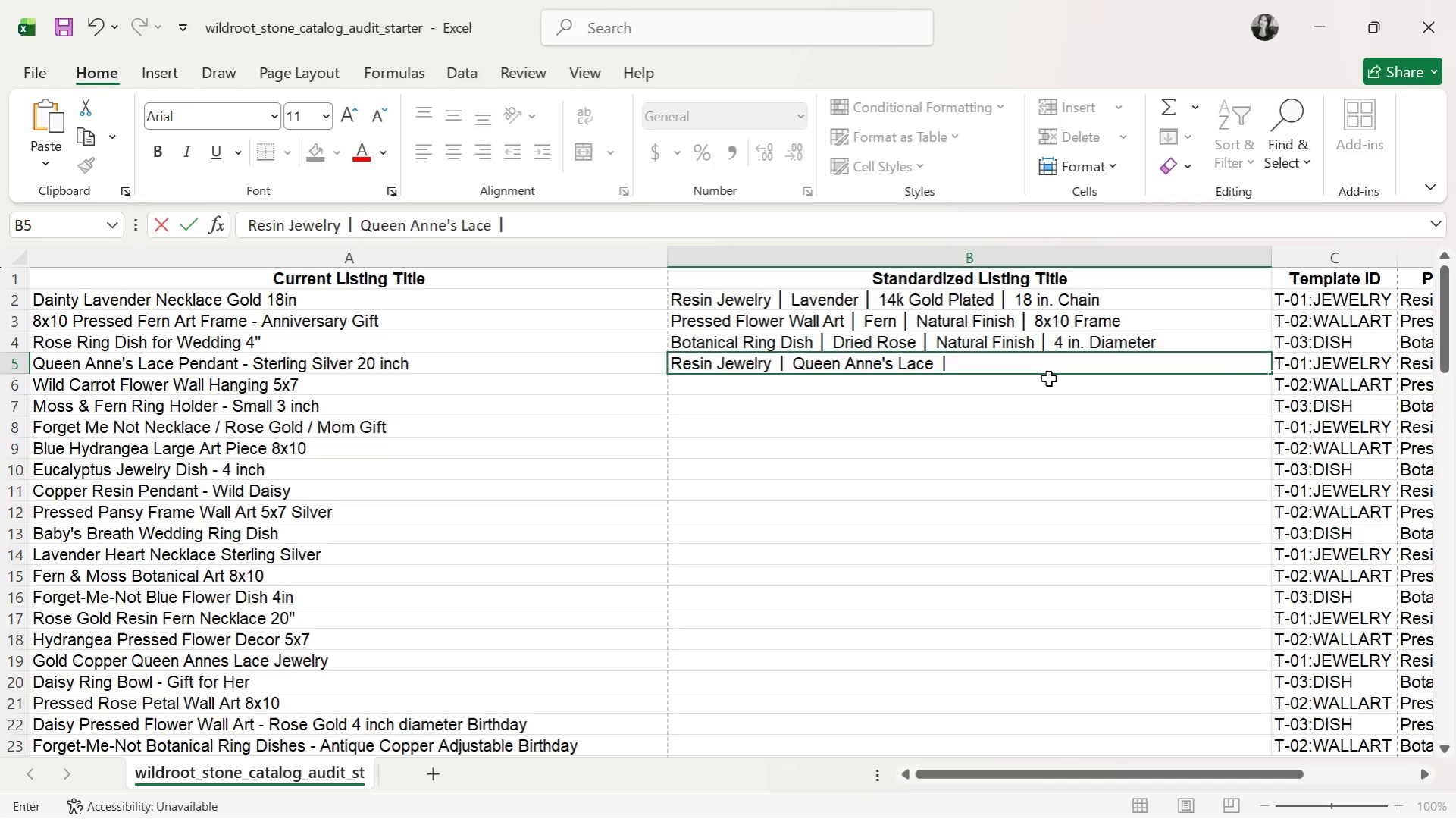 
type( Str)
key(Backspace)
type(erling)
 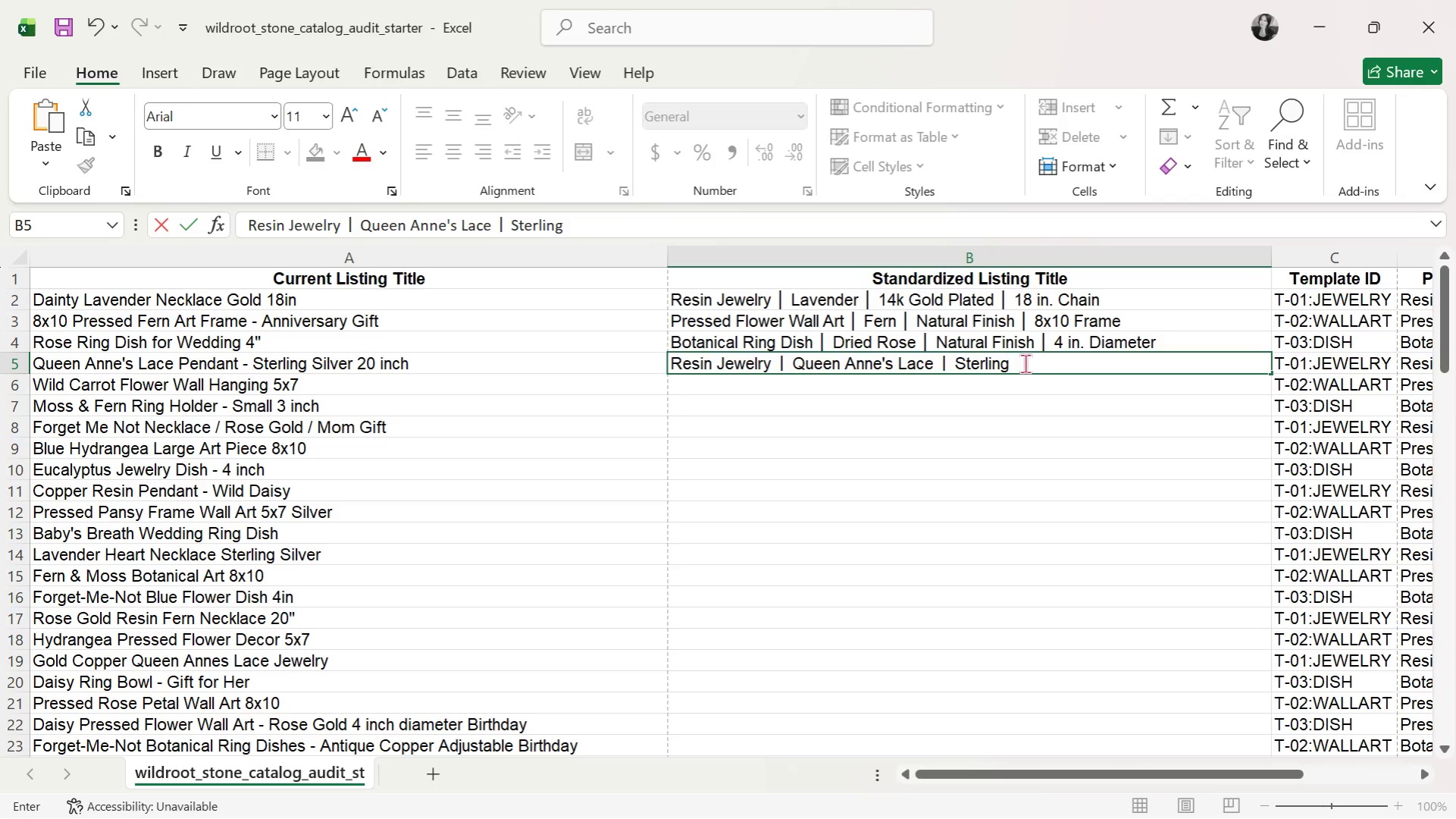 
key(Space)
 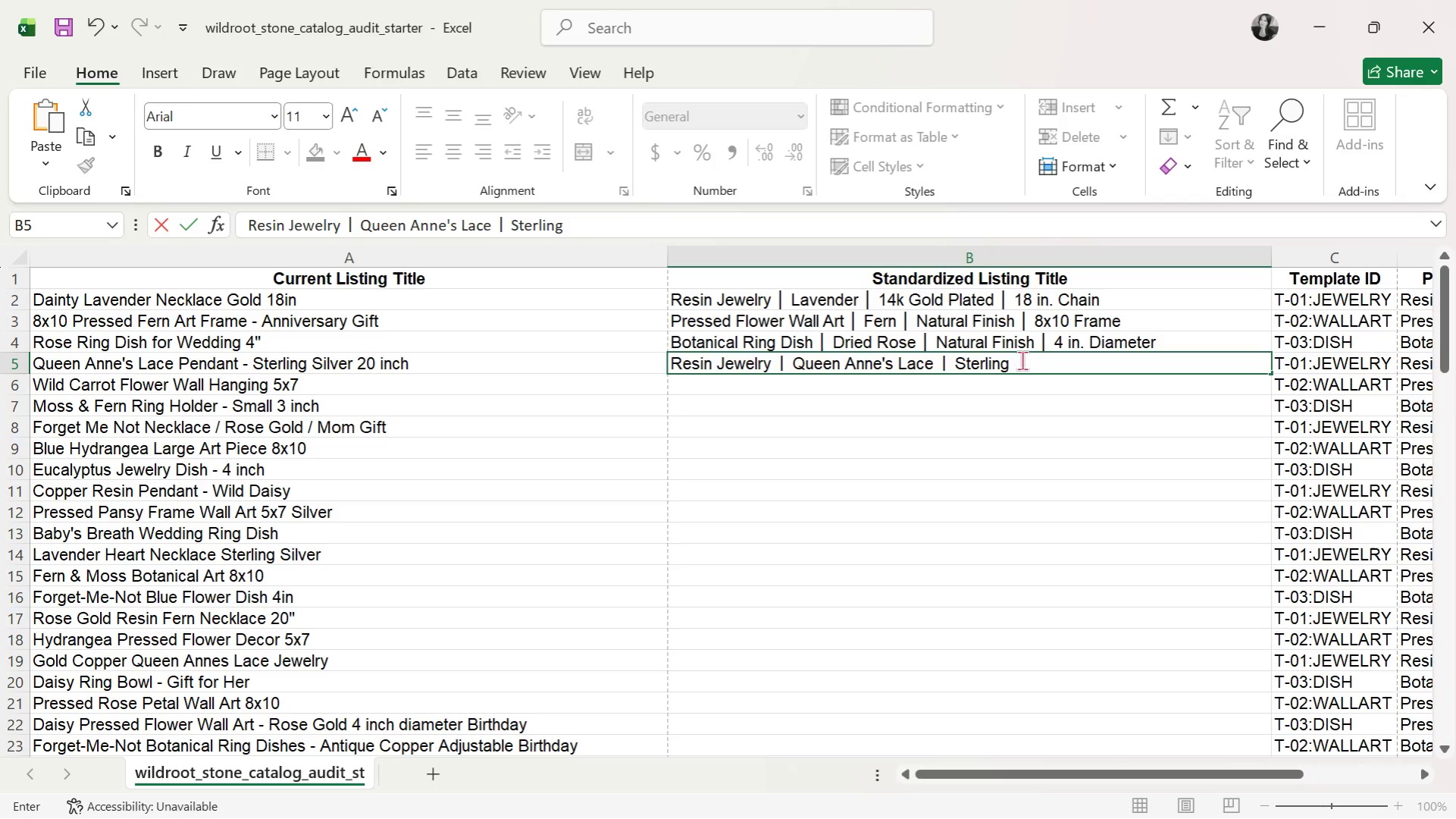 
key(CapsLock)
 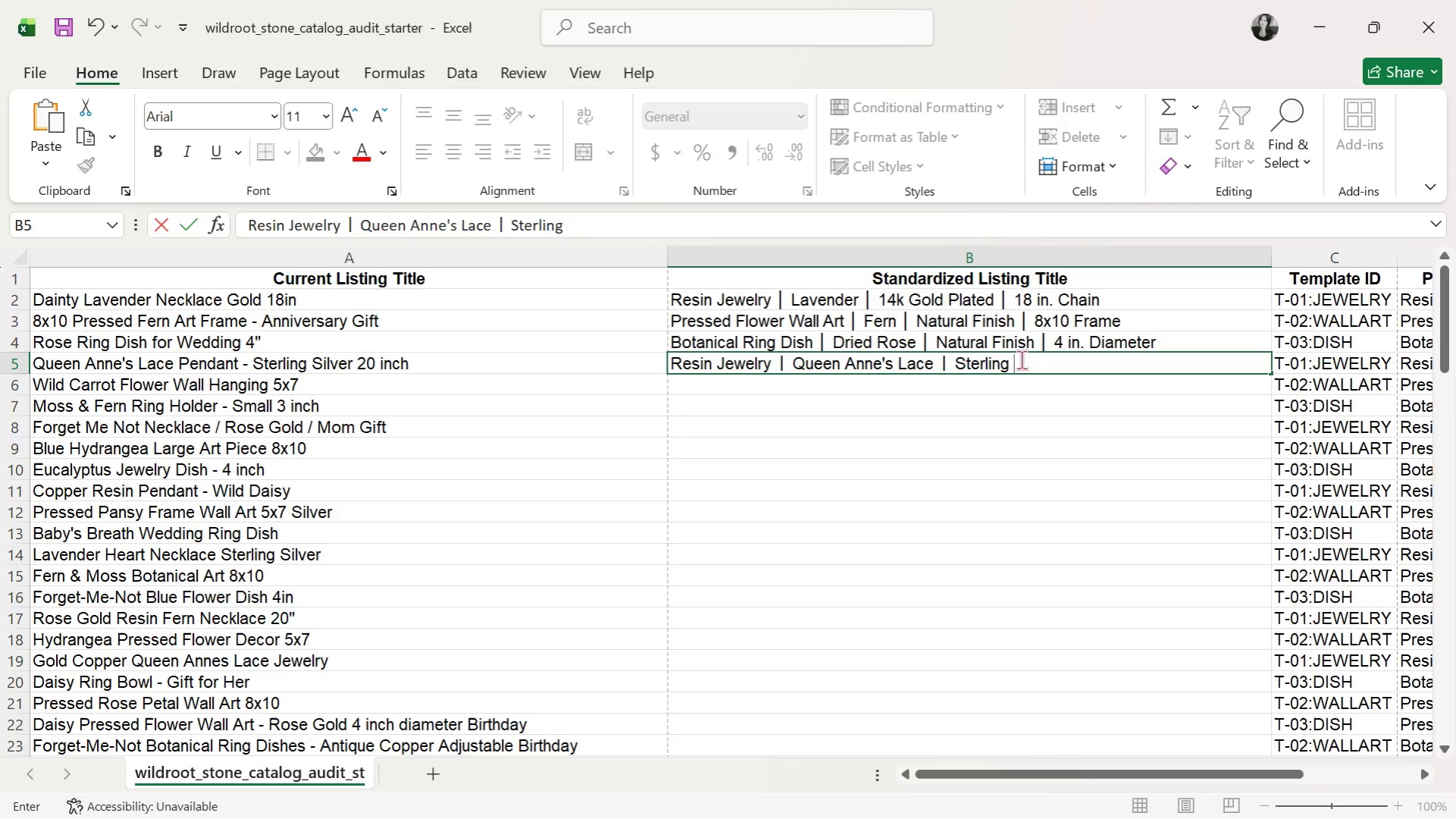 
key(S)
 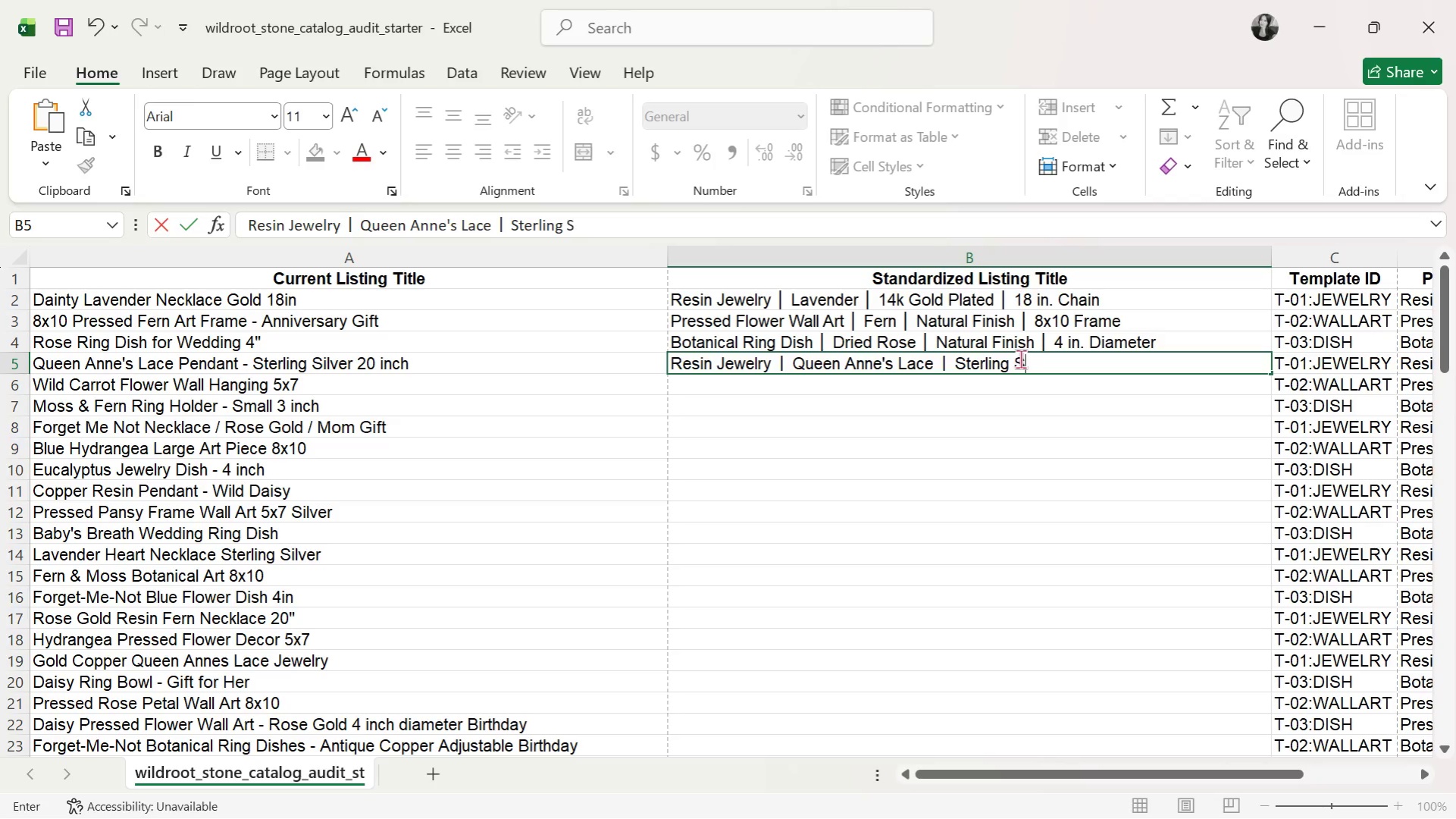 
key(CapsLock)
 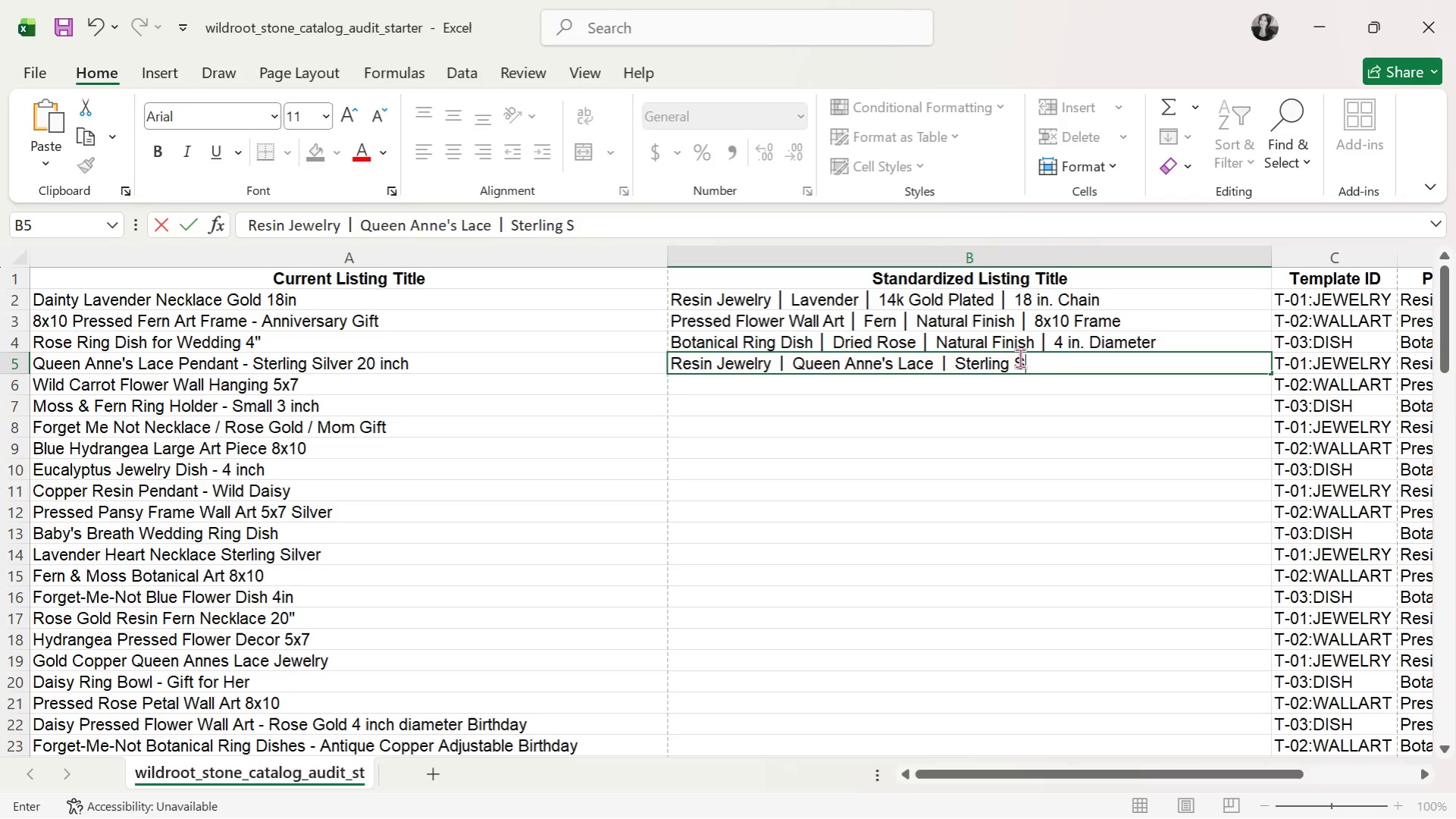 
key(I)
 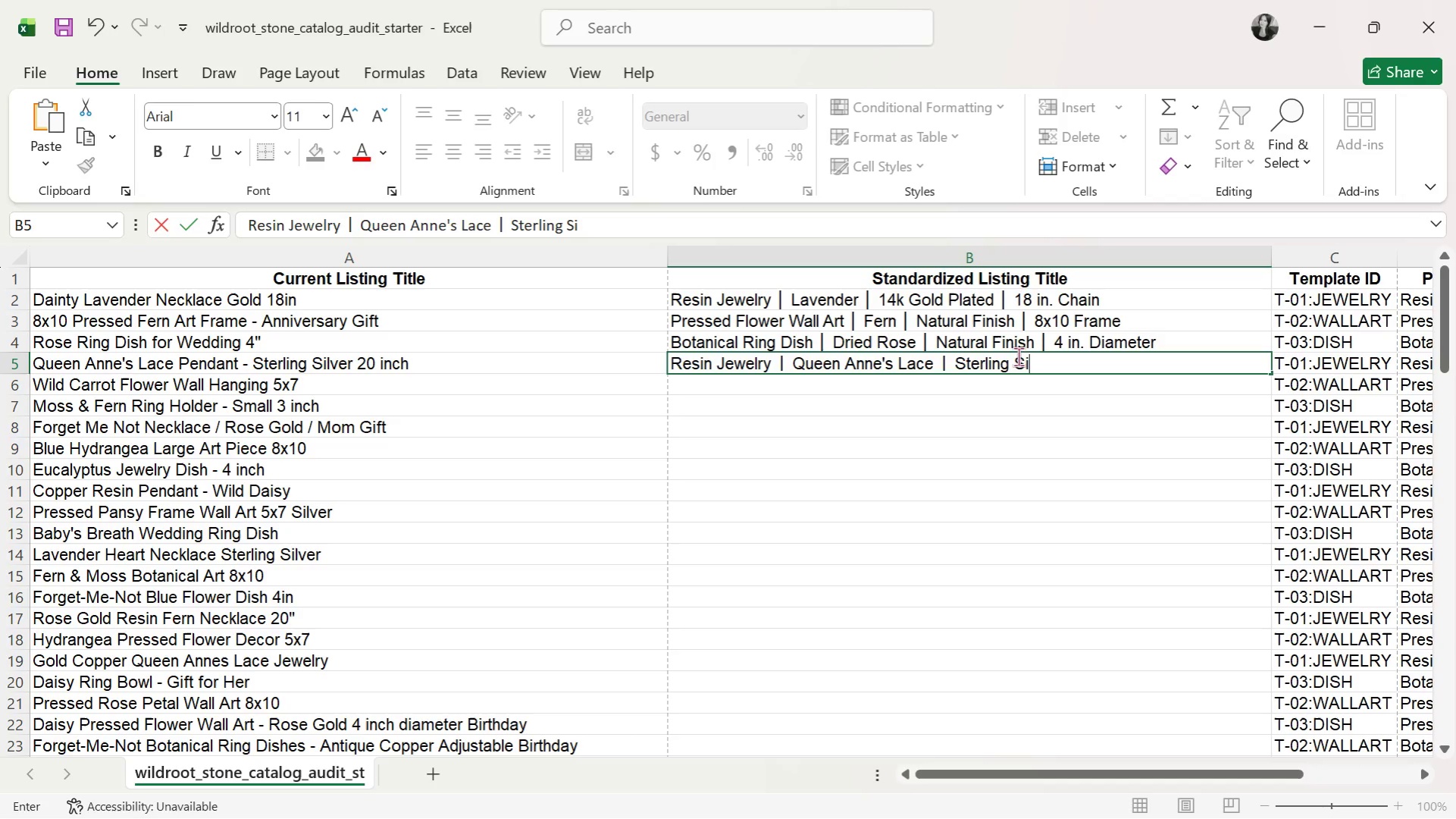 
type(lver )
 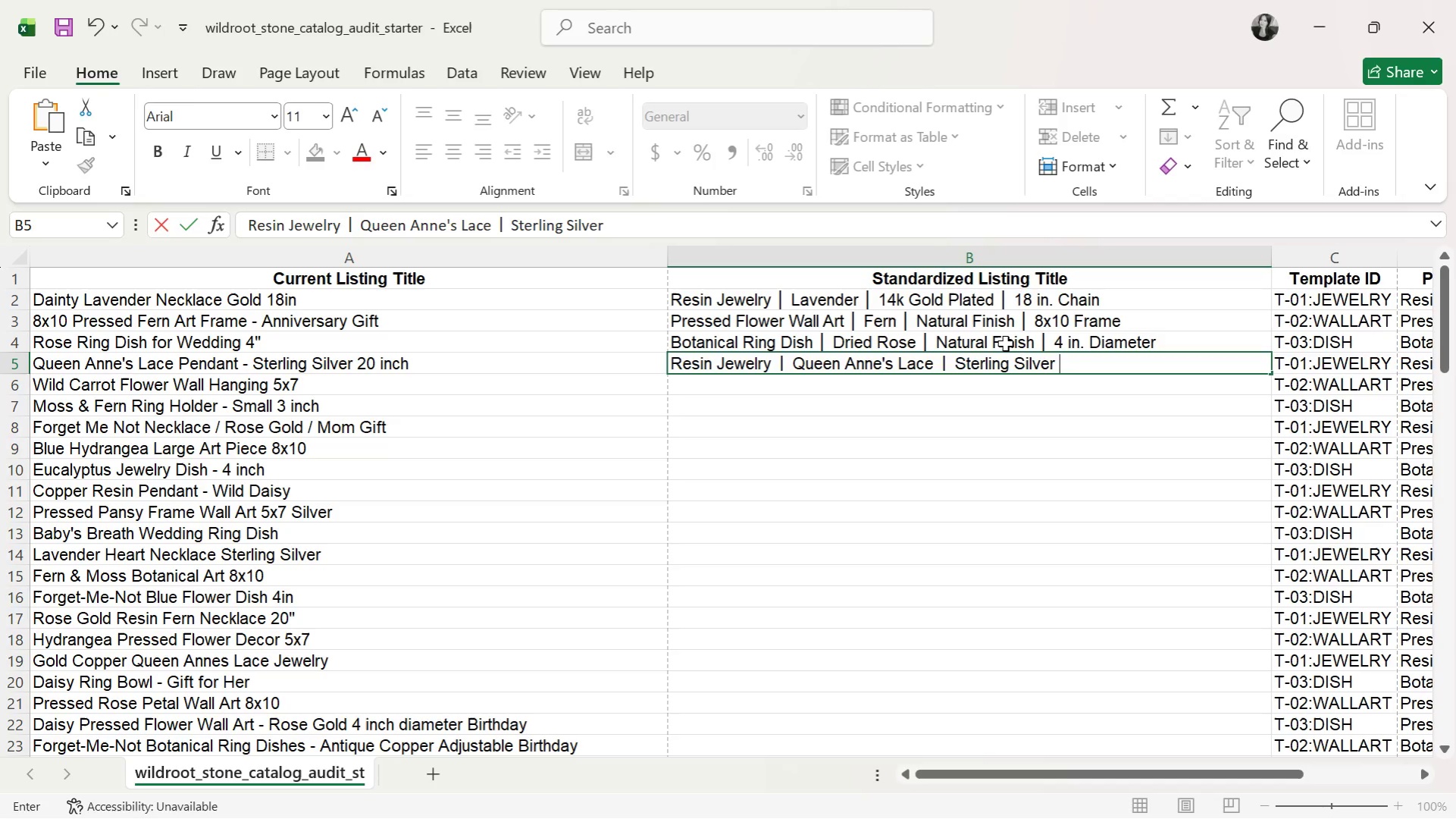 
key(Control+ControlLeft)
 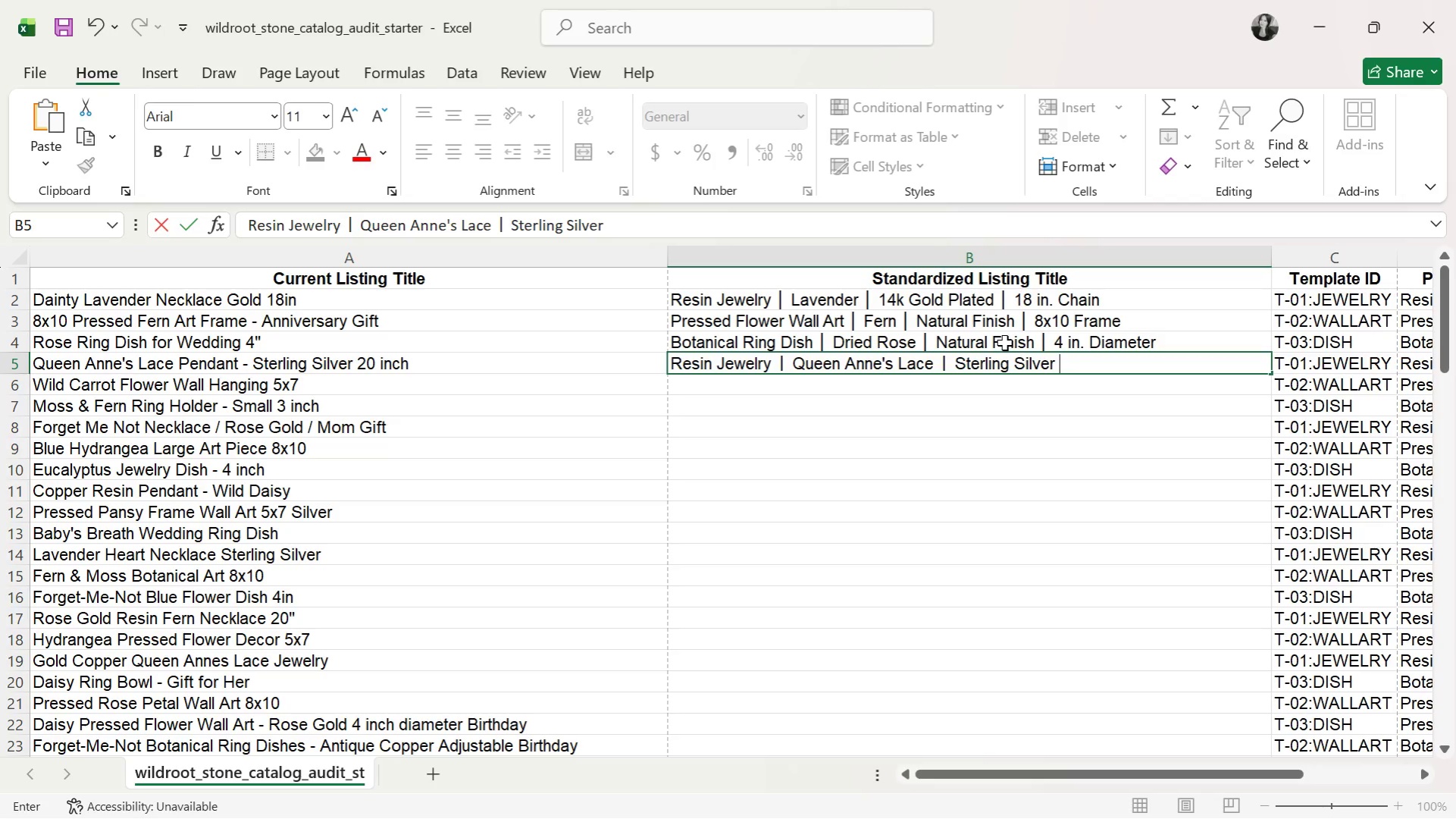 
key(Control+V)
 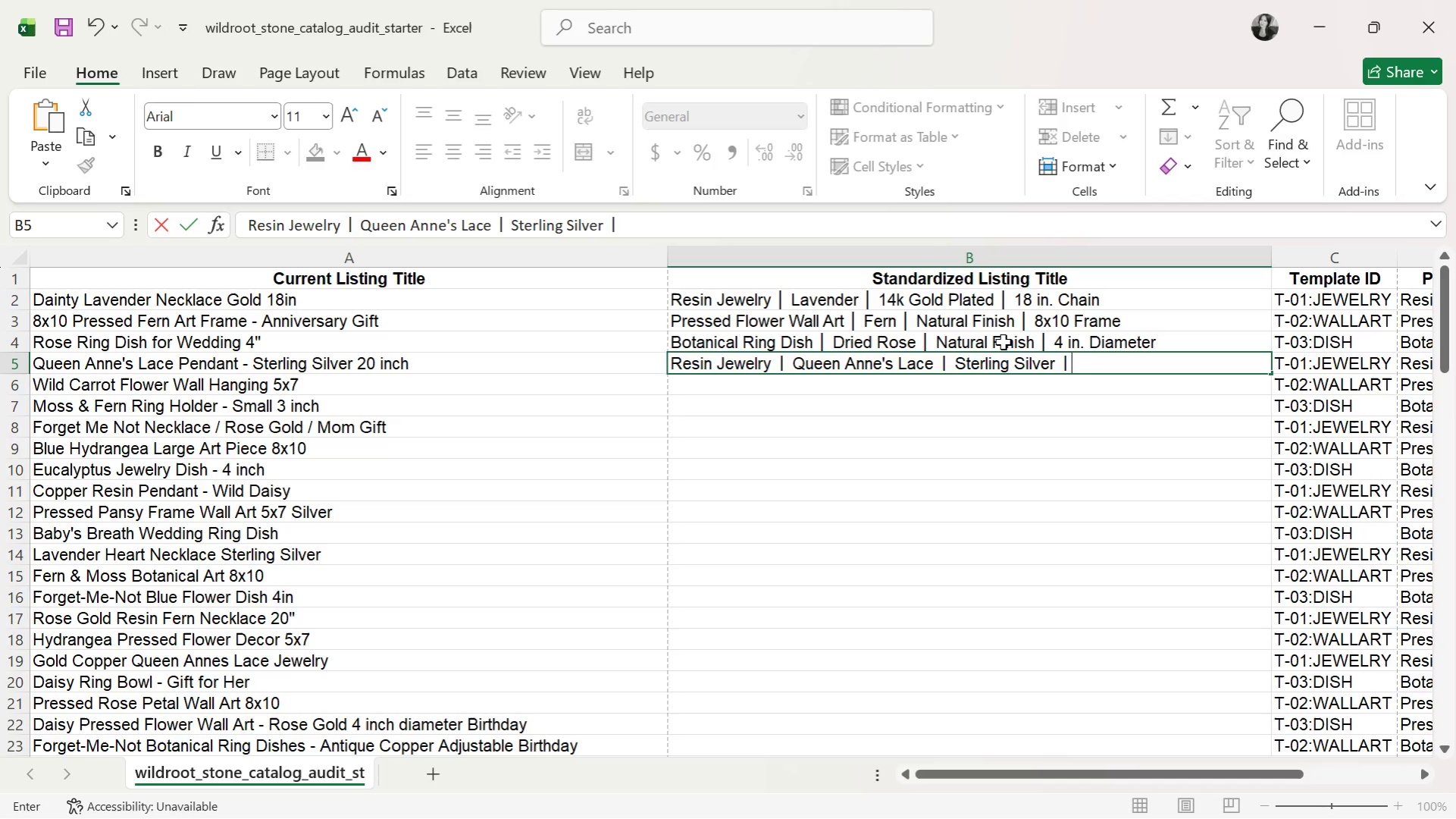 
key(Space)
 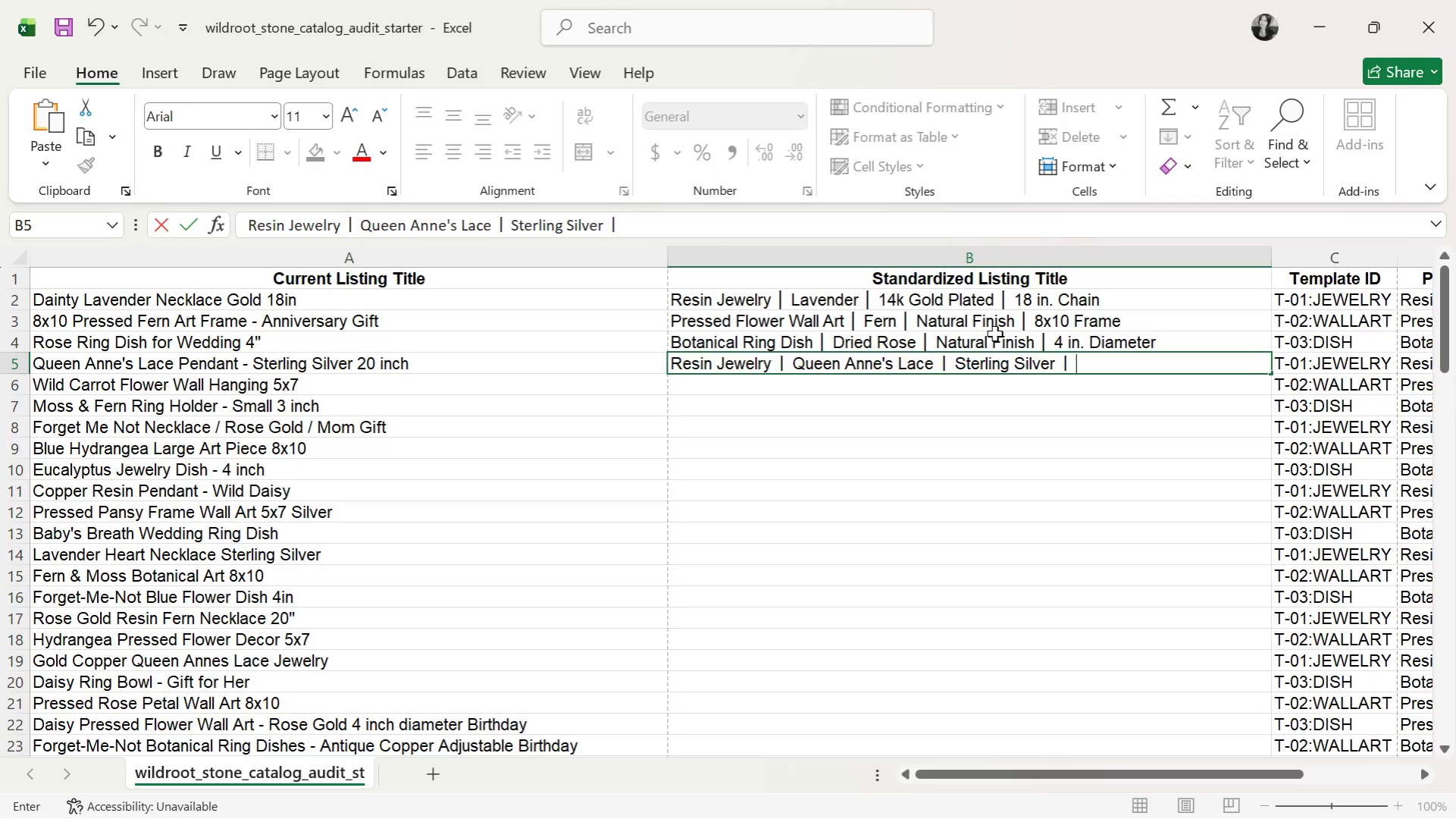 
type(20)
 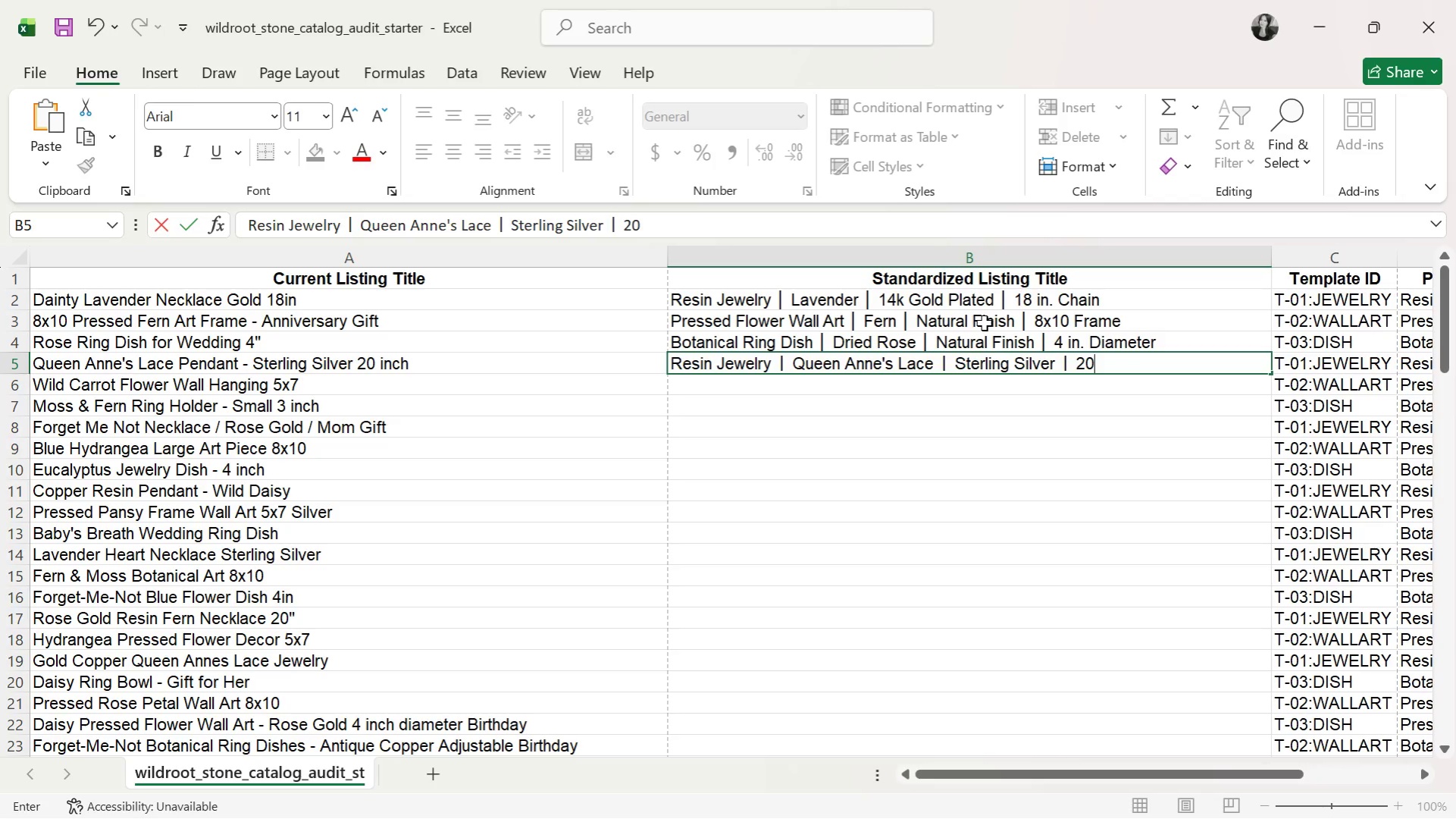 
type( in. Chain)
 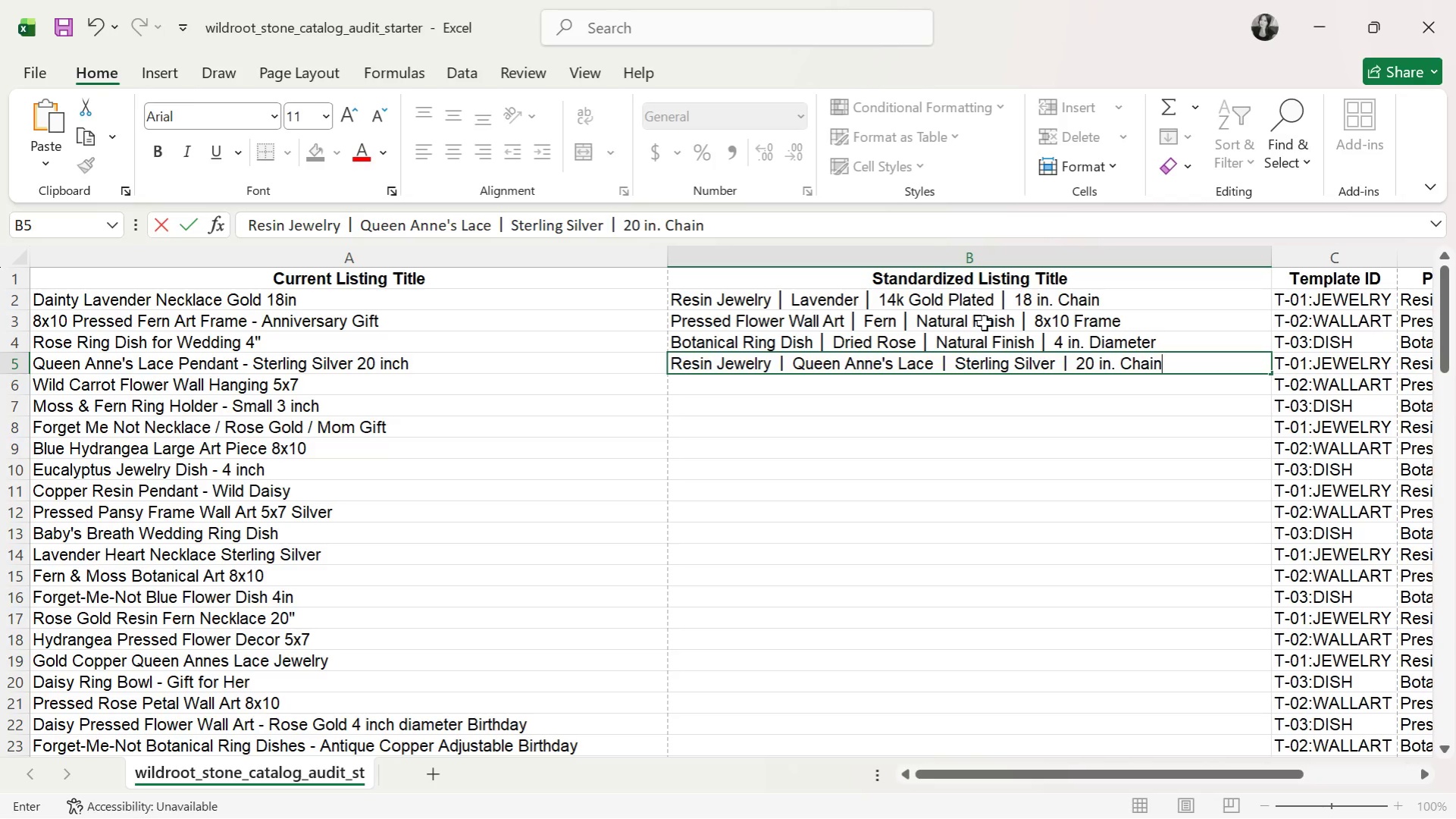 
key(Enter)
 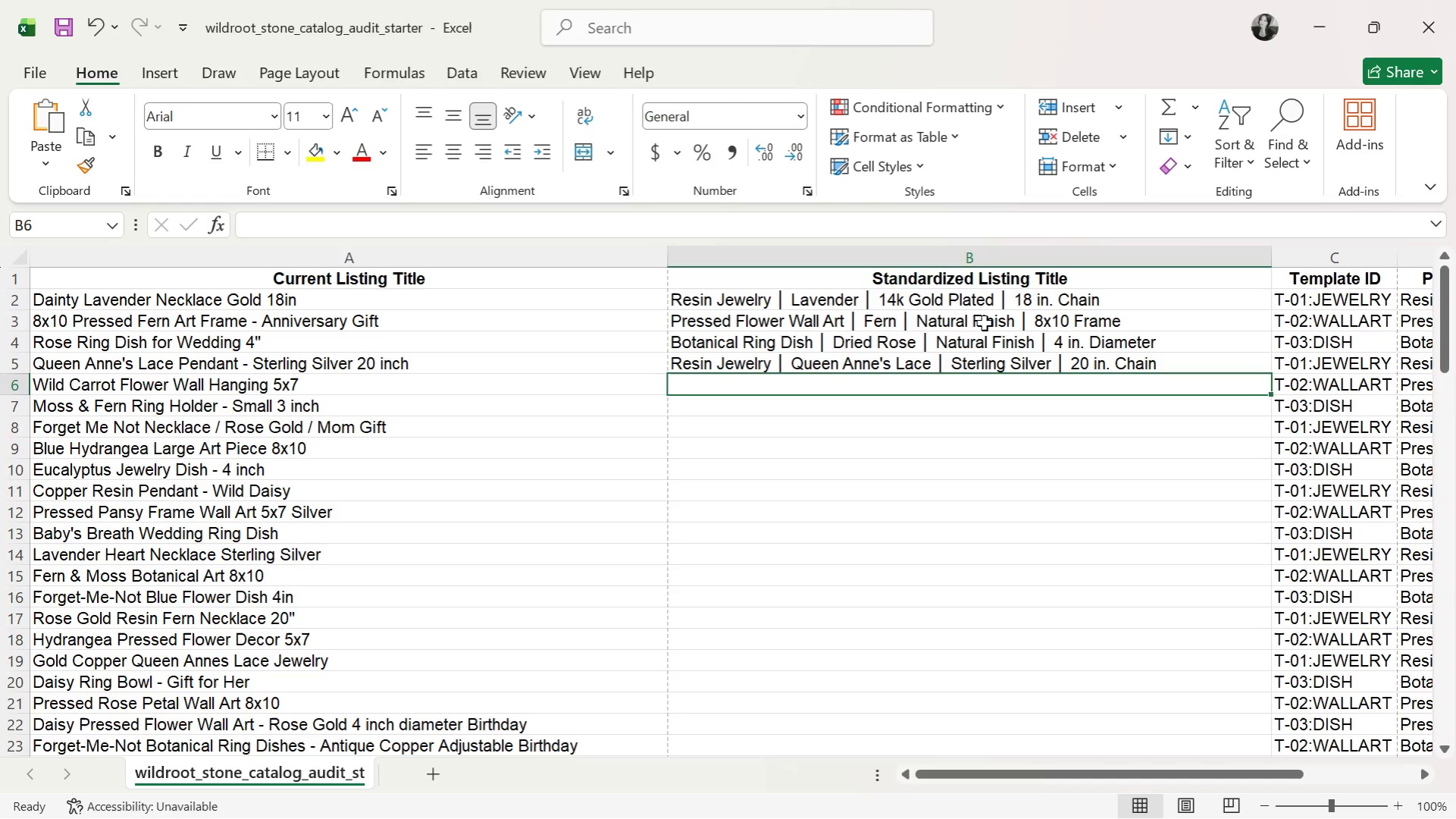 
key(ArrowUp)
 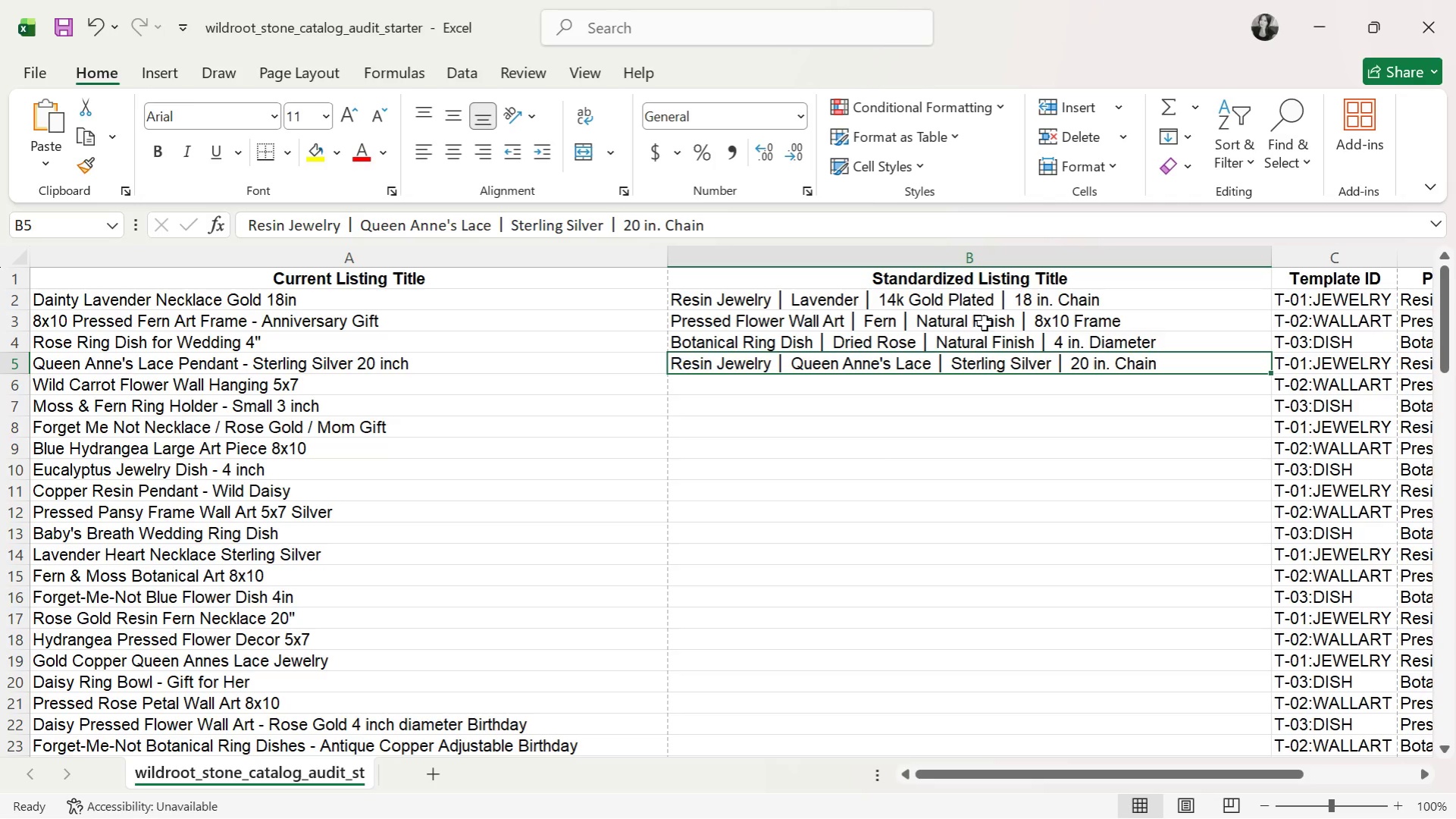 
wait(5.83)
 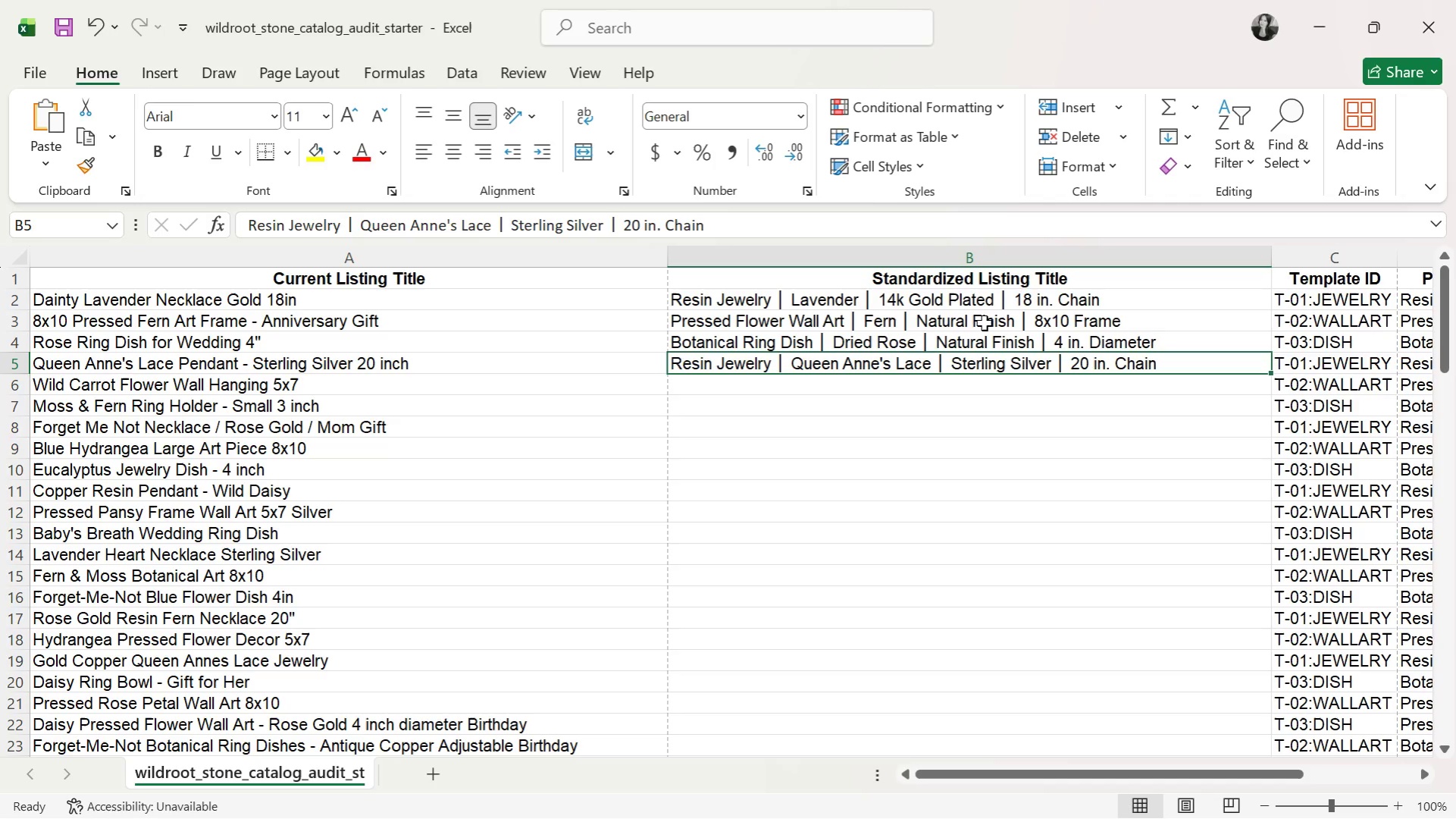 
left_click_drag(start_coordinate=[1005, 774], to_coordinate=[919, 774])
 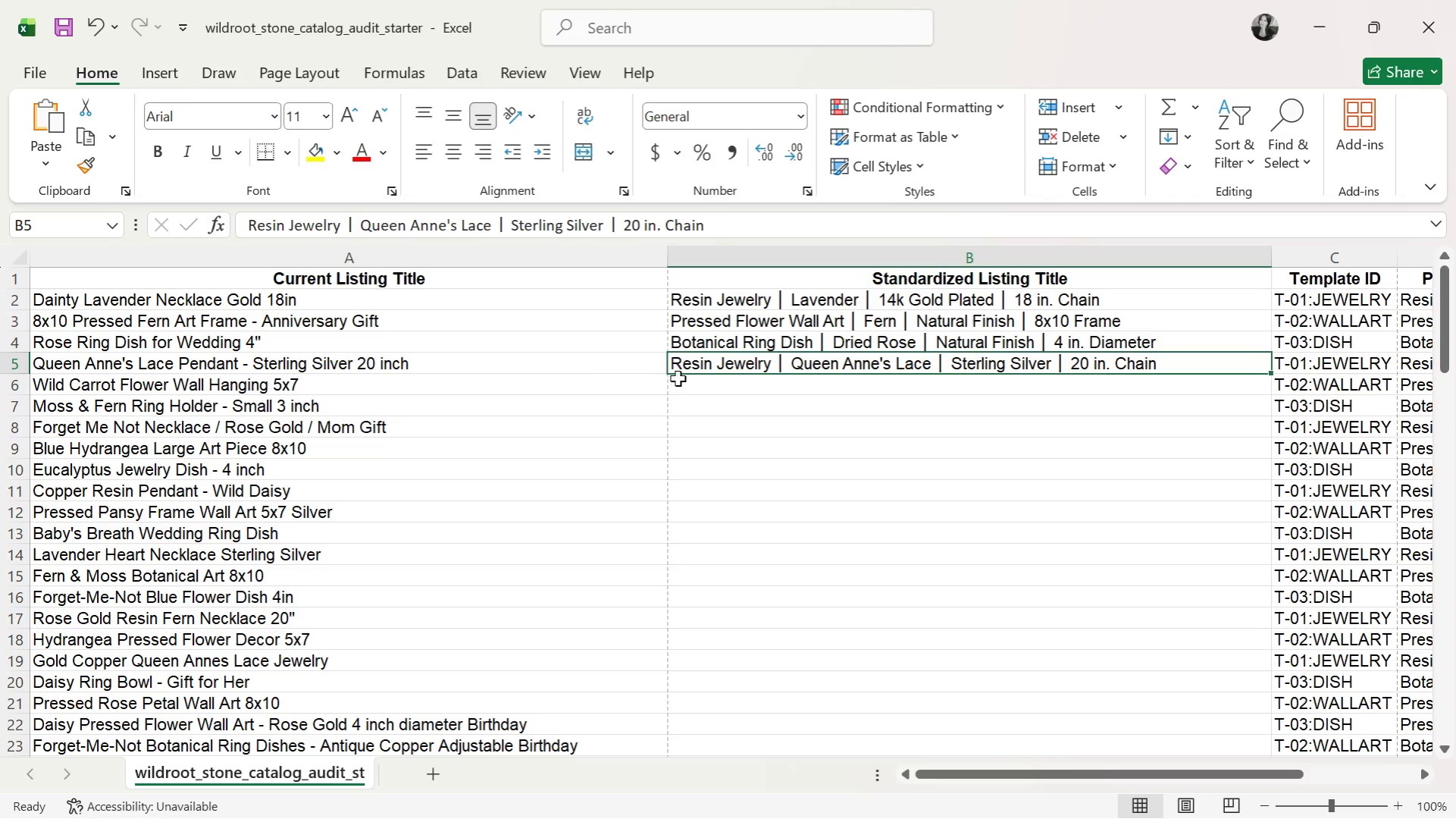 
left_click([749, 388])
 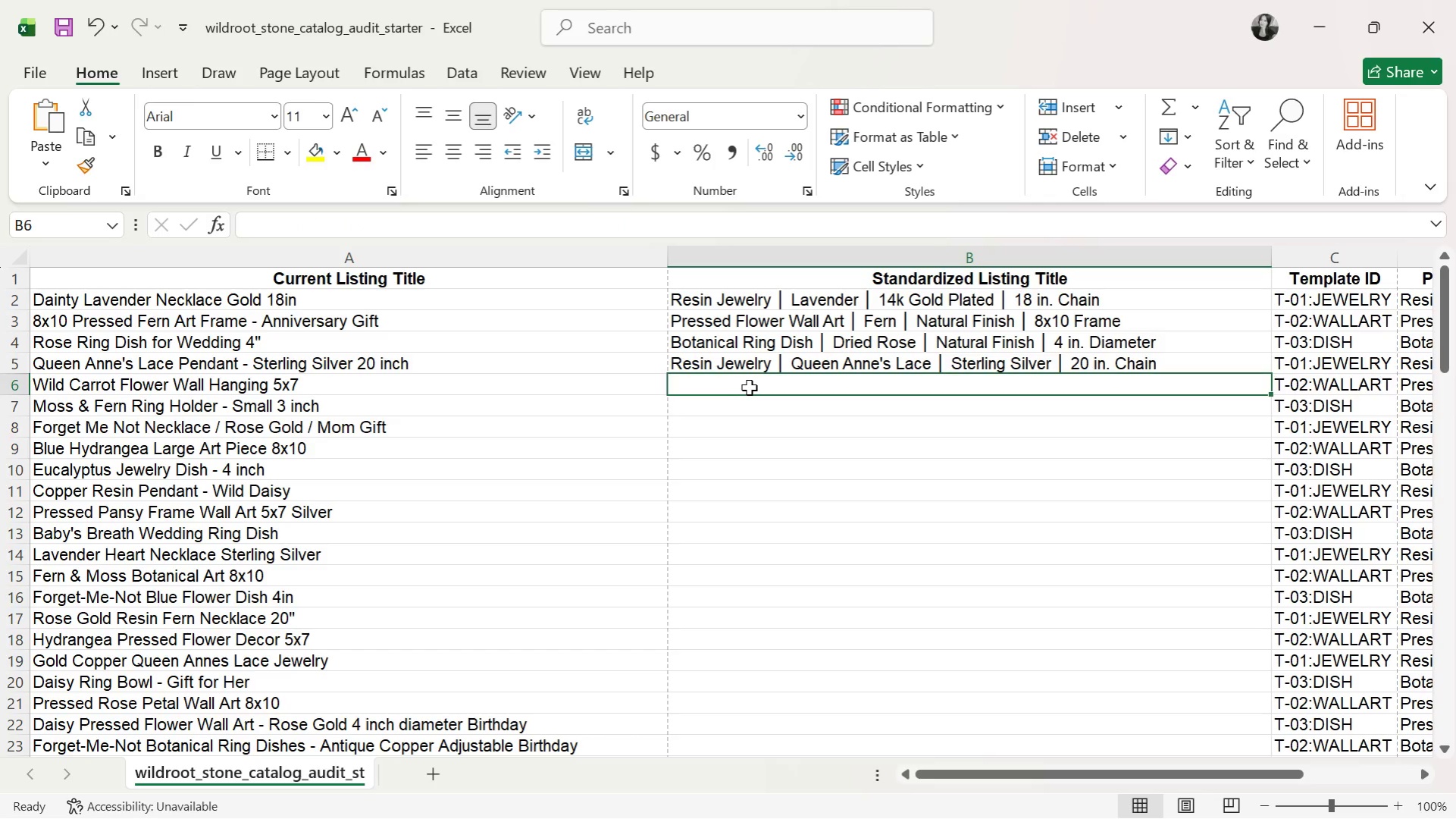 
wait(47.22)
 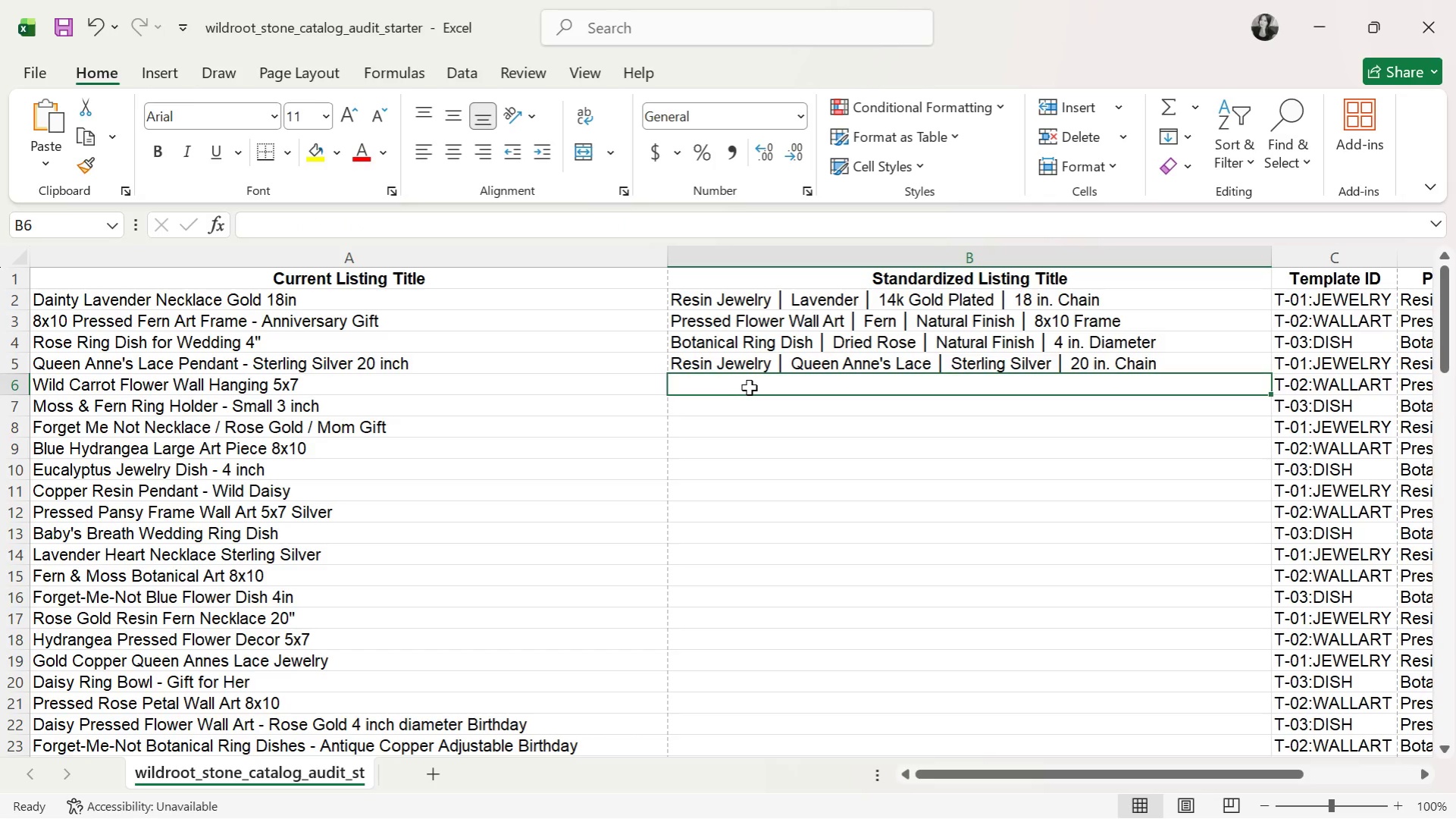 
left_click([862, 390])
 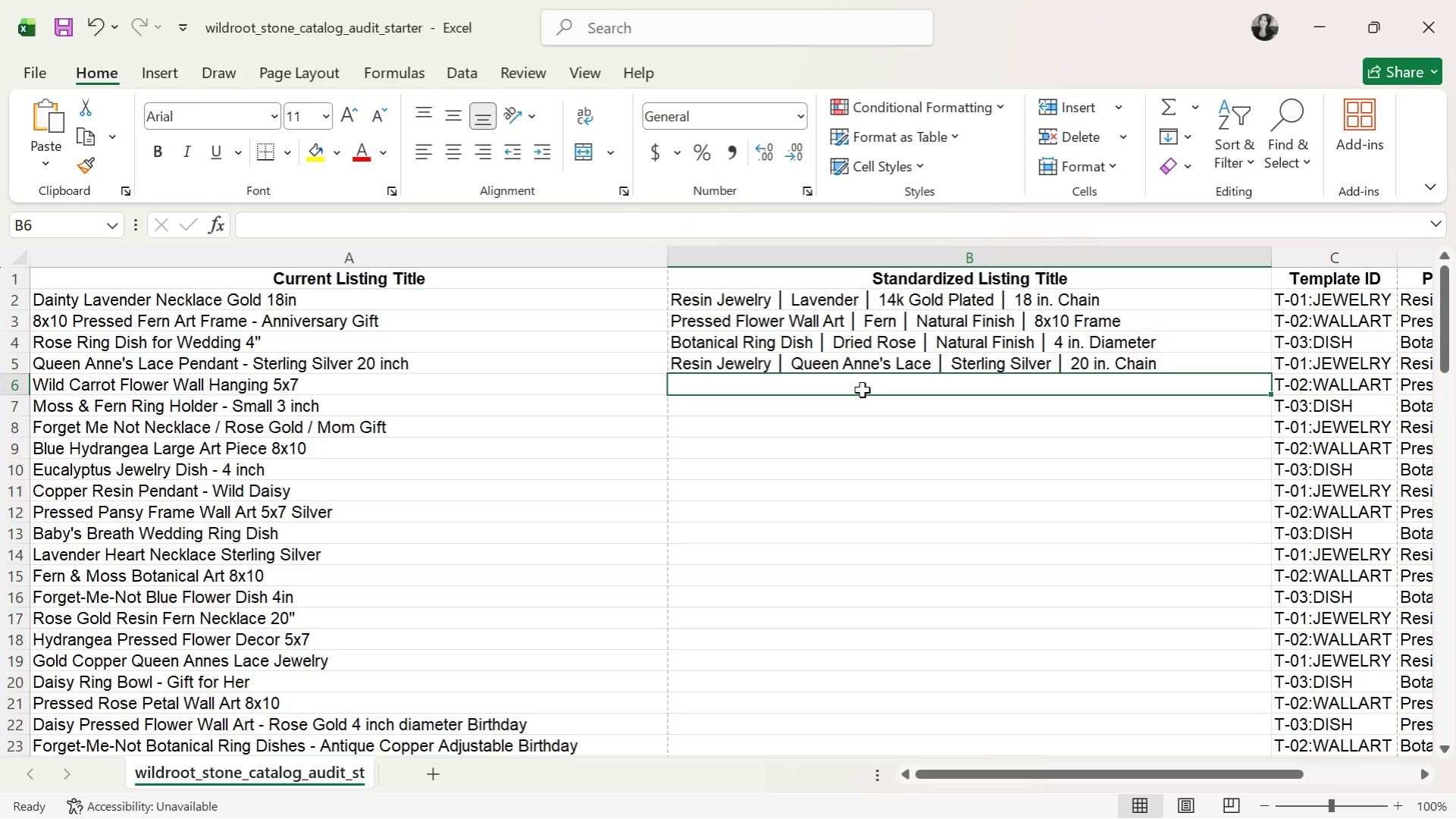 
type(Pressed Flower Wall Art )
 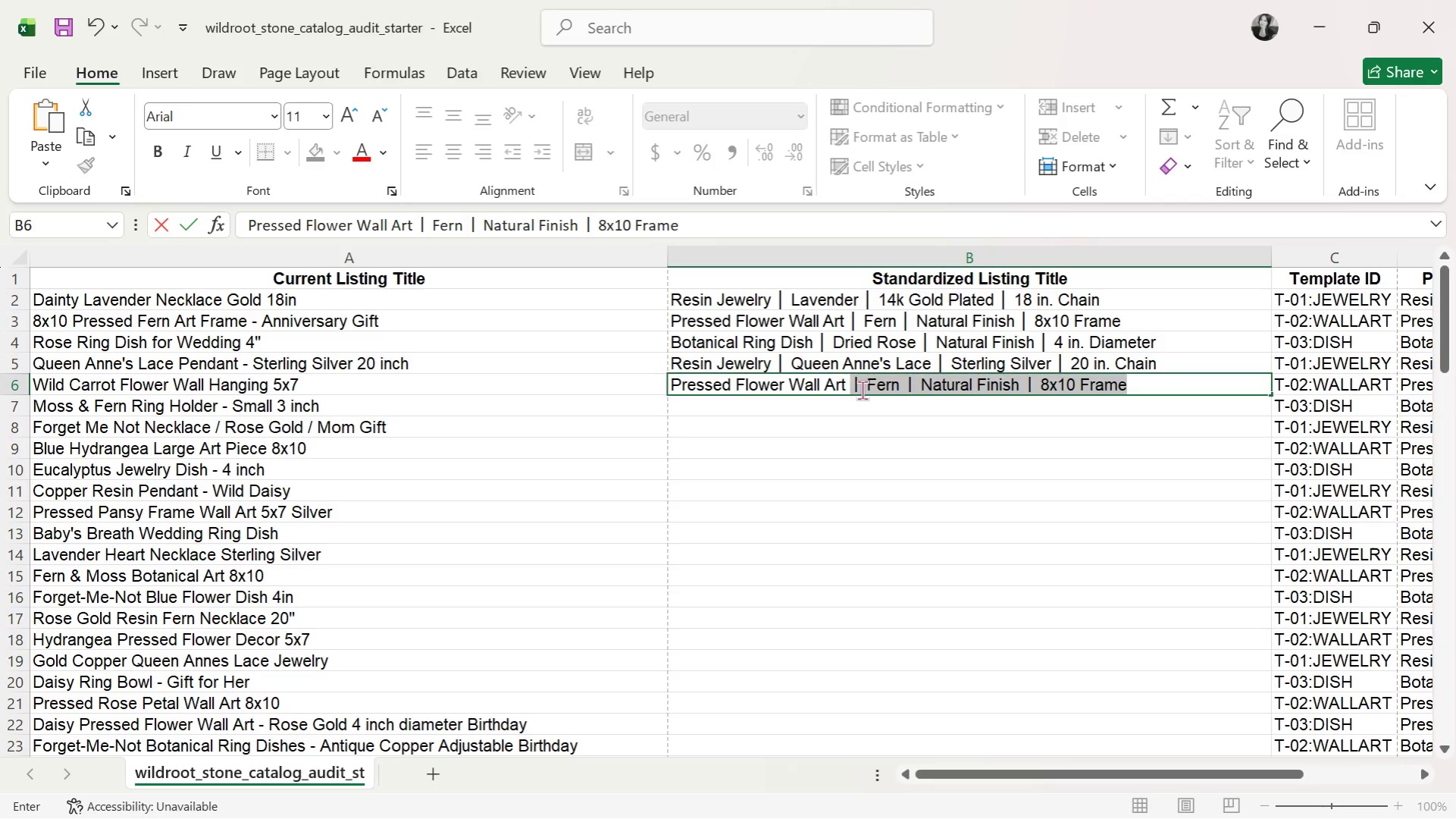 
key(Control+V)
 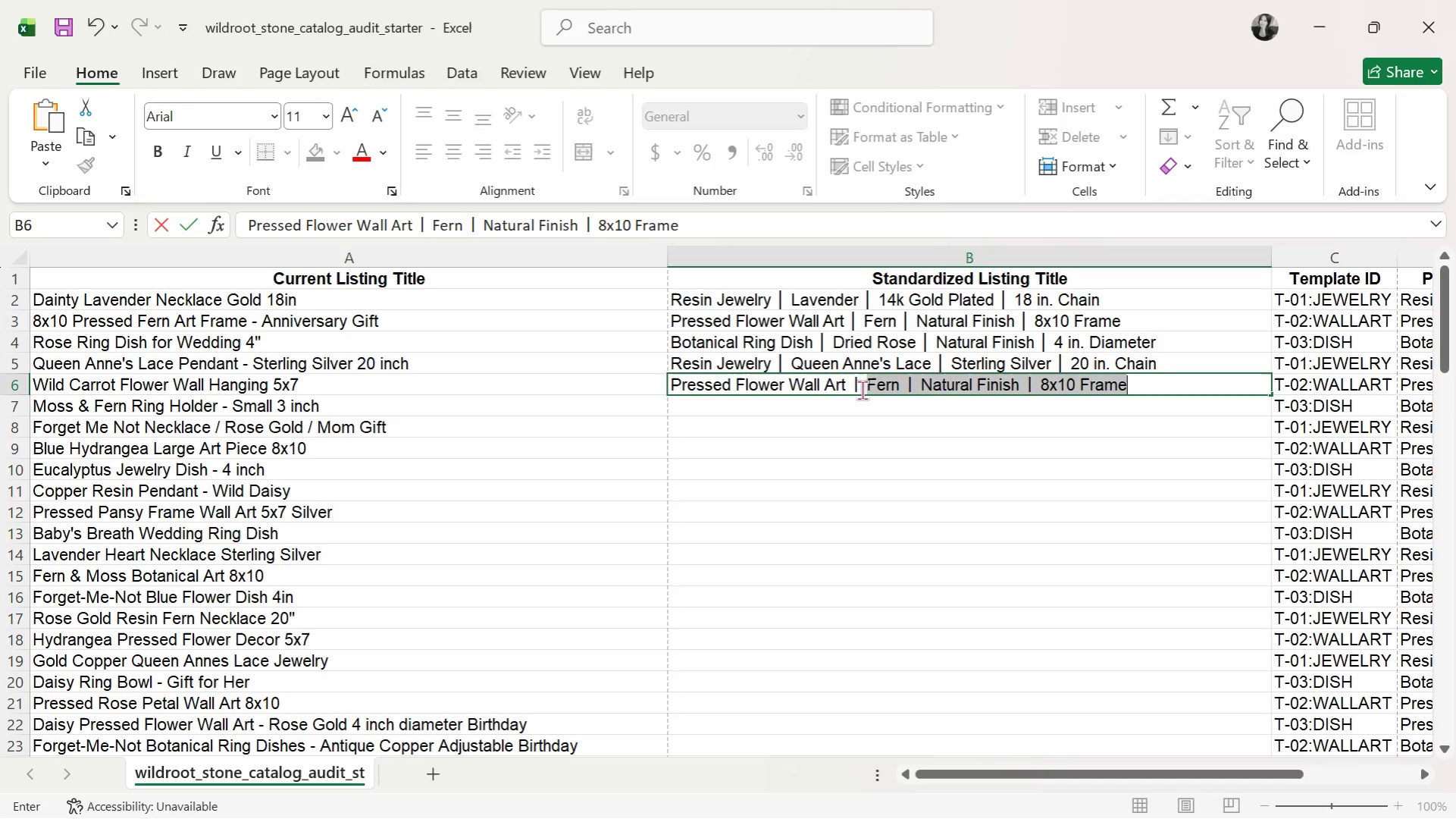 
type( Wild Carrot )
 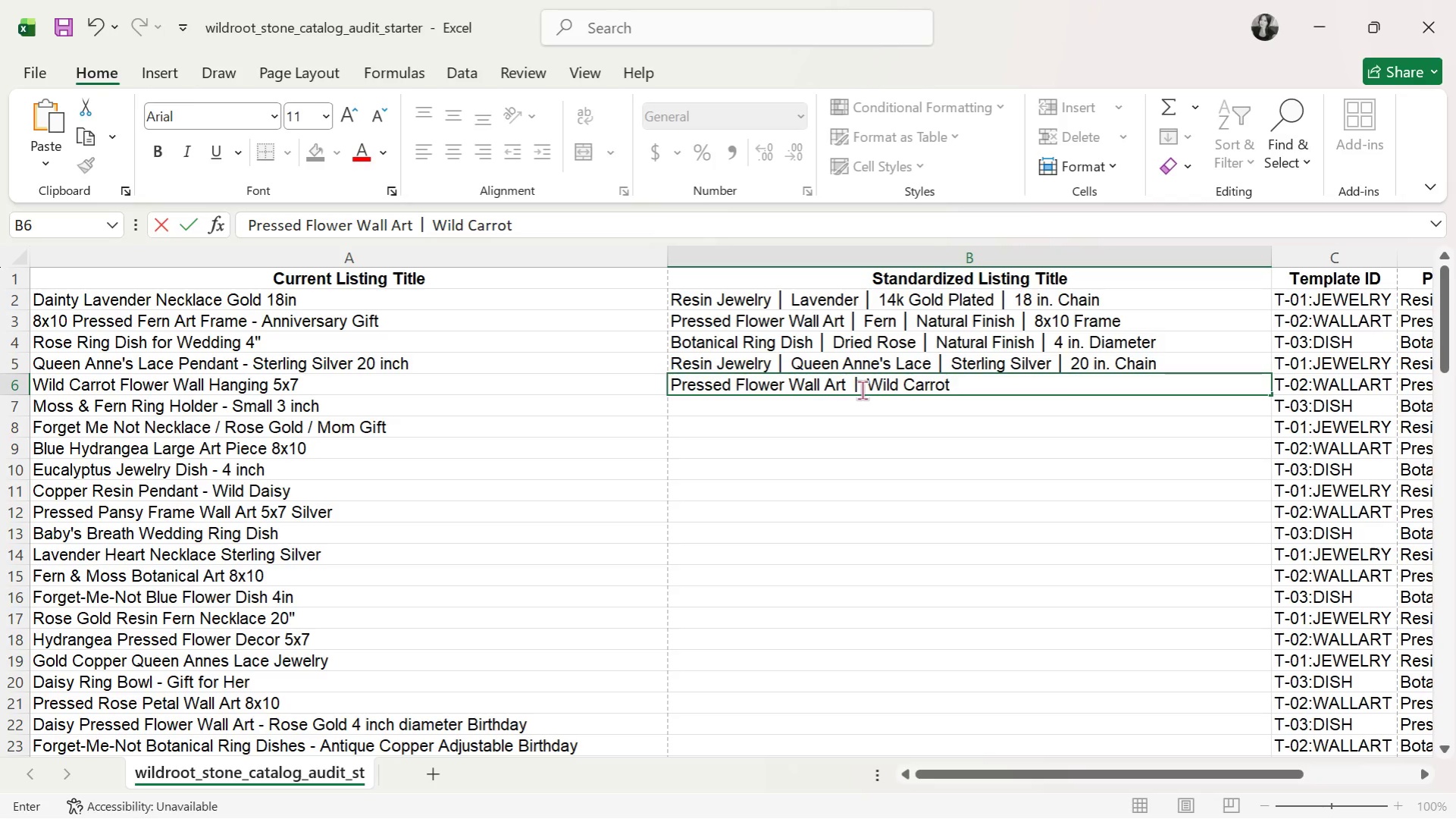 
key(Control+ControlLeft)
 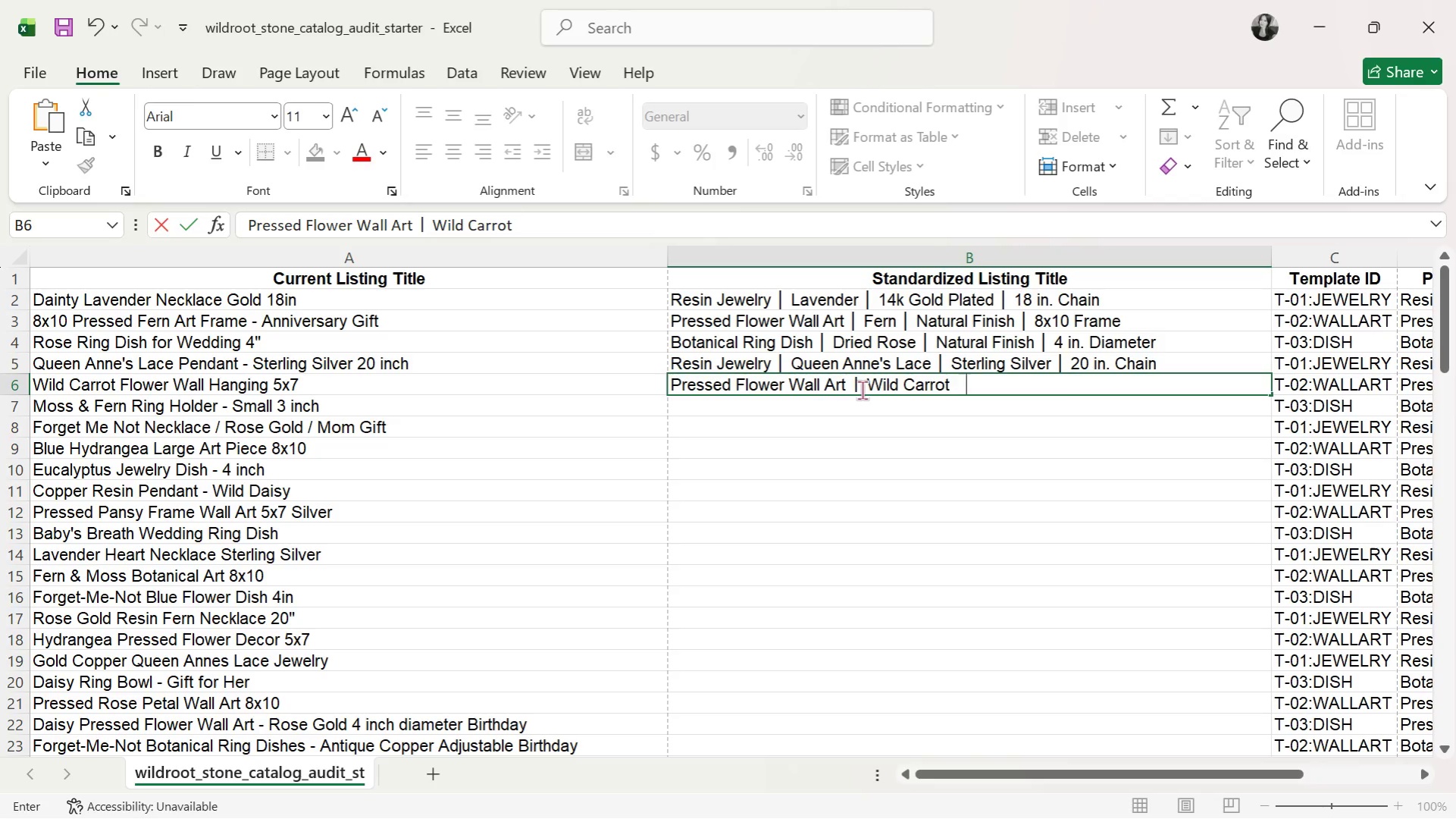 
key(Control+V)
 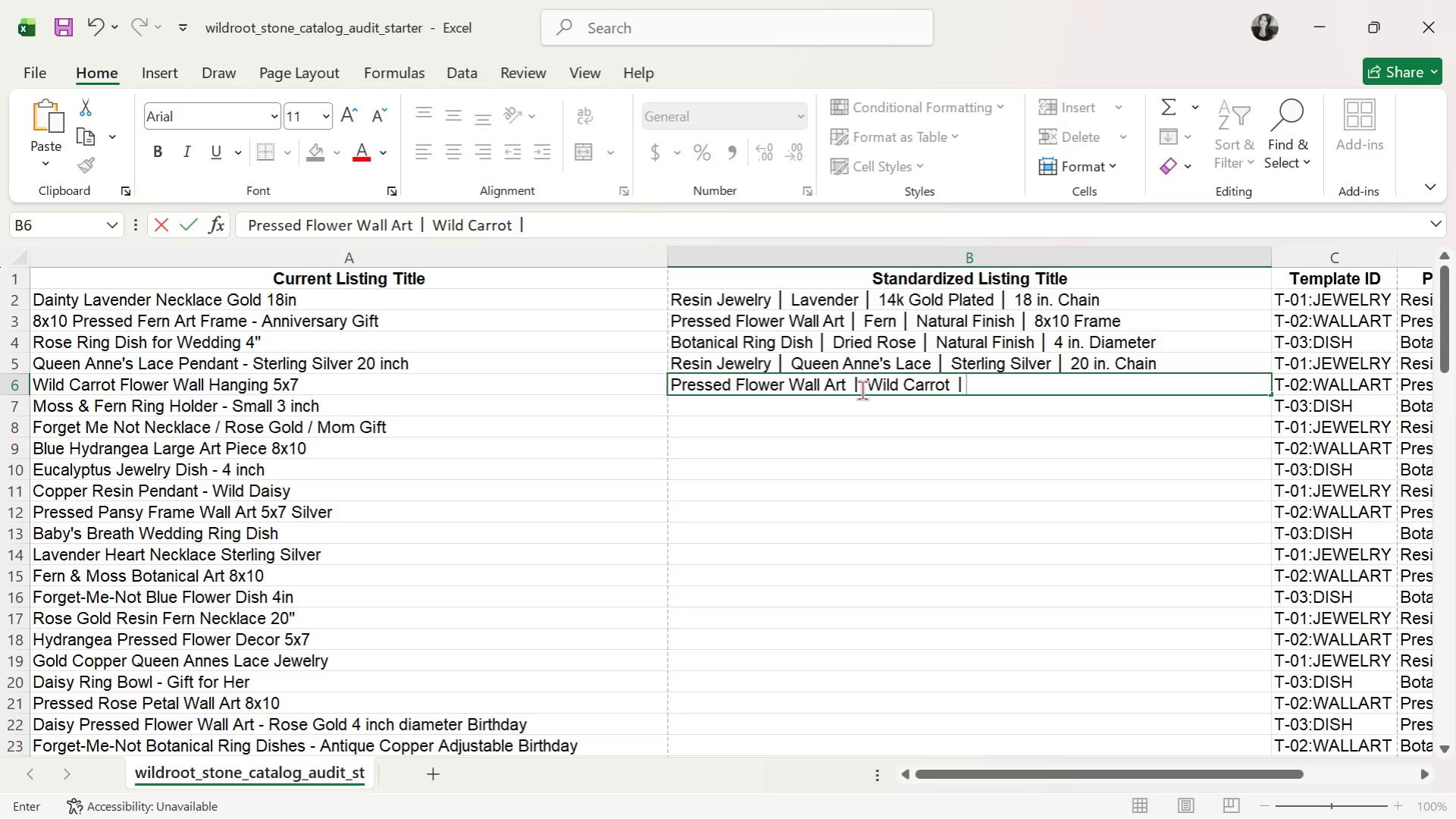 
type( Natura;)
key(Backspace)
type(l Finish )
 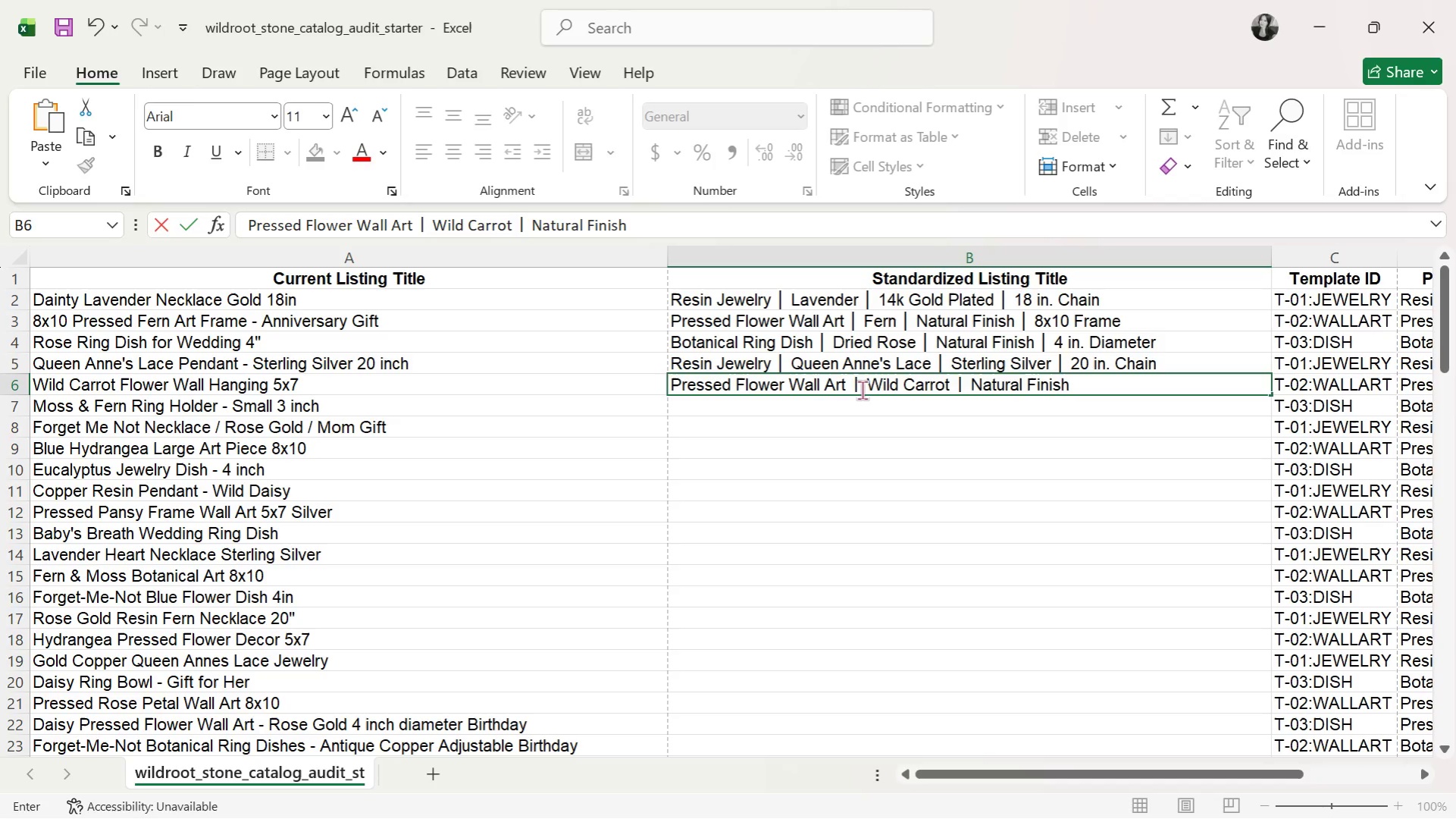 
key(Control+V)
 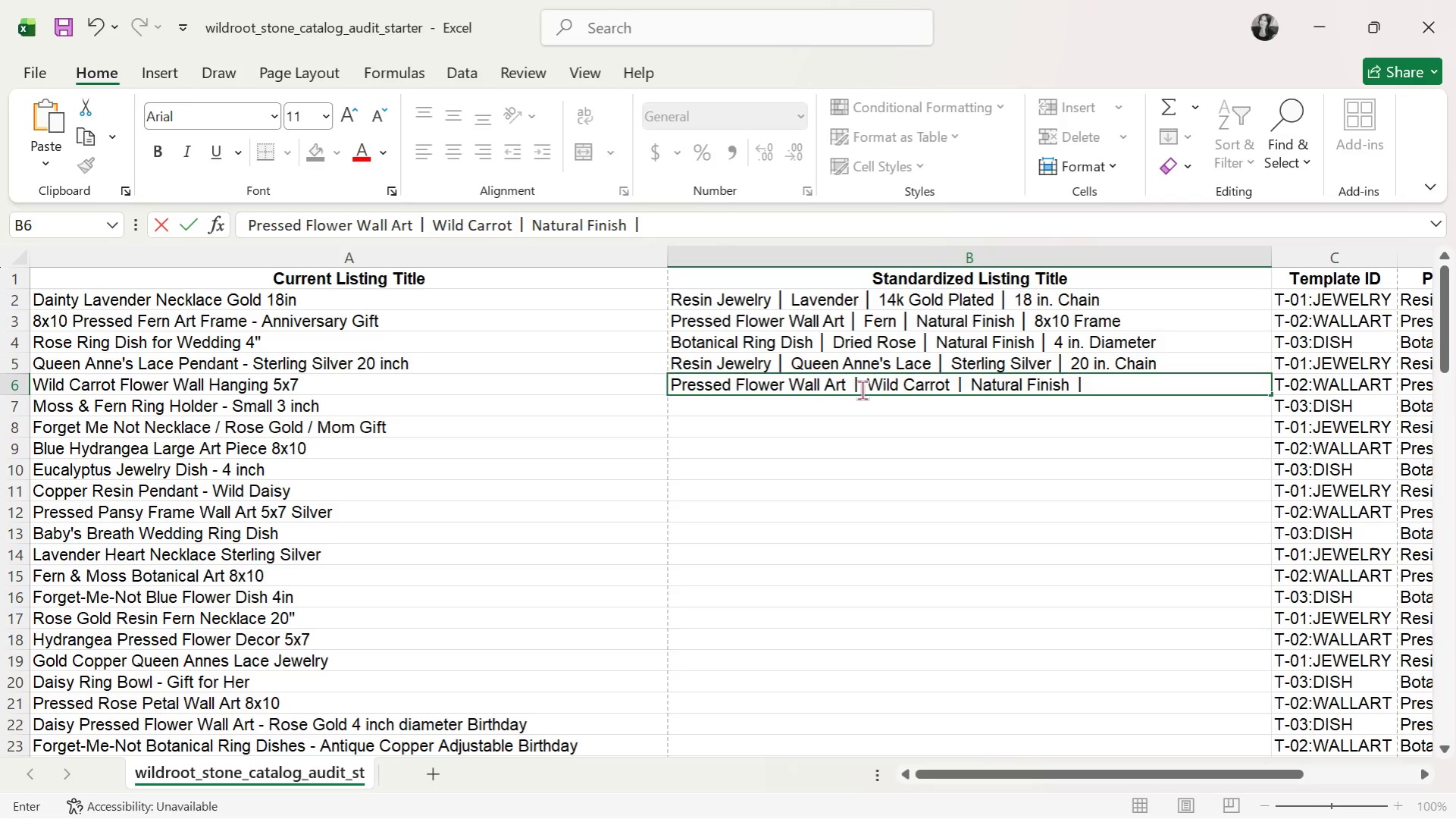 
type( 5x7 Frame)
 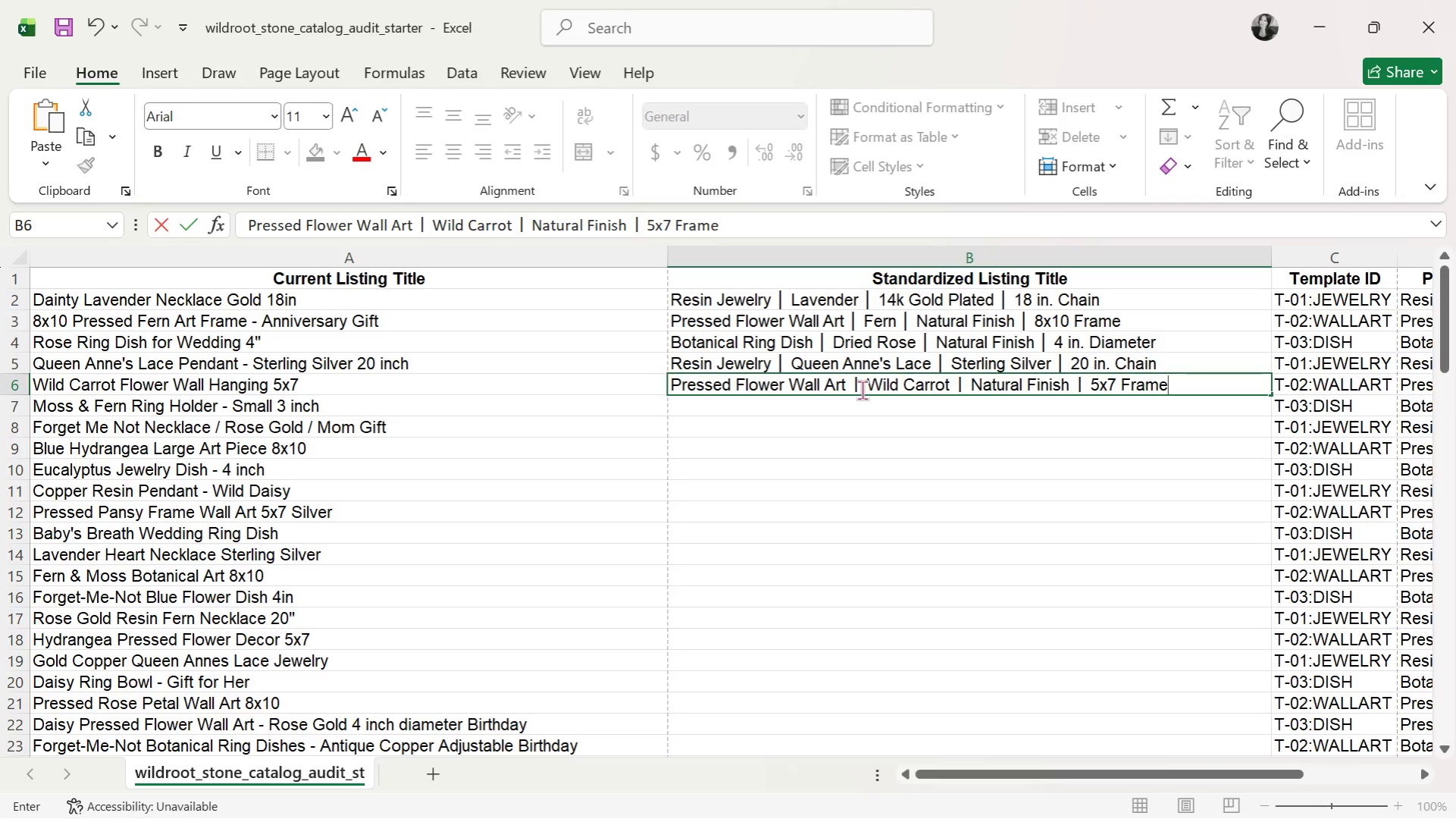 
key(Enter)
 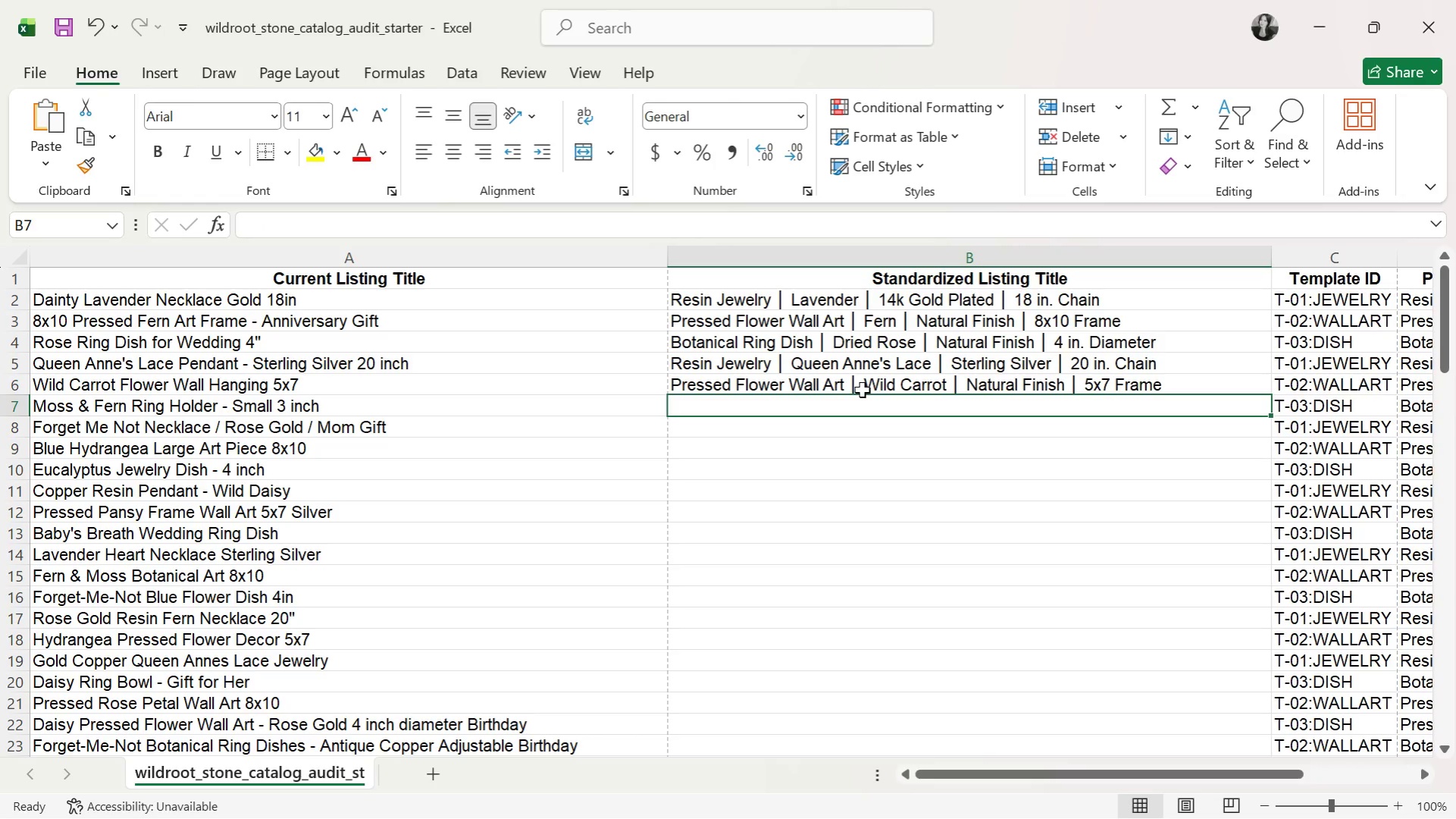 
type(Botanical Ring Dish )
 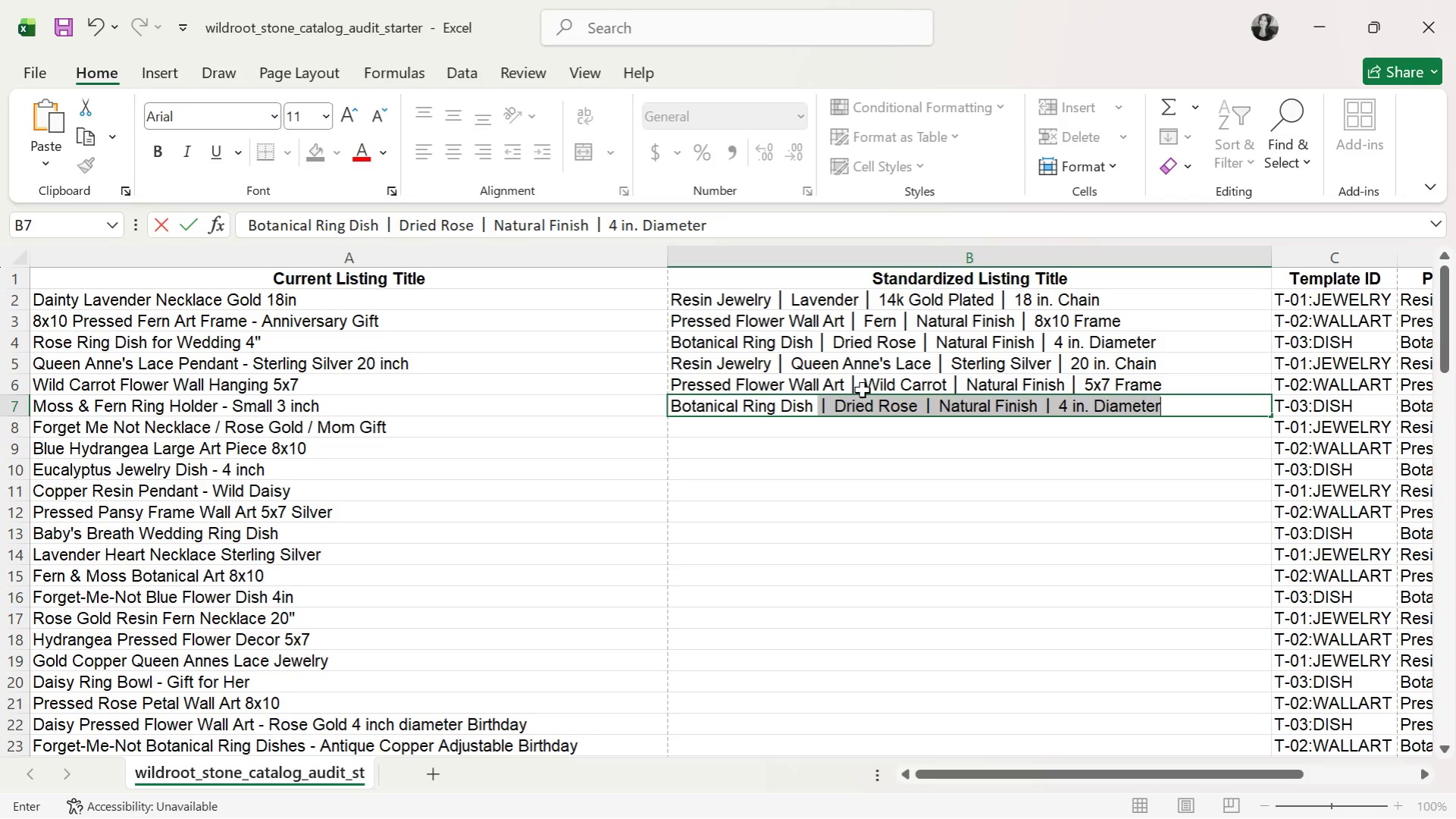 
key(Control+ControlLeft)
 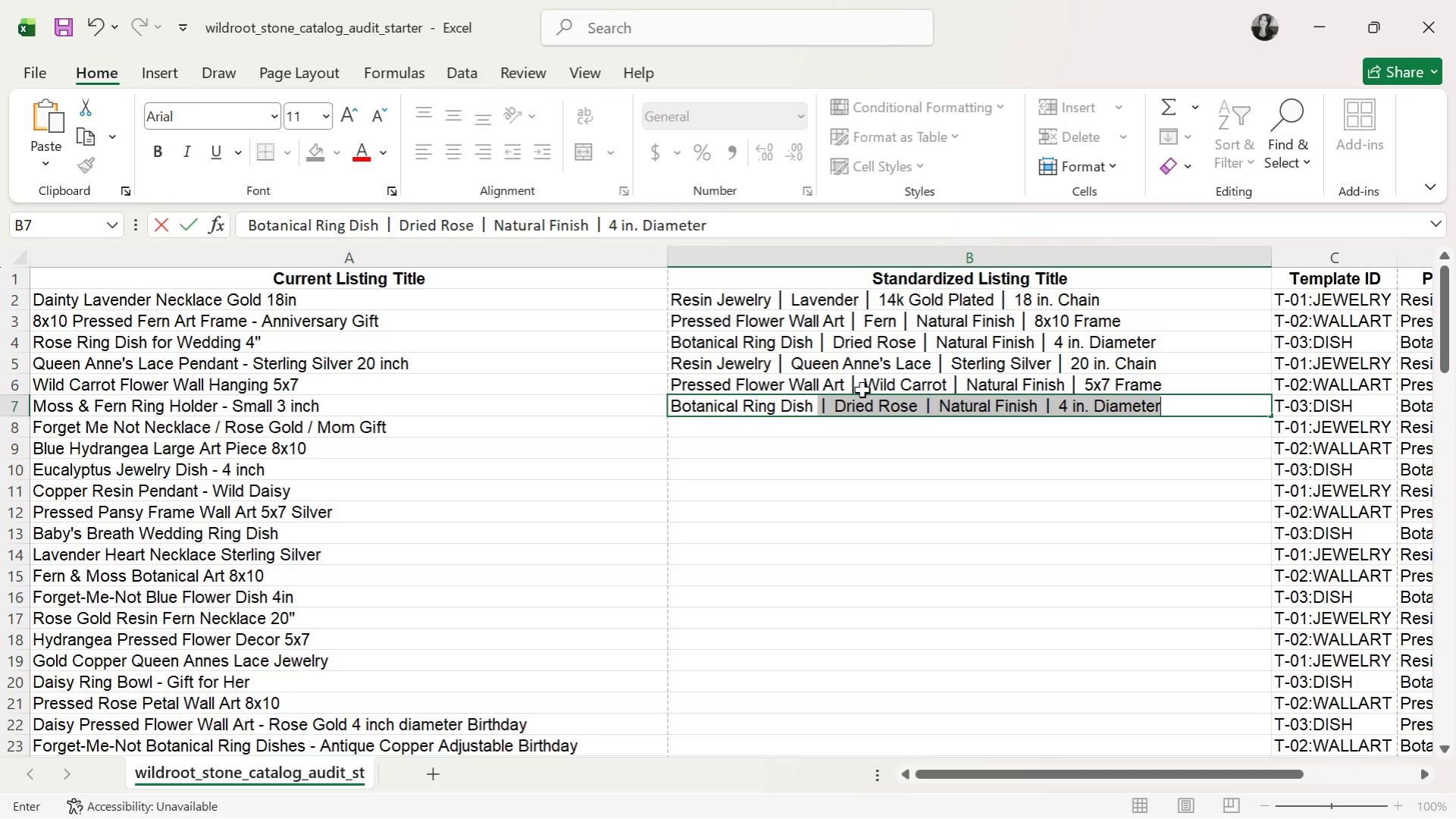 
key(Control+V)
 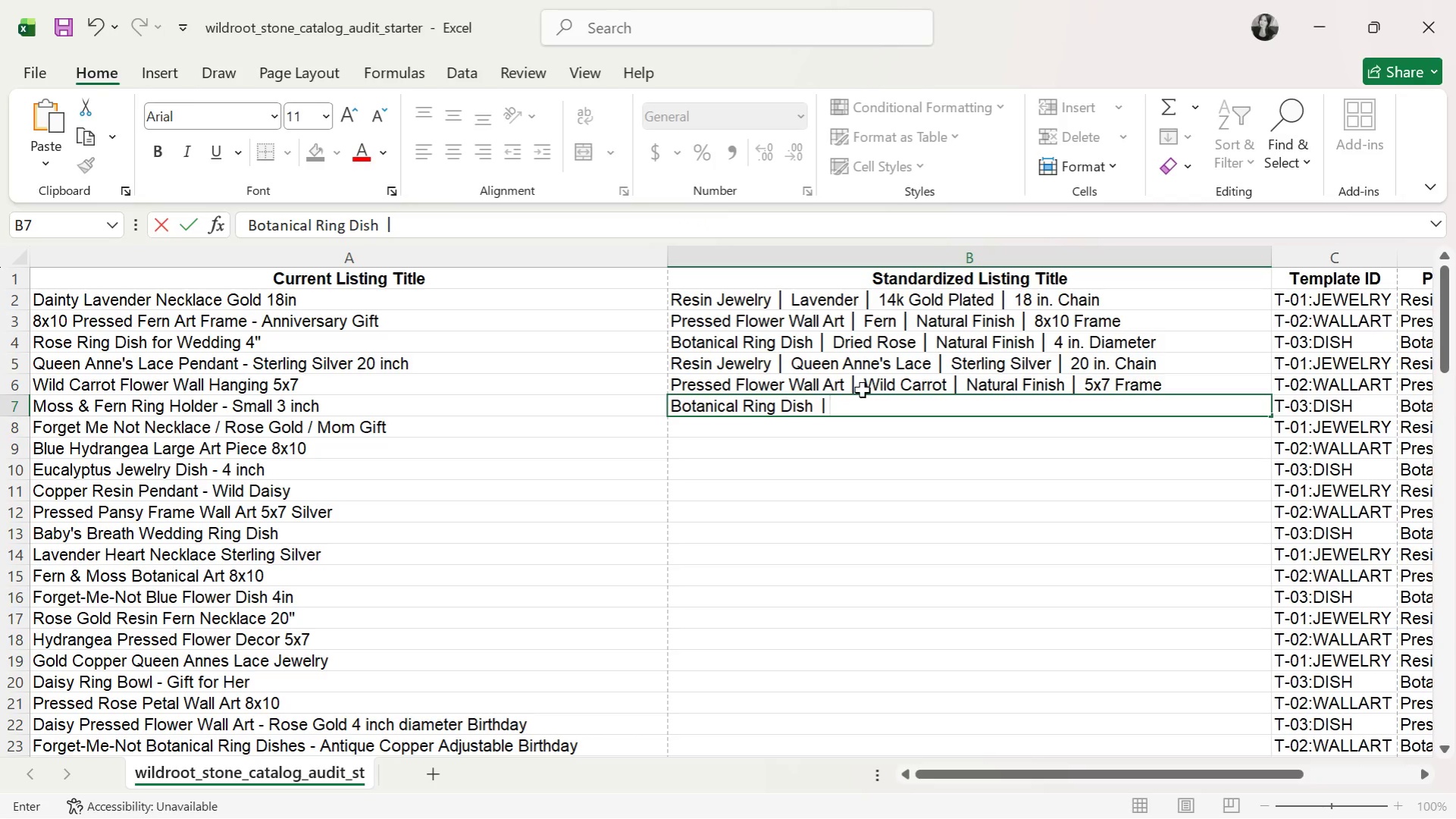 
key(Space)
 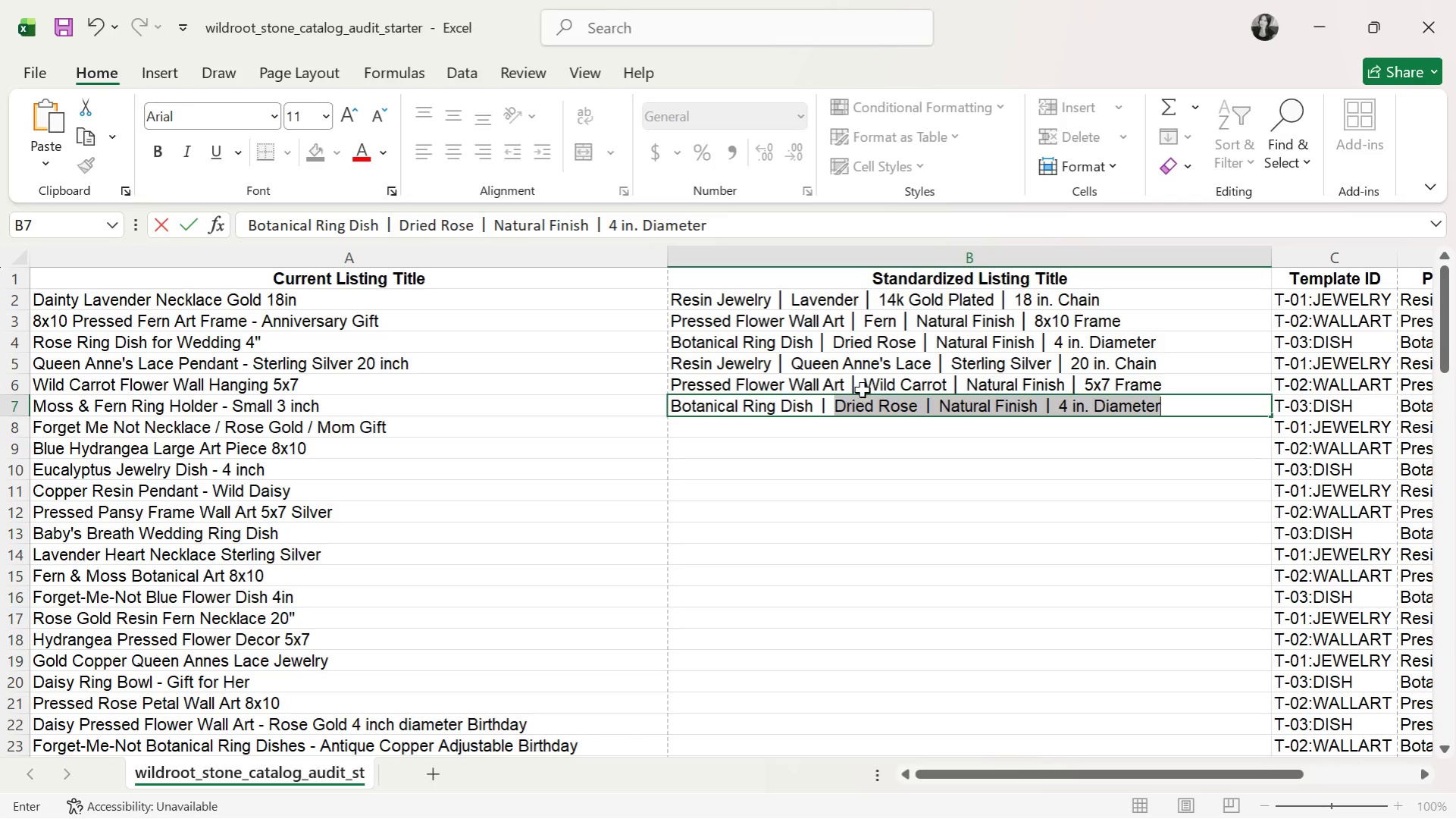 
type(Forest Moss )
 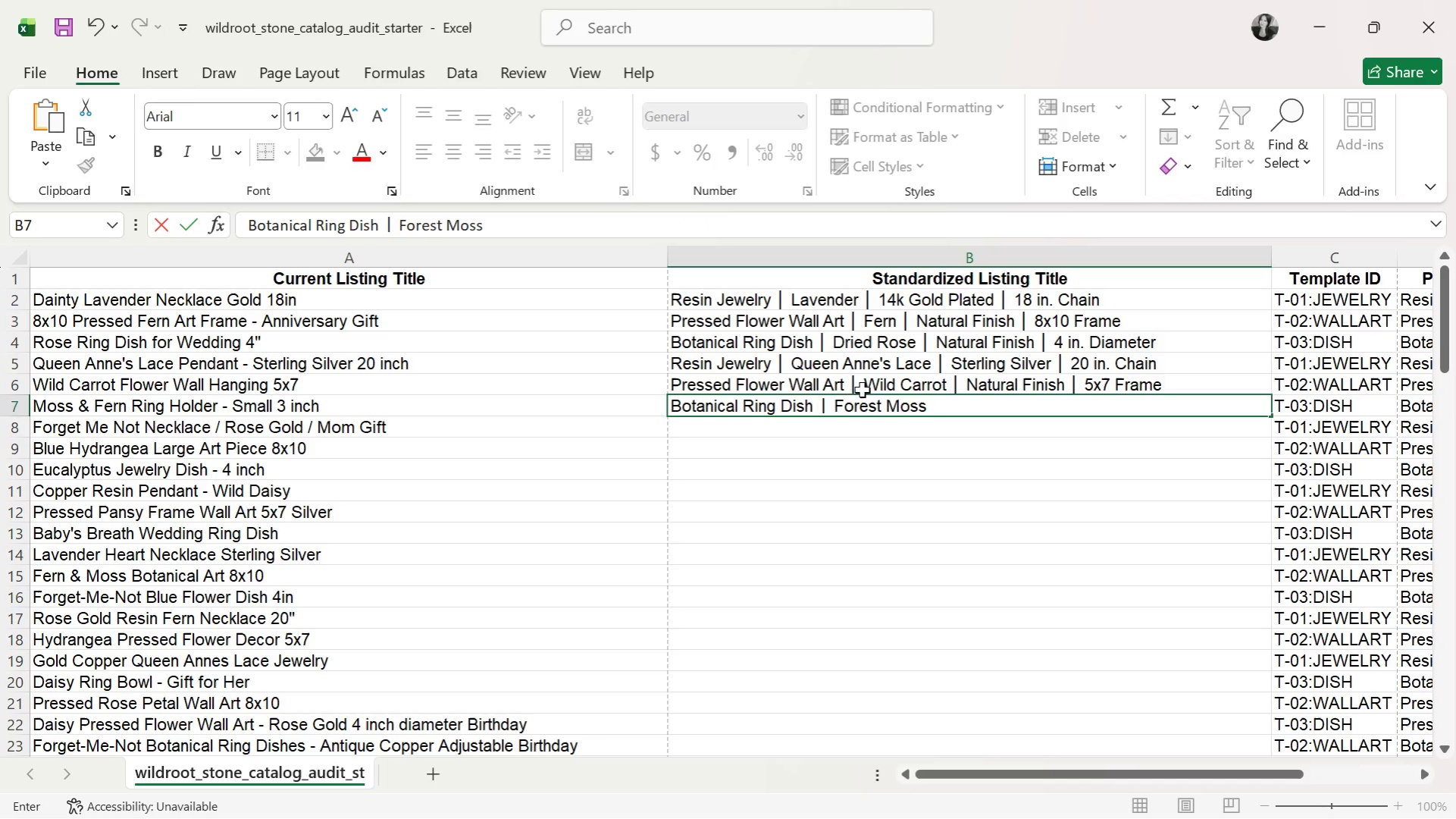 
key(Control+ControlLeft)
 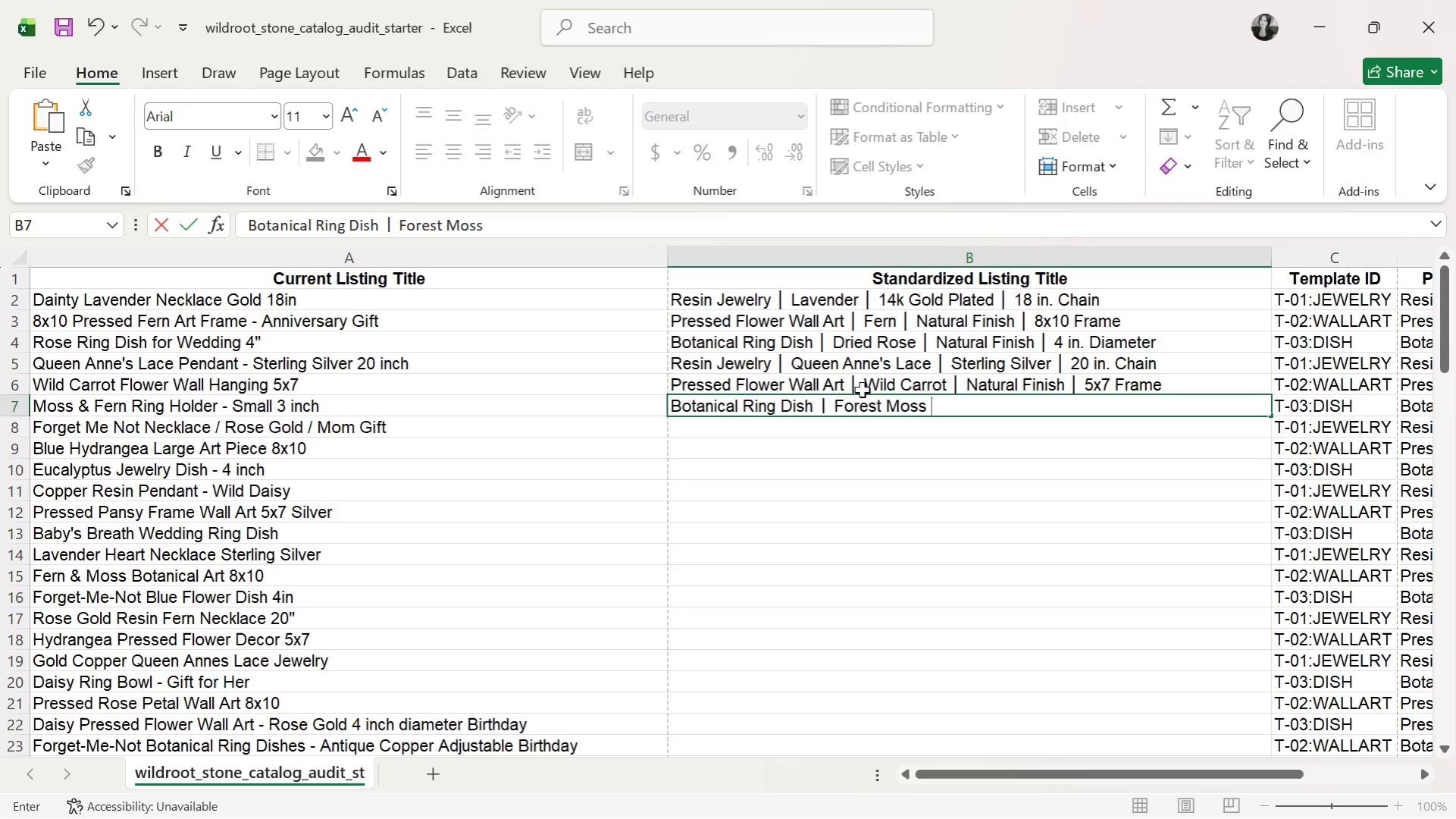 
key(Control+V)
 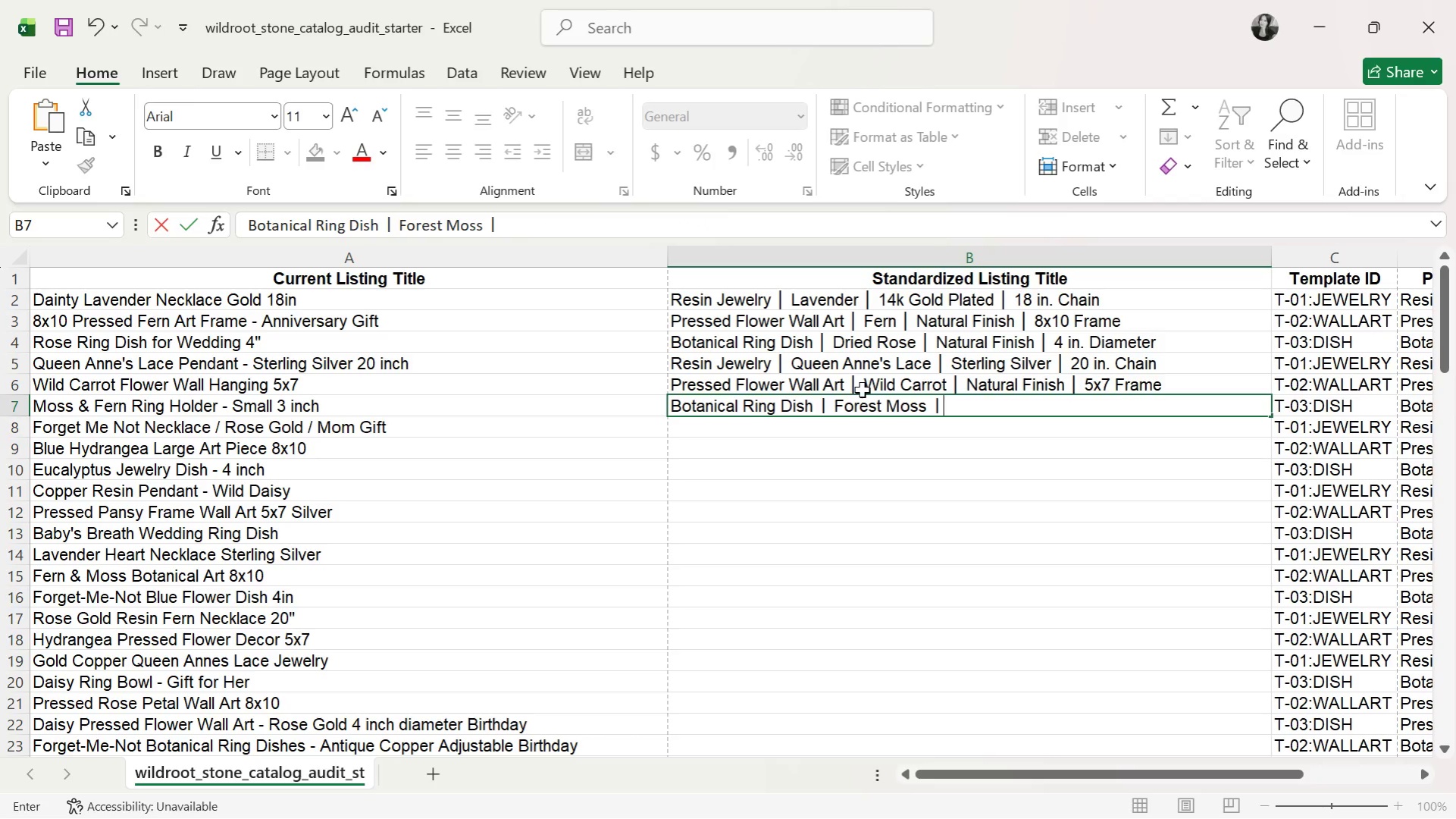 
type( Natural G)
key(Backspace)
type(Finish )
 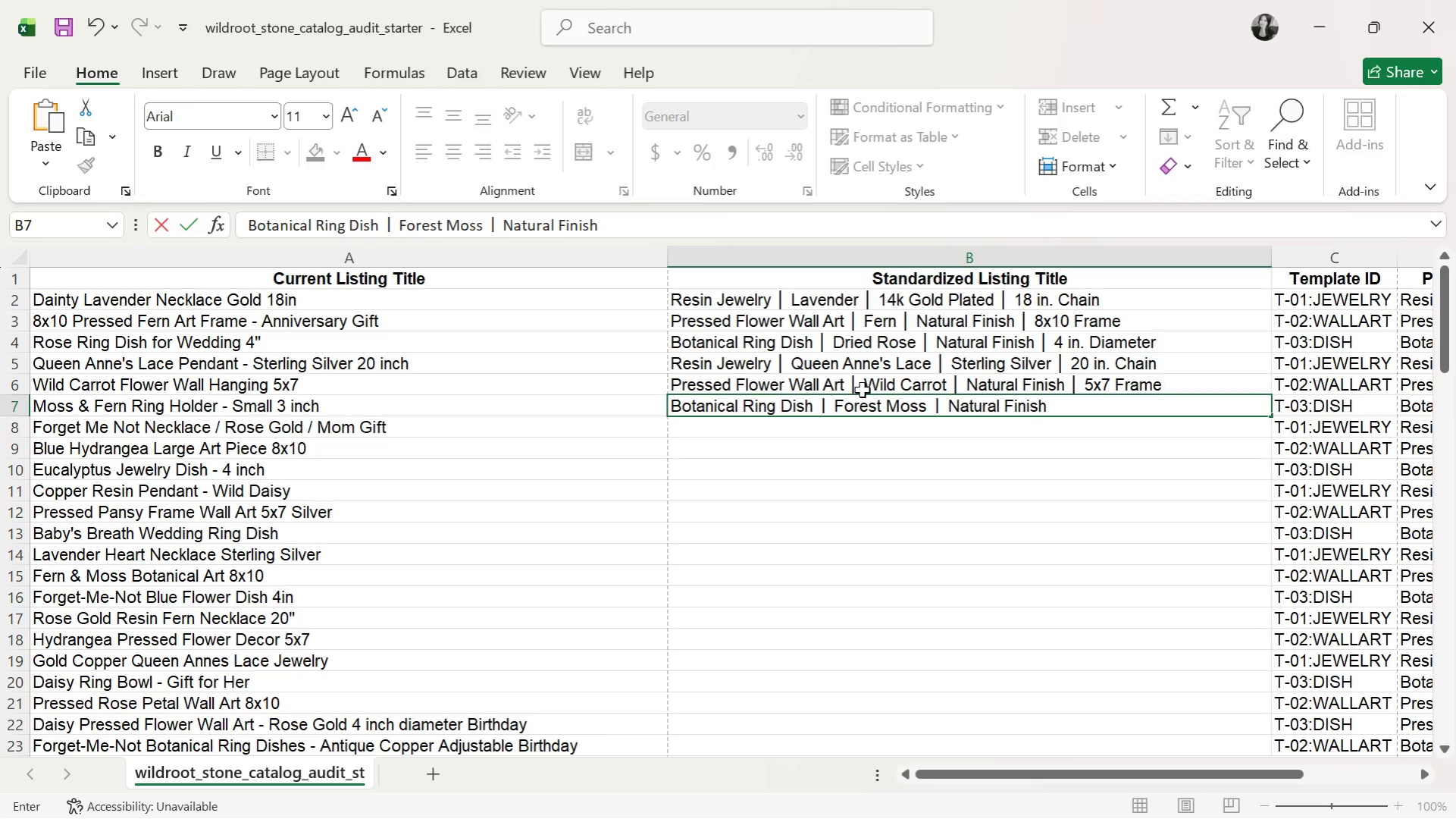 
key(Control+V)
 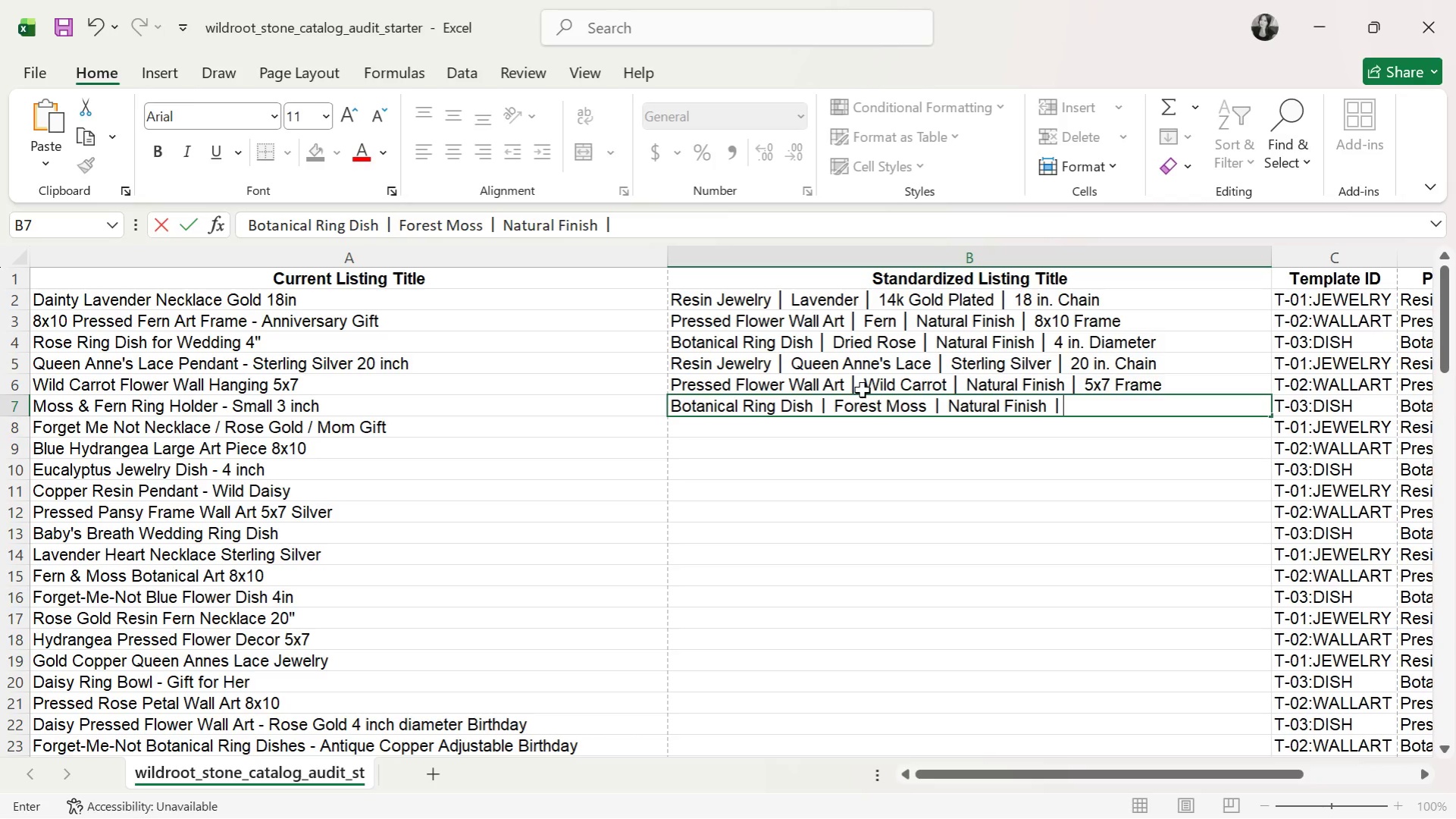 
type( 3 in. Diameter)
 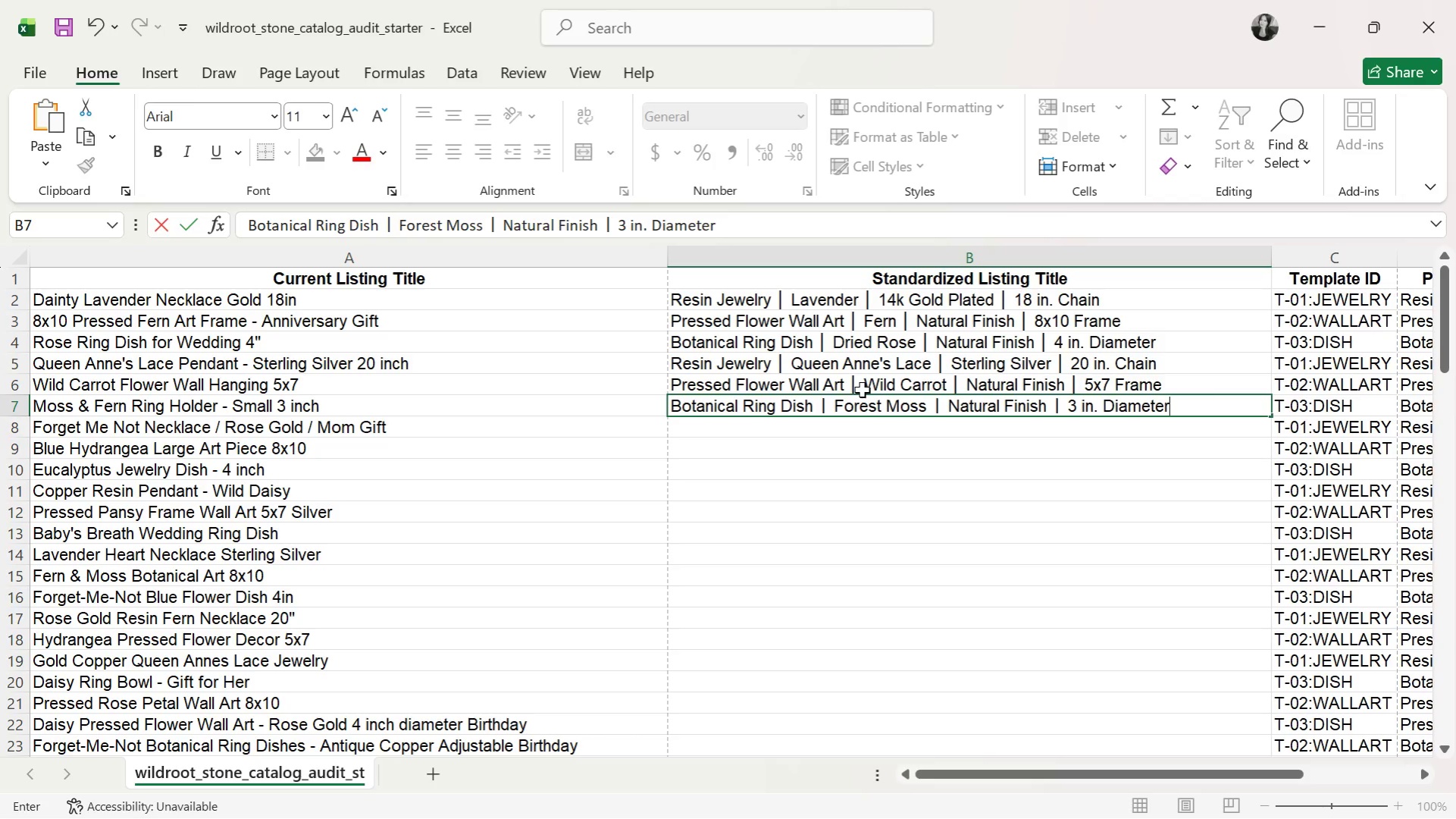 
key(Enter)
 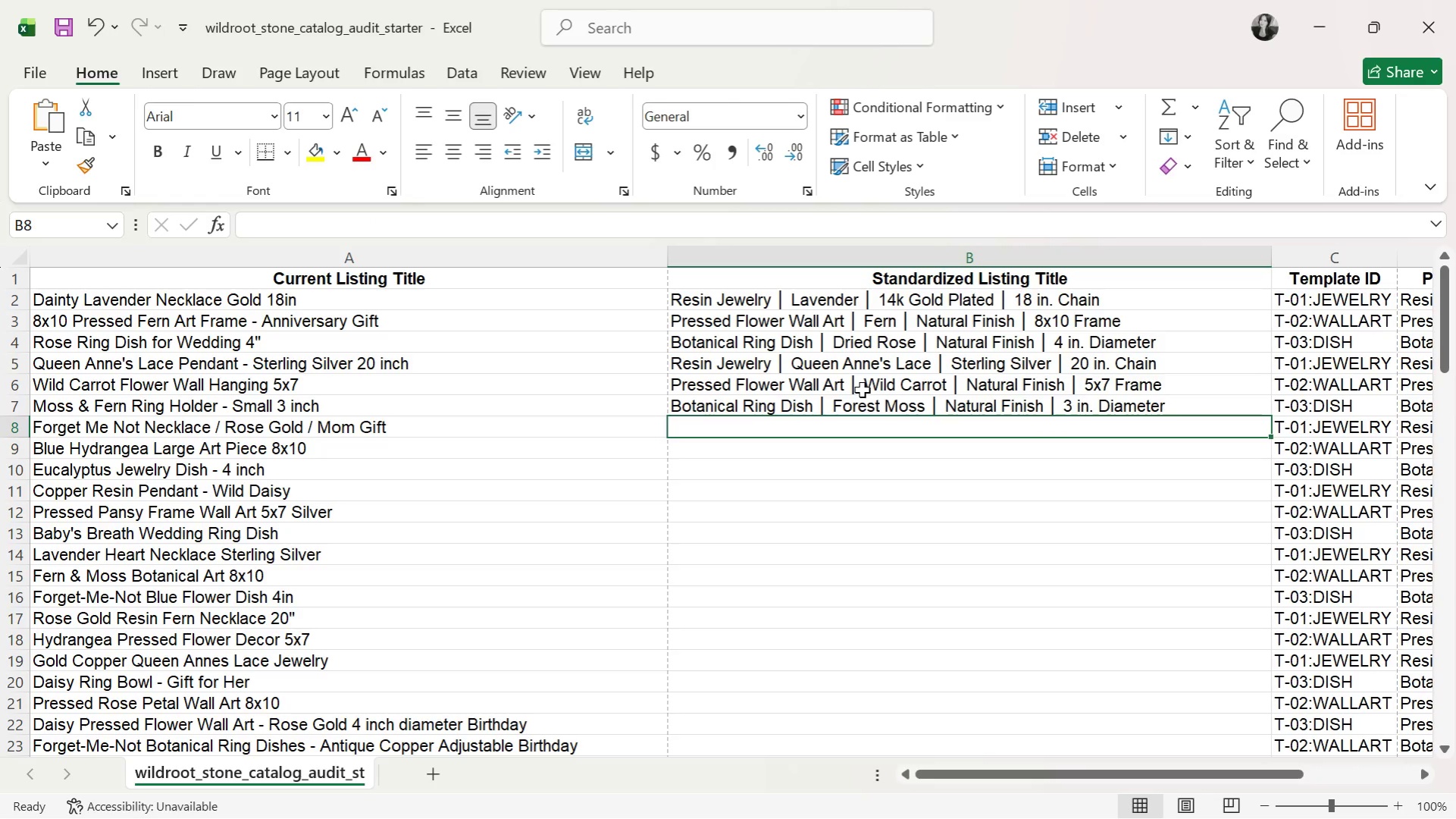 
type(Resin Jewelry )
 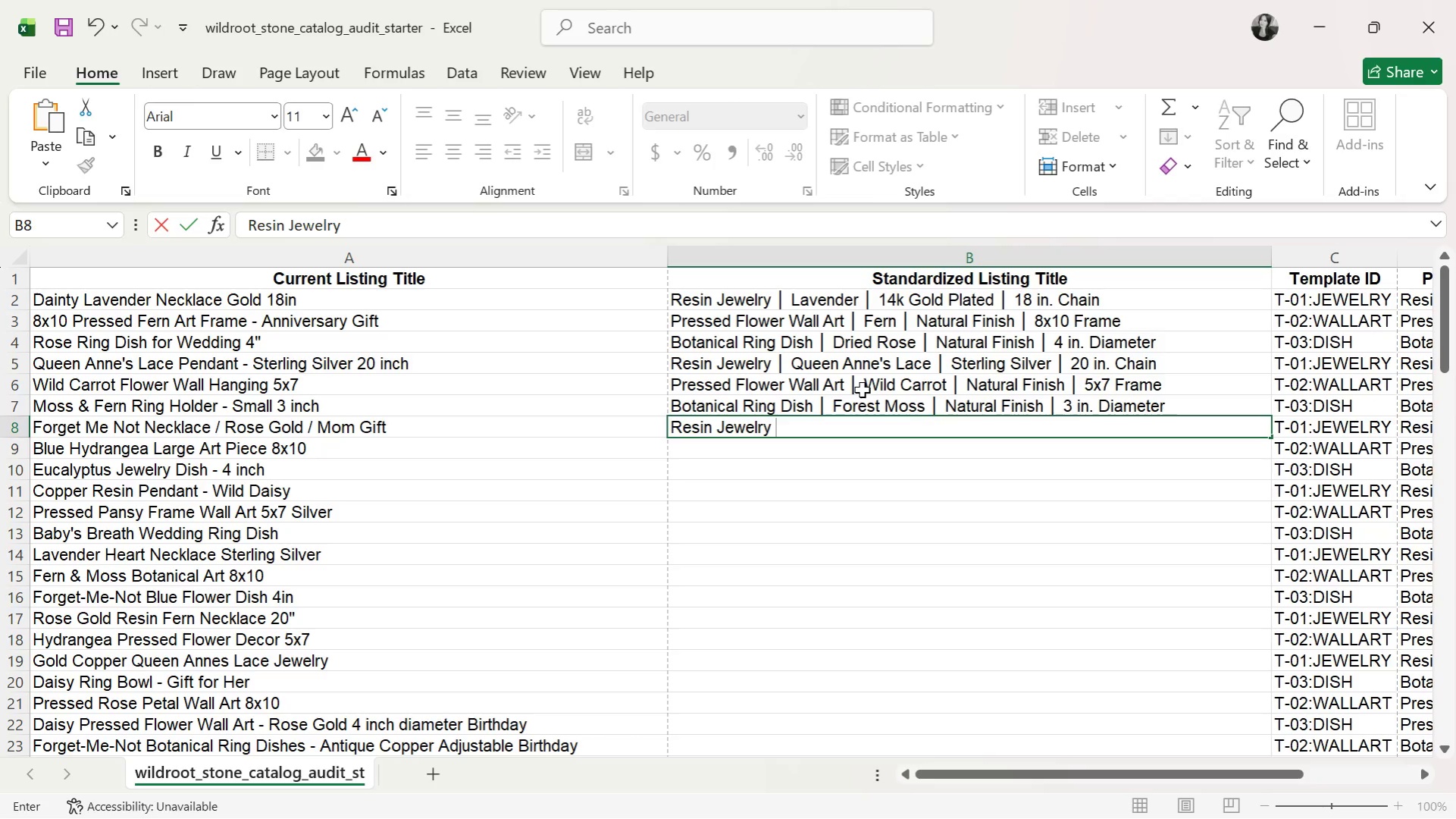 
key(Control+ControlLeft)
 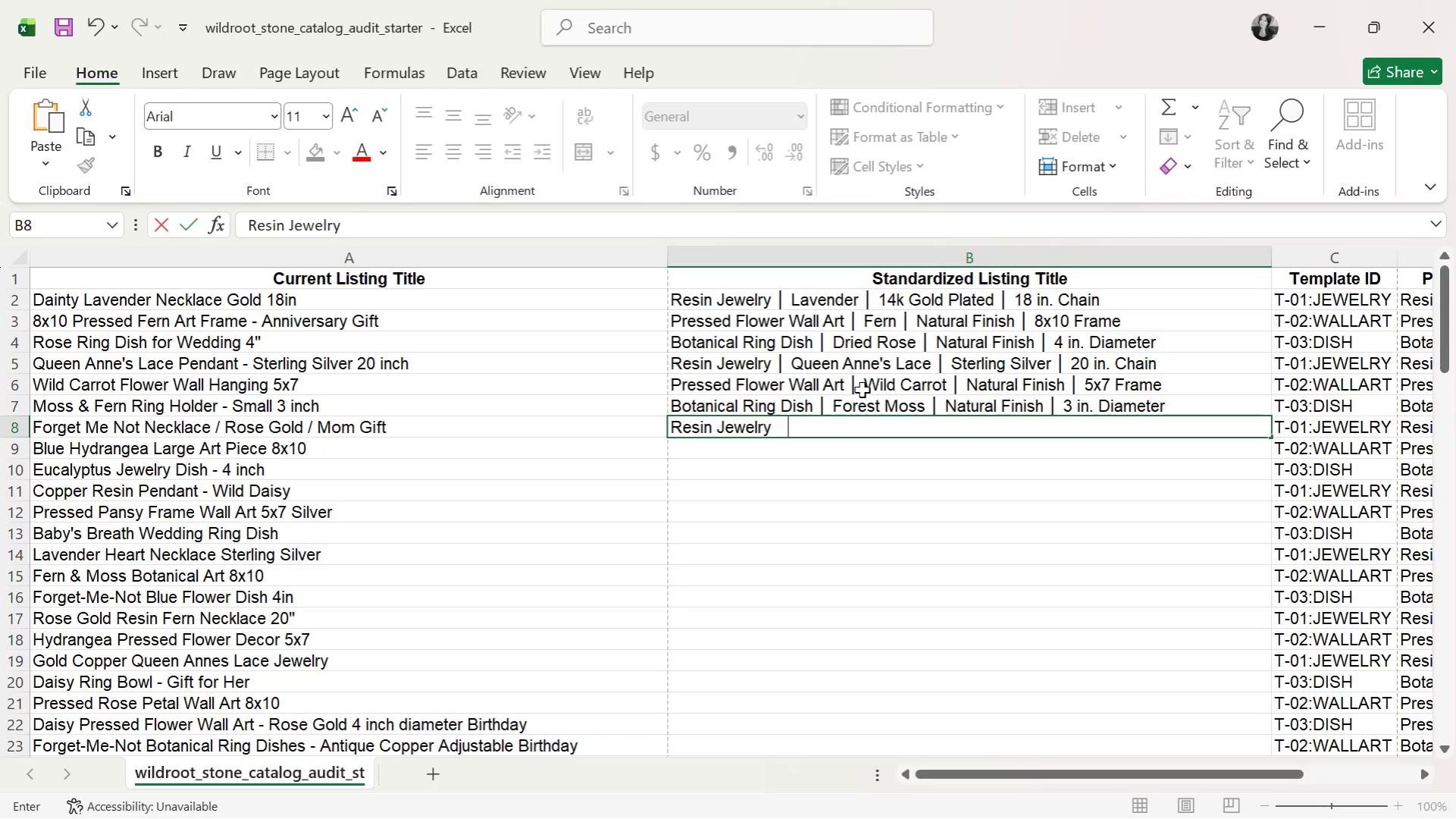 
key(Control+V)
 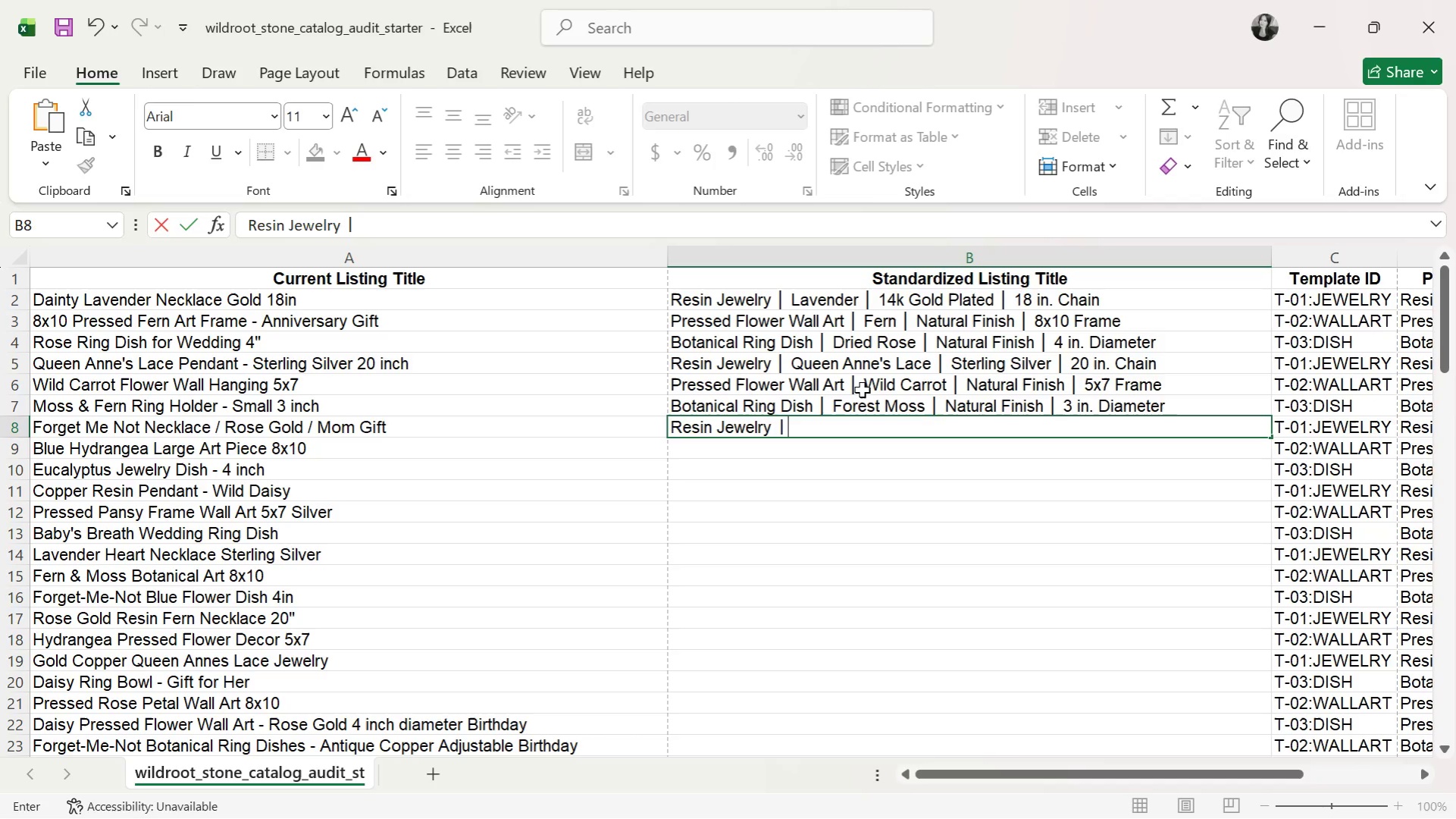 
type( Forg)
 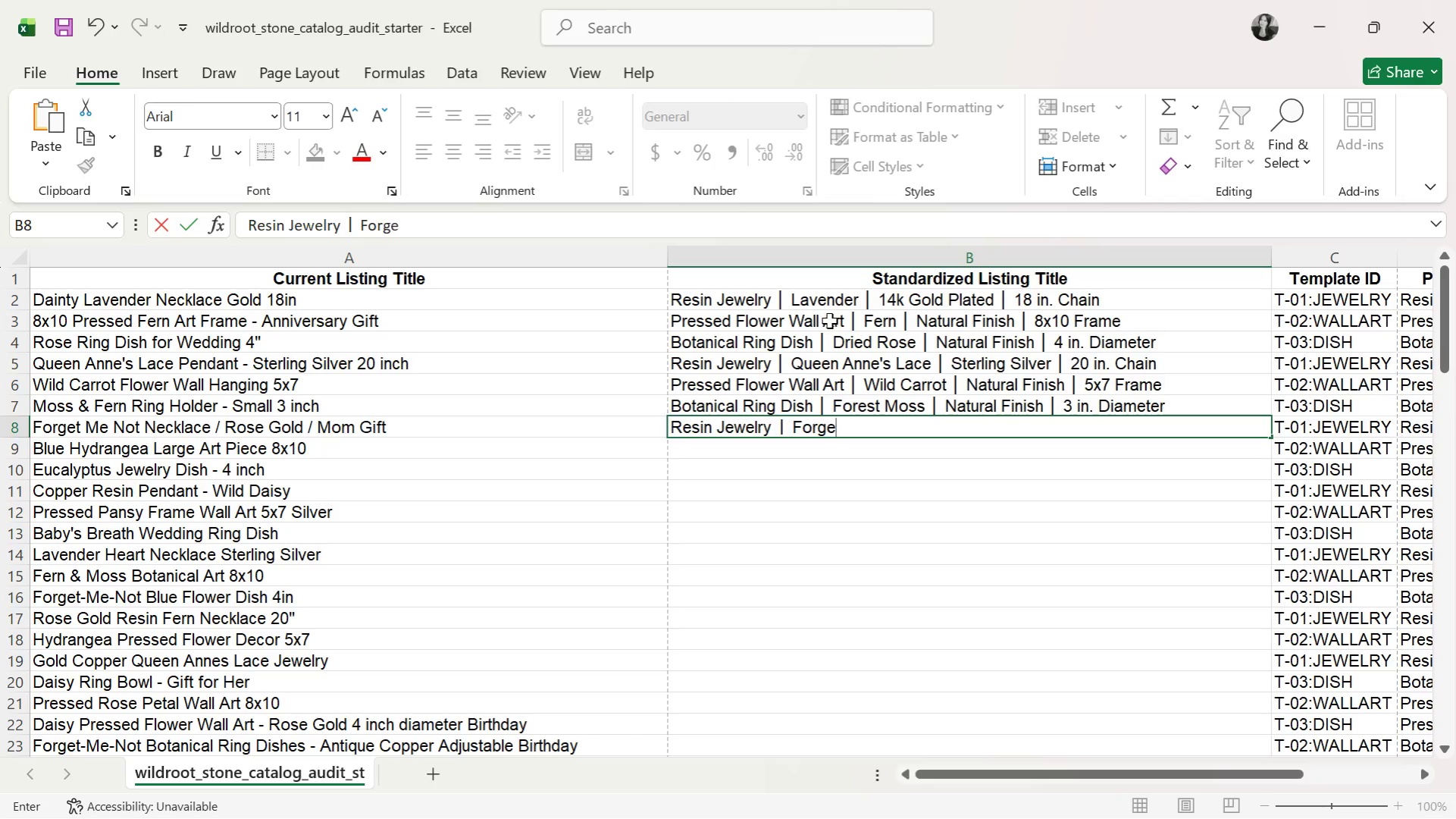 
type(et)
 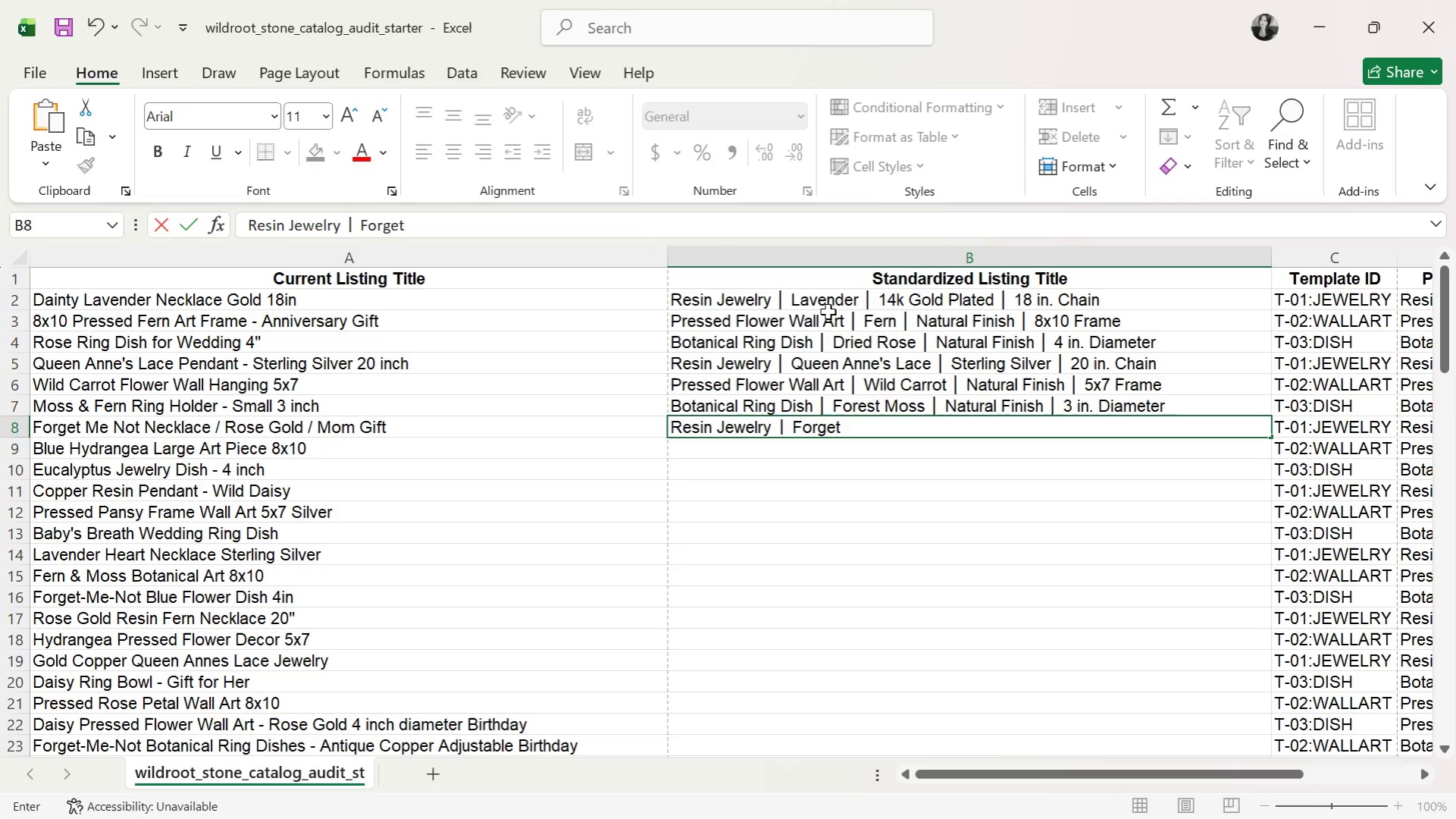 
type(-Me-n)
key(Backspace)
type(Not )
 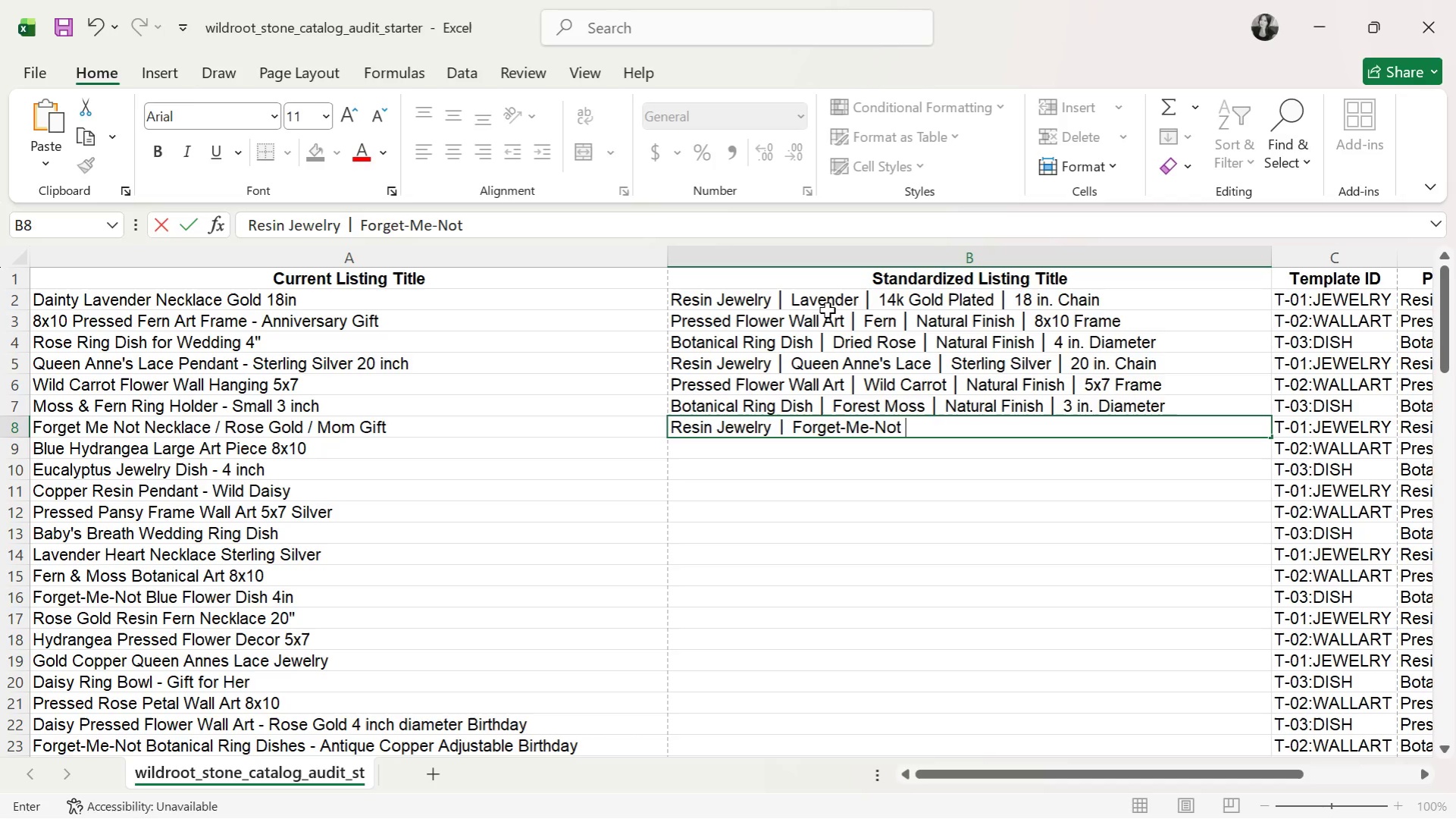 
key(Control+V)
 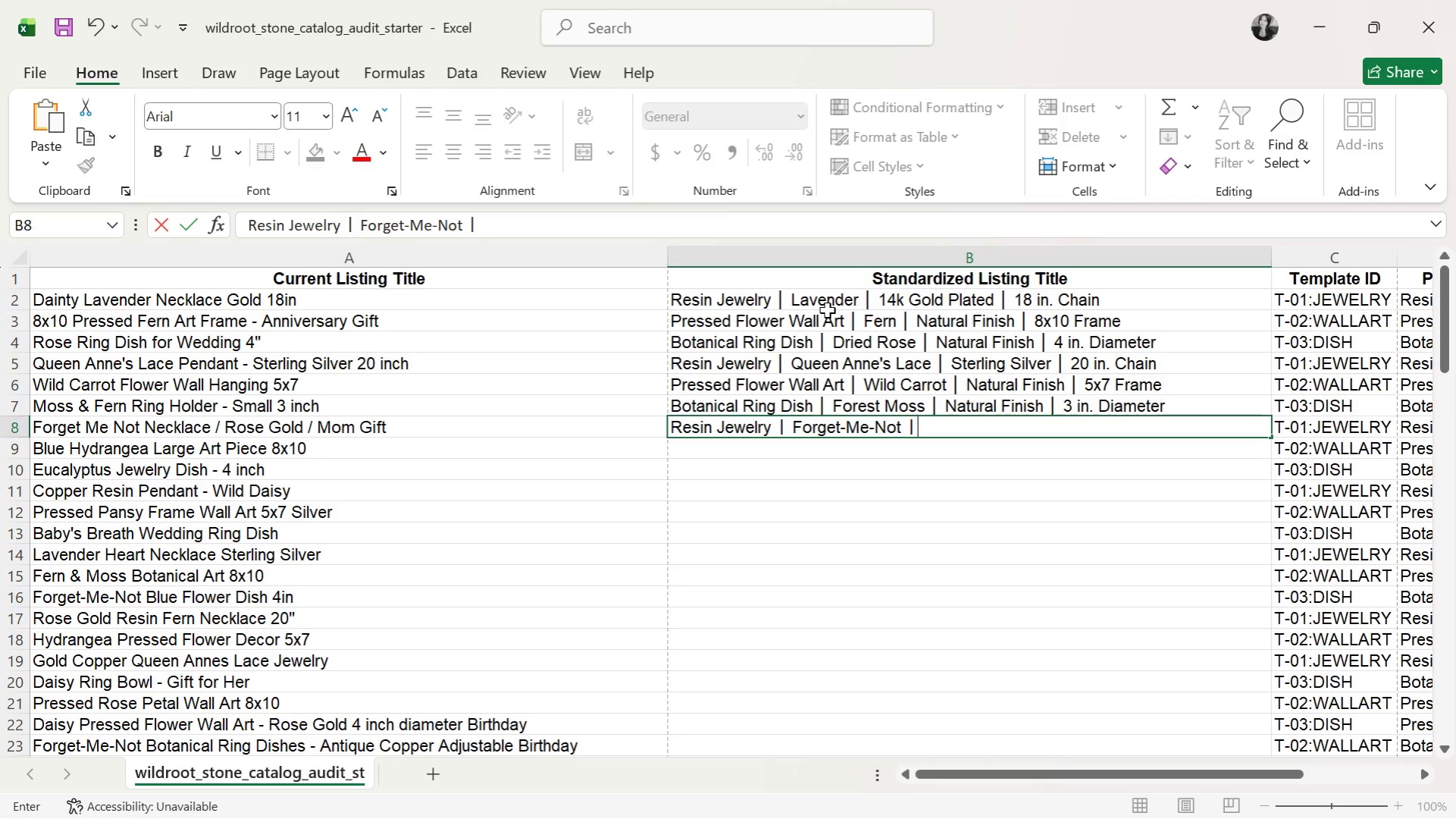 
type( Rose Gold )
 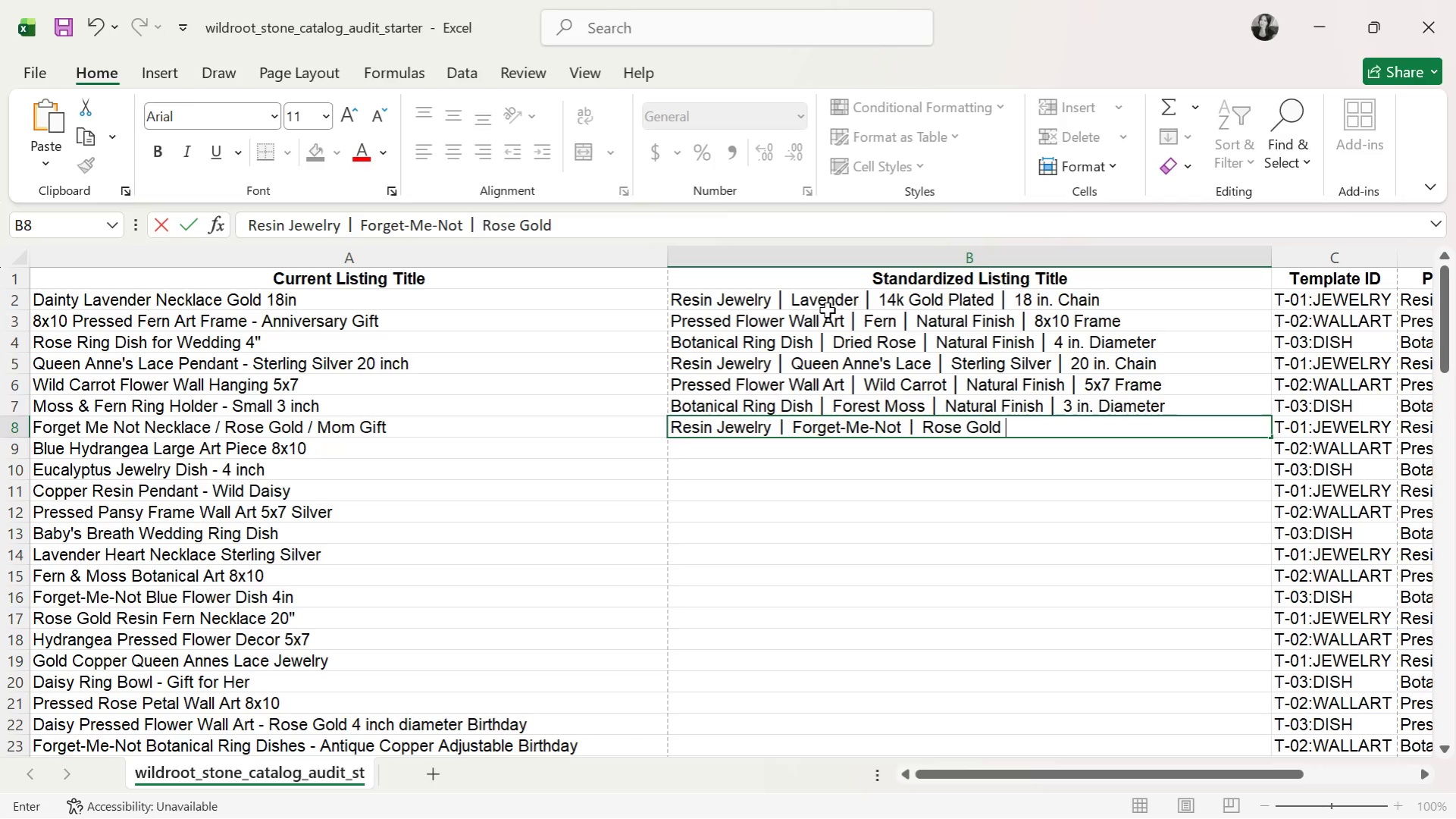 
key(Control+V)
 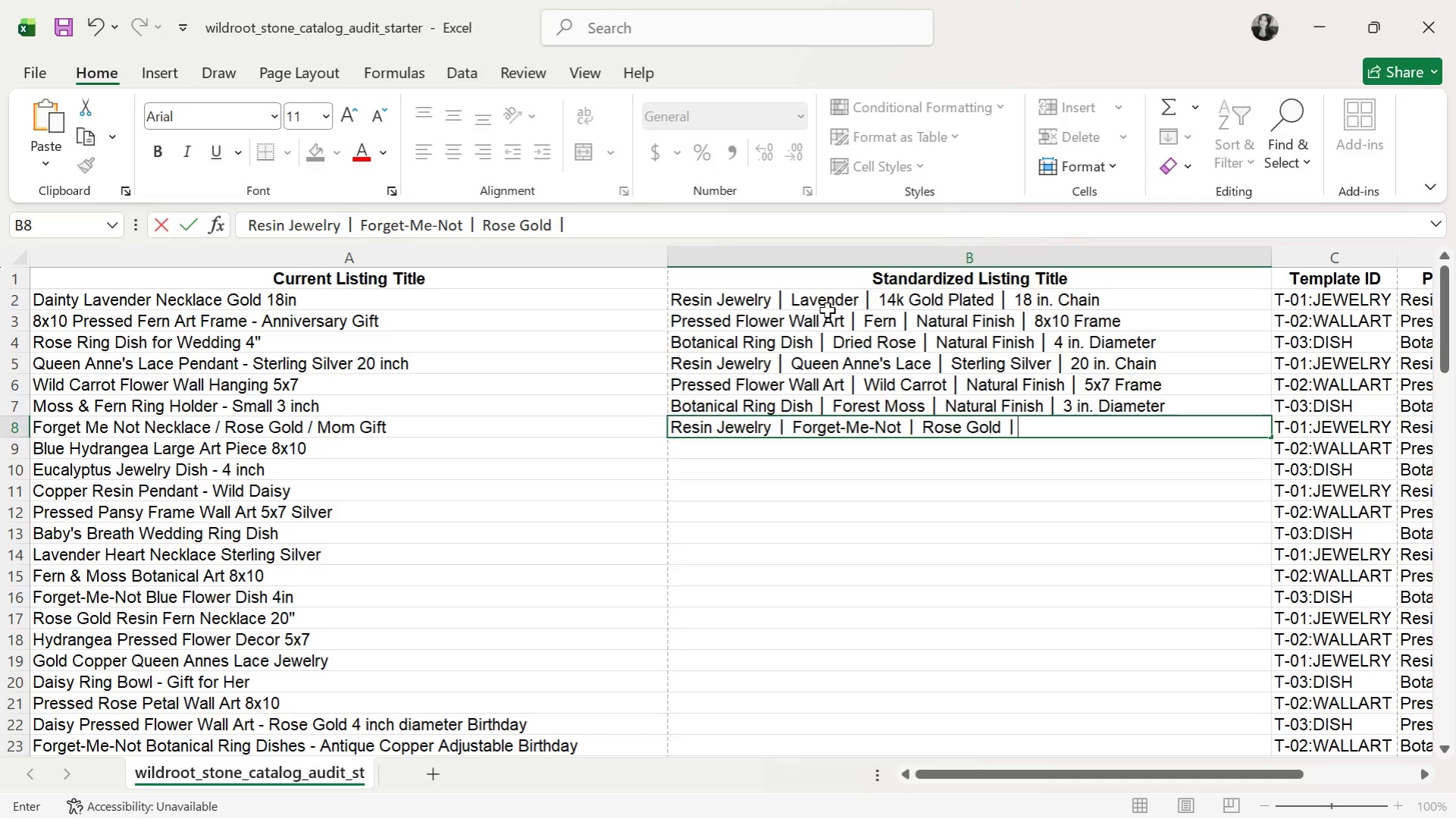 
type( 18 in. Chain)
 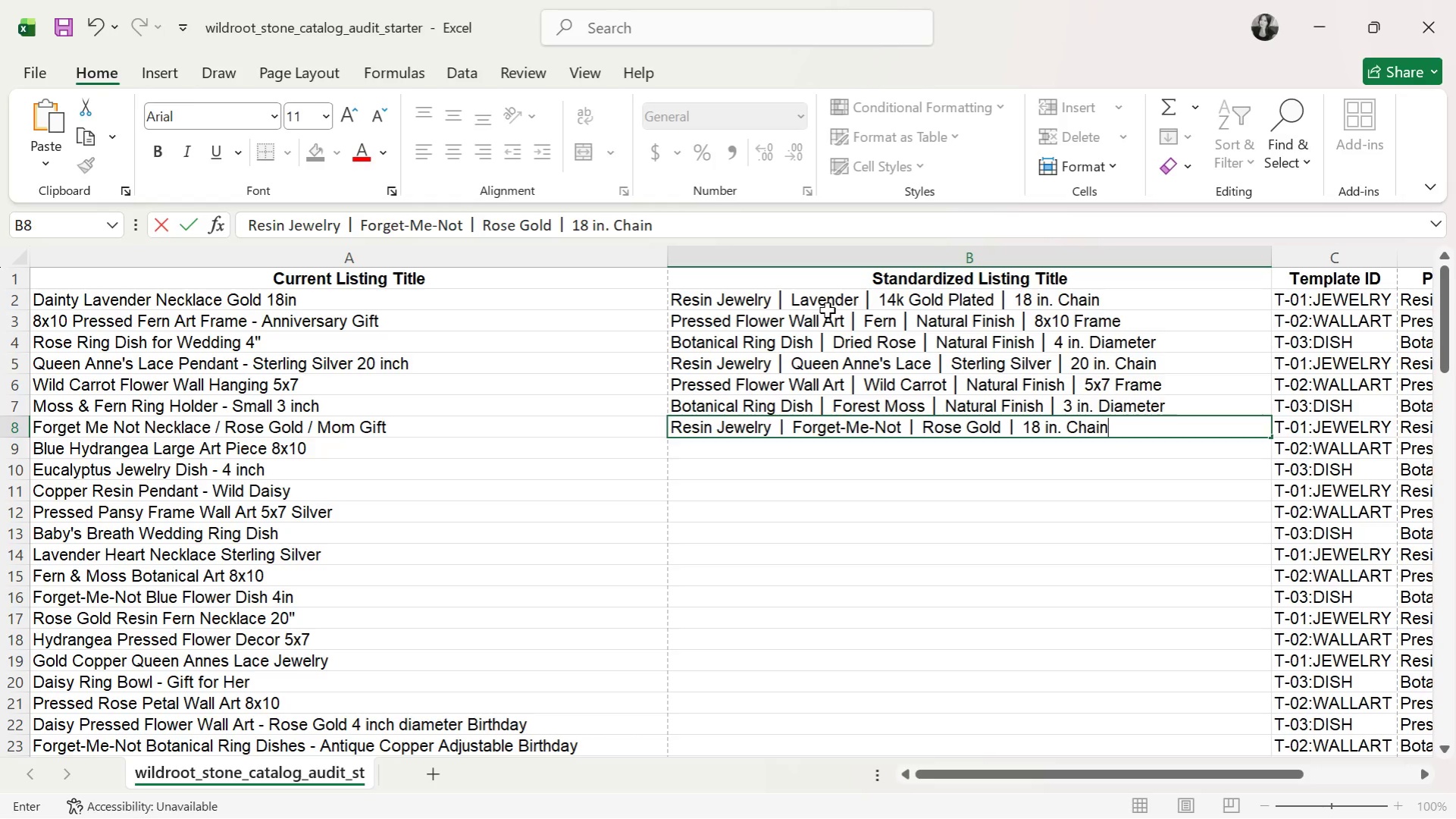 
key(Enter)
 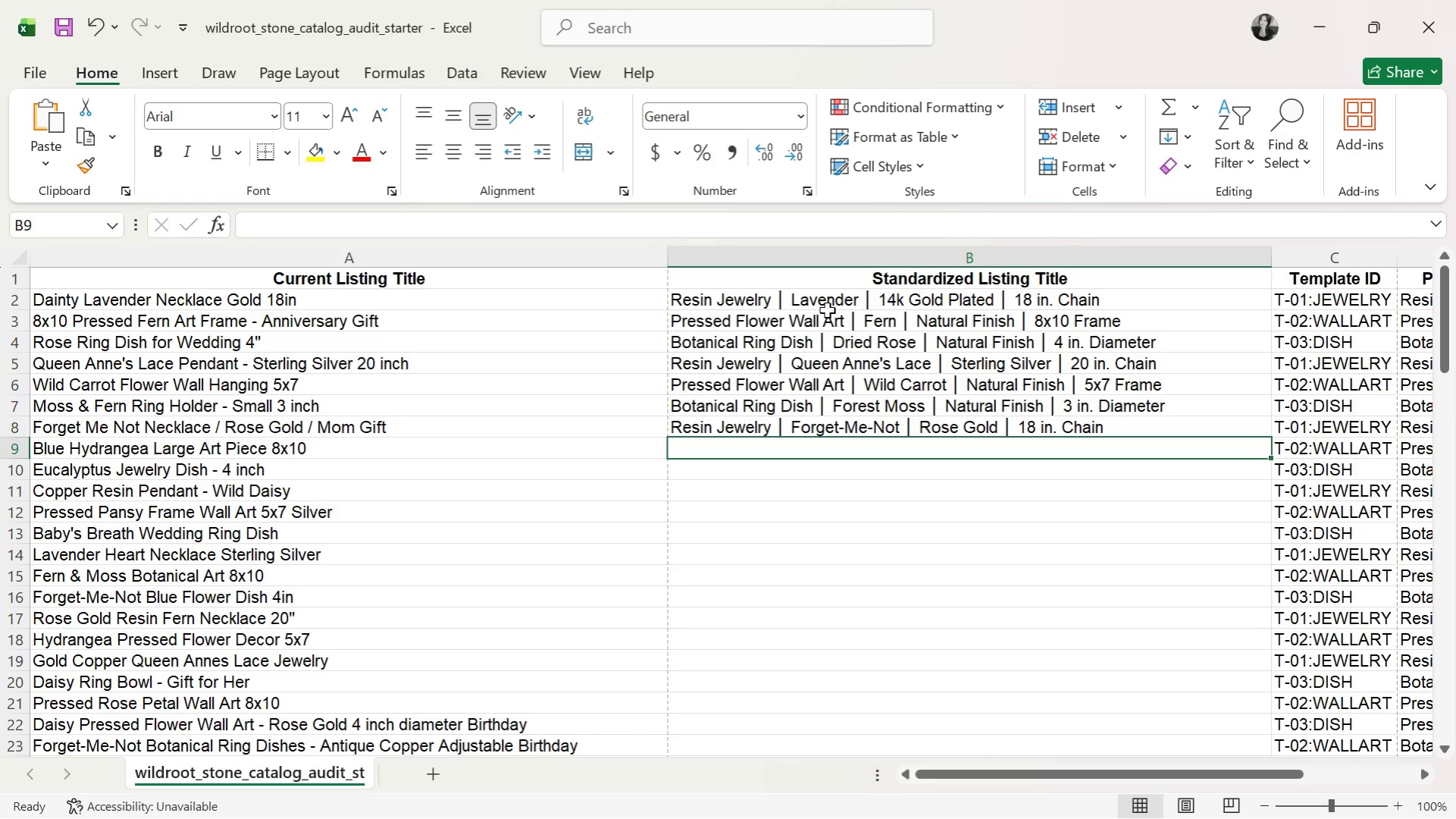 
type(Pressed Flower Wall Art )
 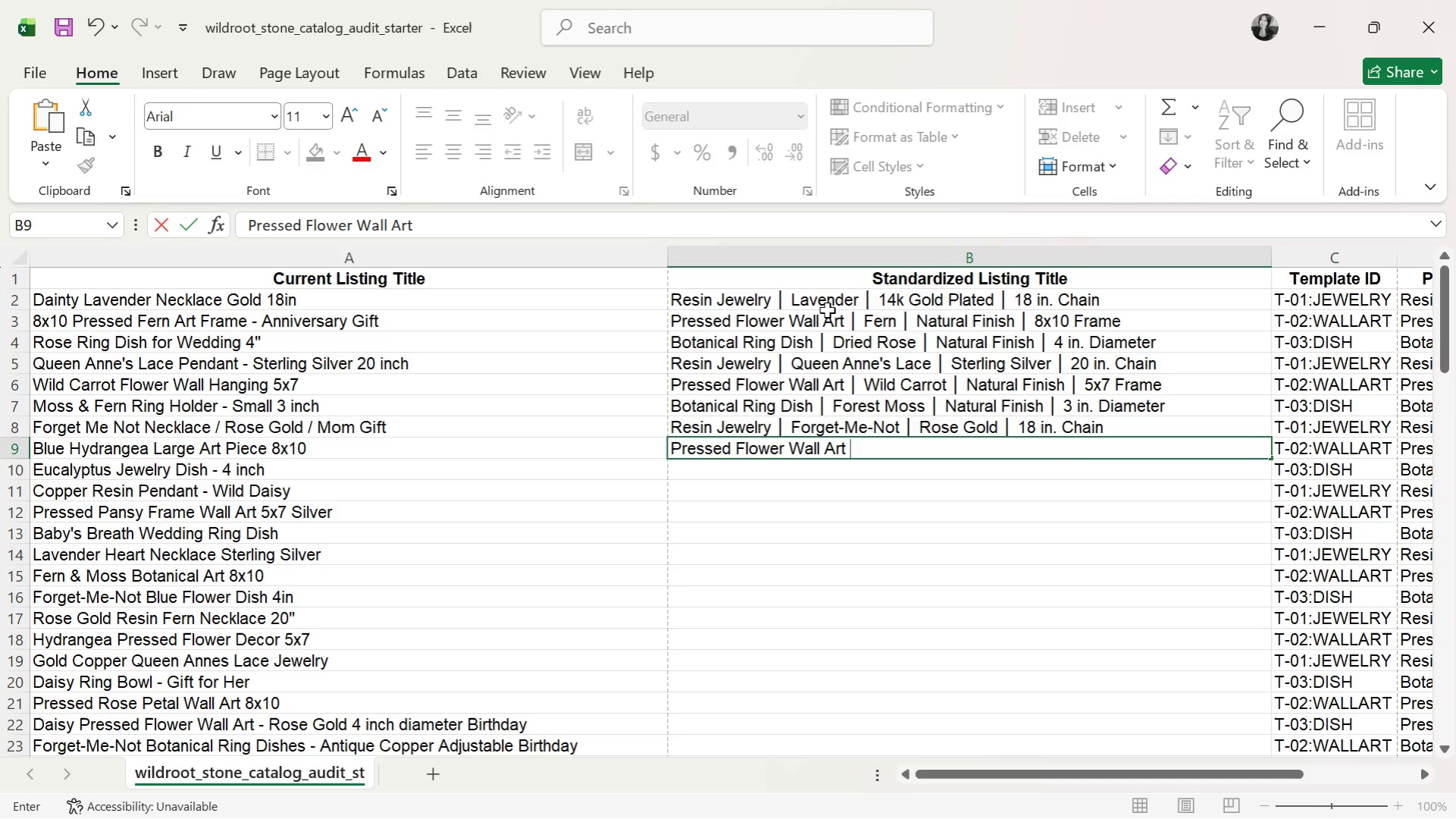 
key(Control+V)
 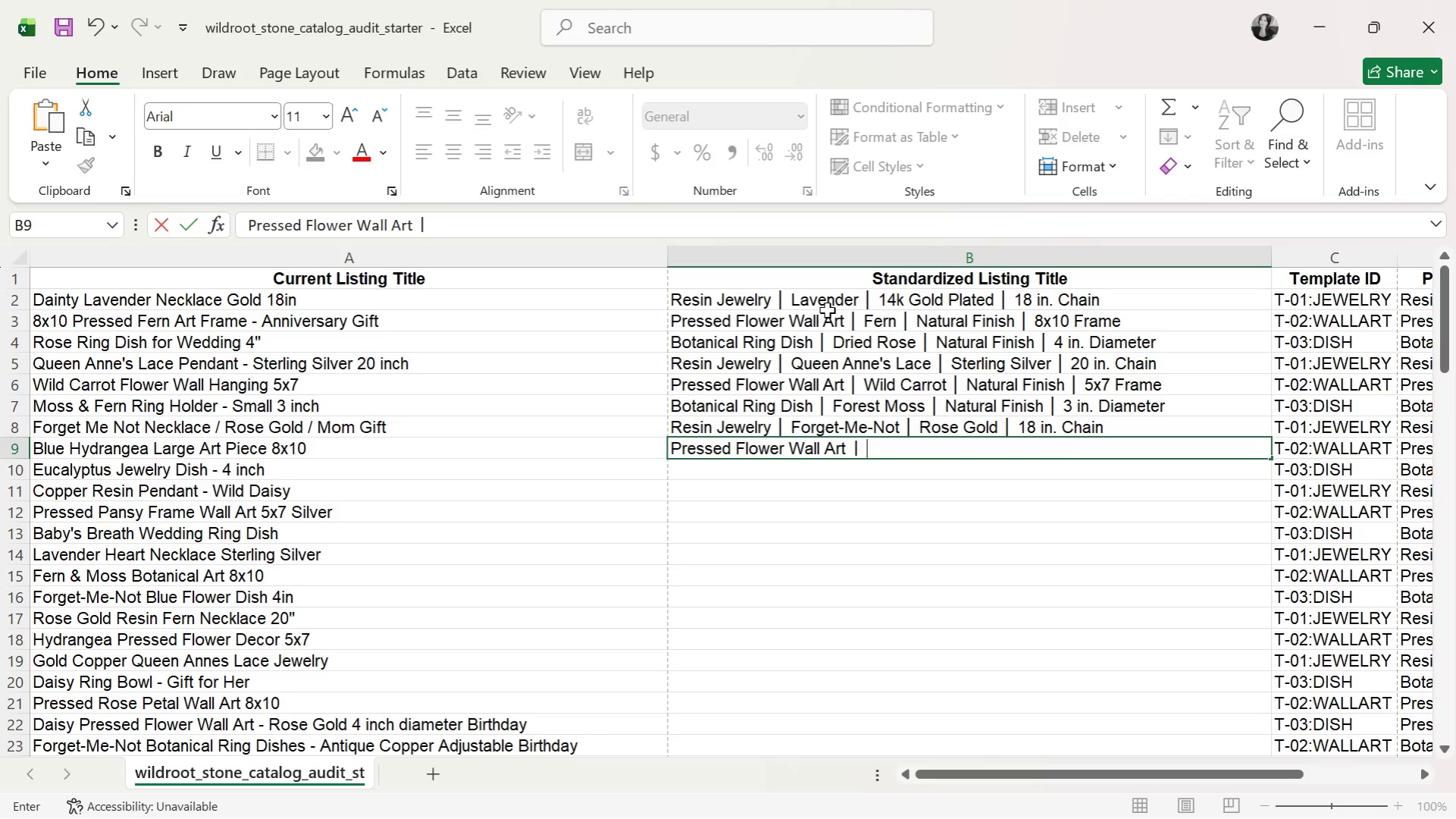 
type( Blue )
 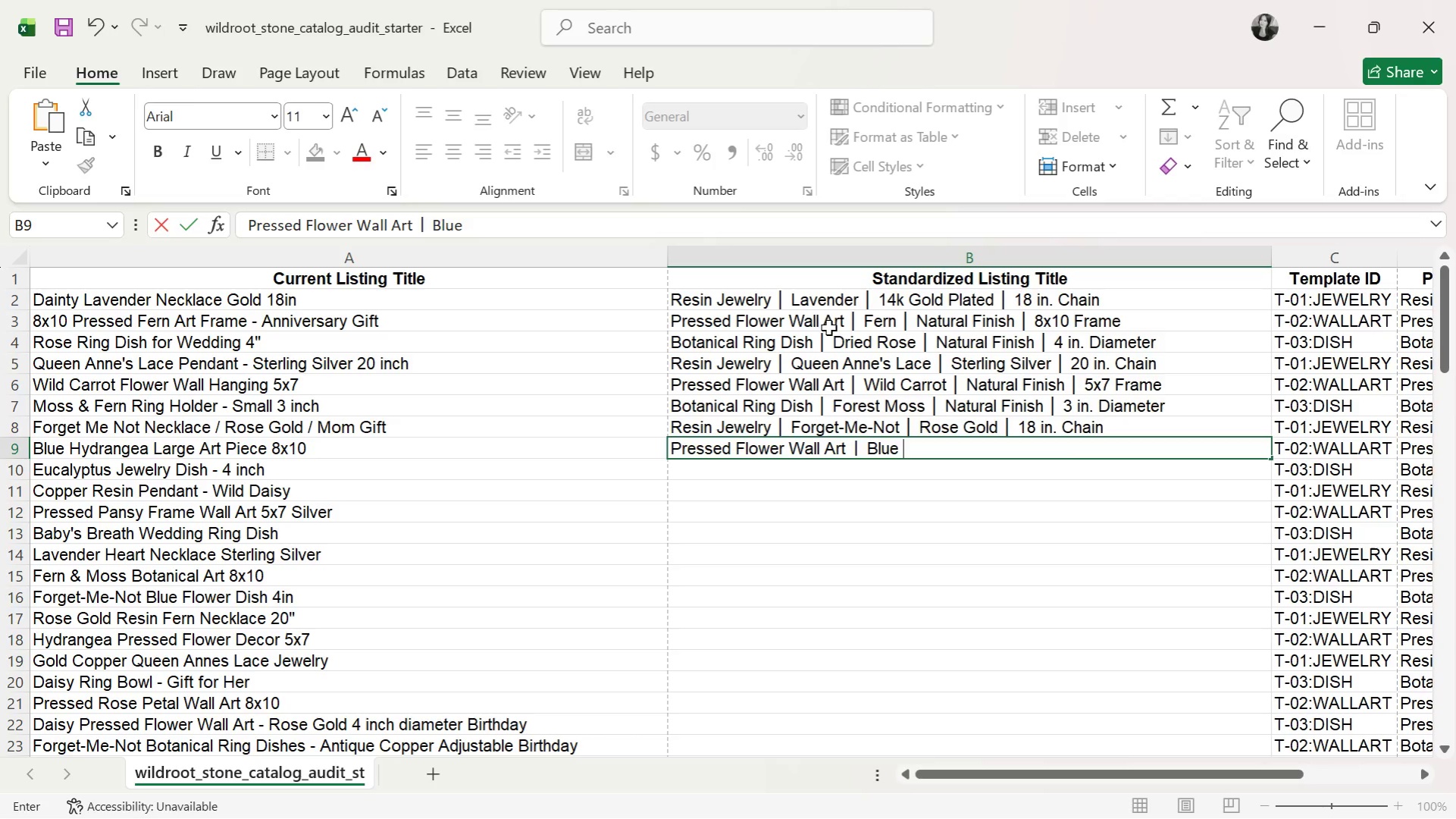 
type(Hydrangea )
 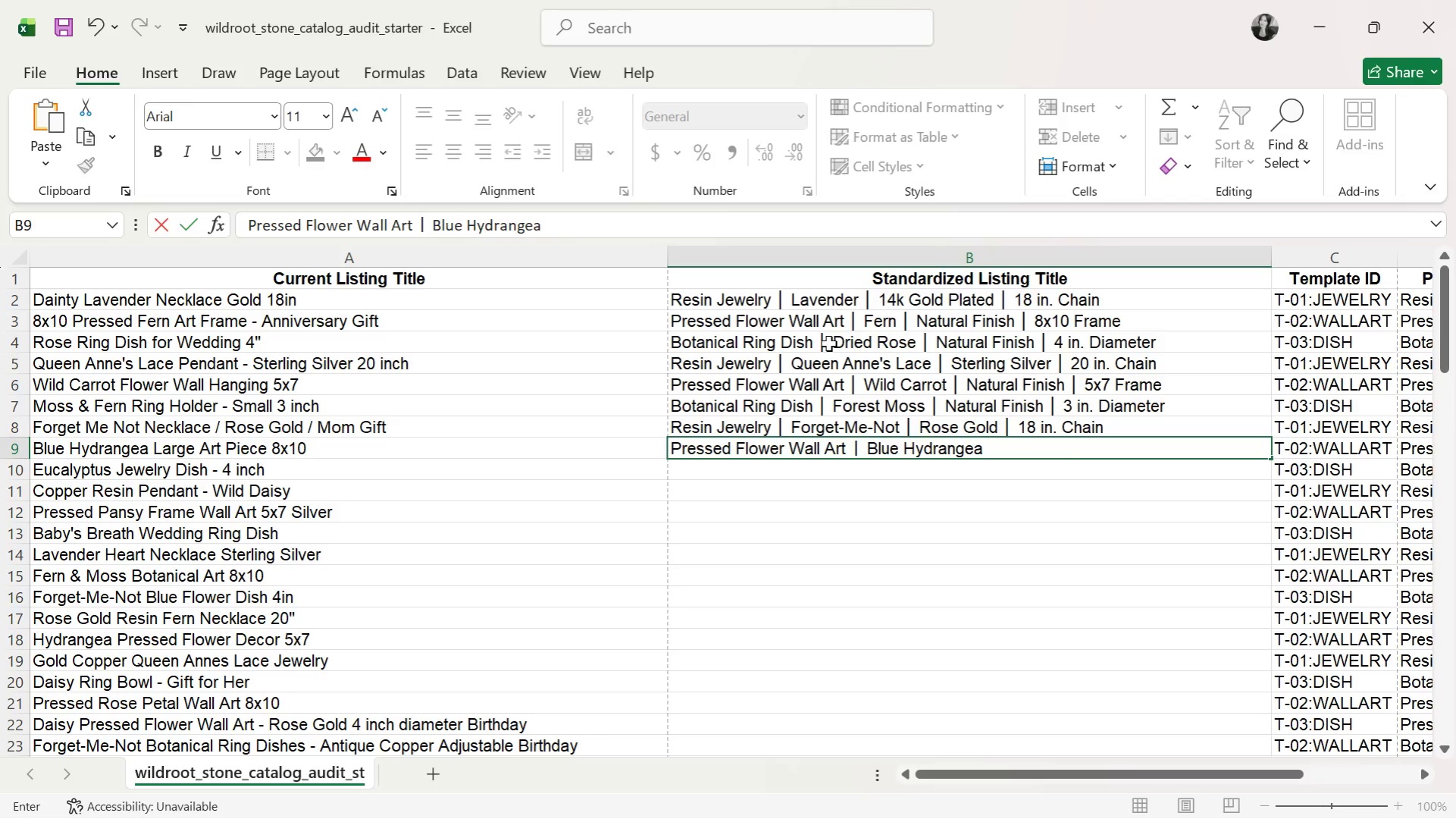 
key(Control+ControlLeft)
 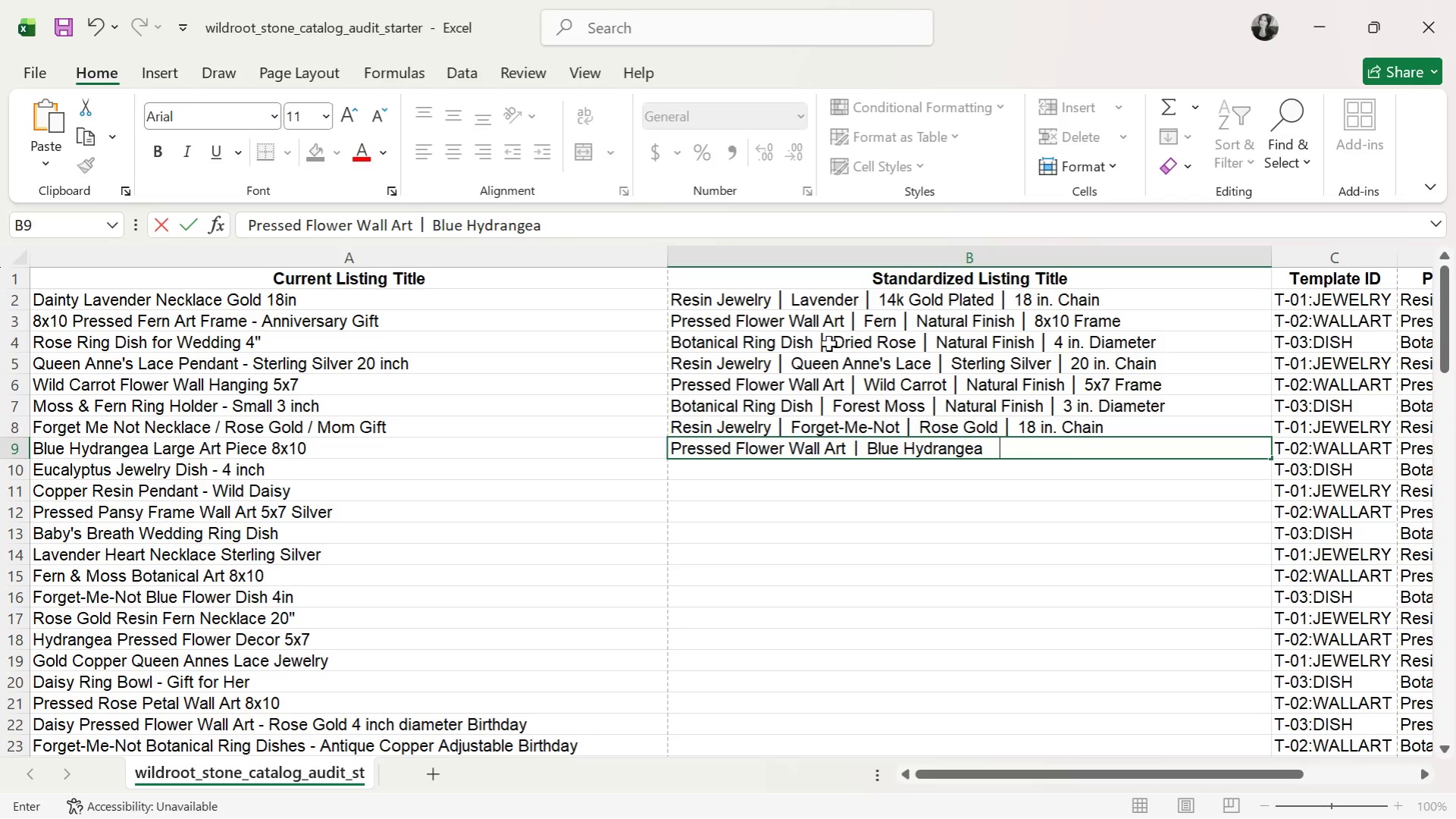 
key(Control+V)
 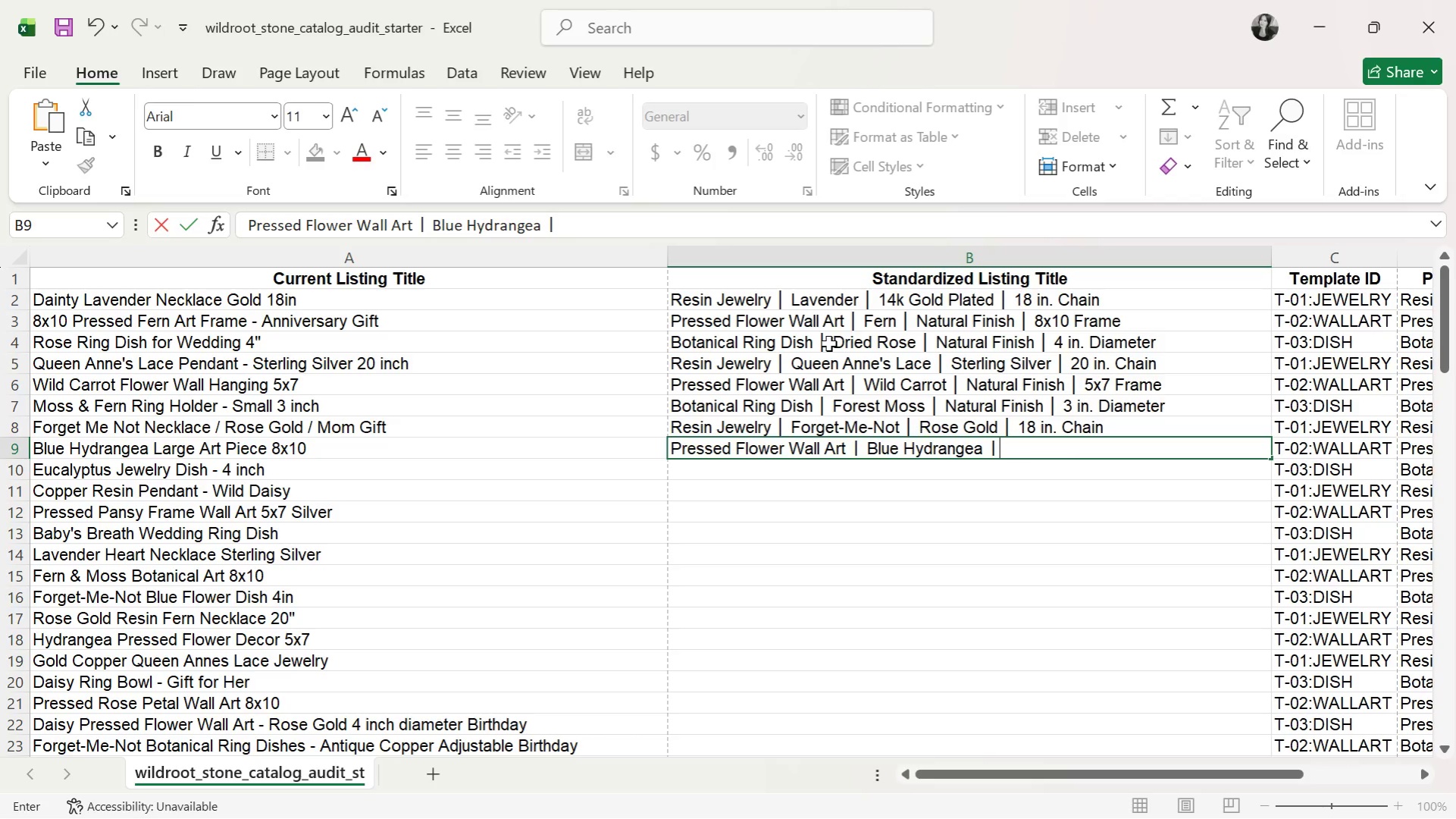 
key(Space)
 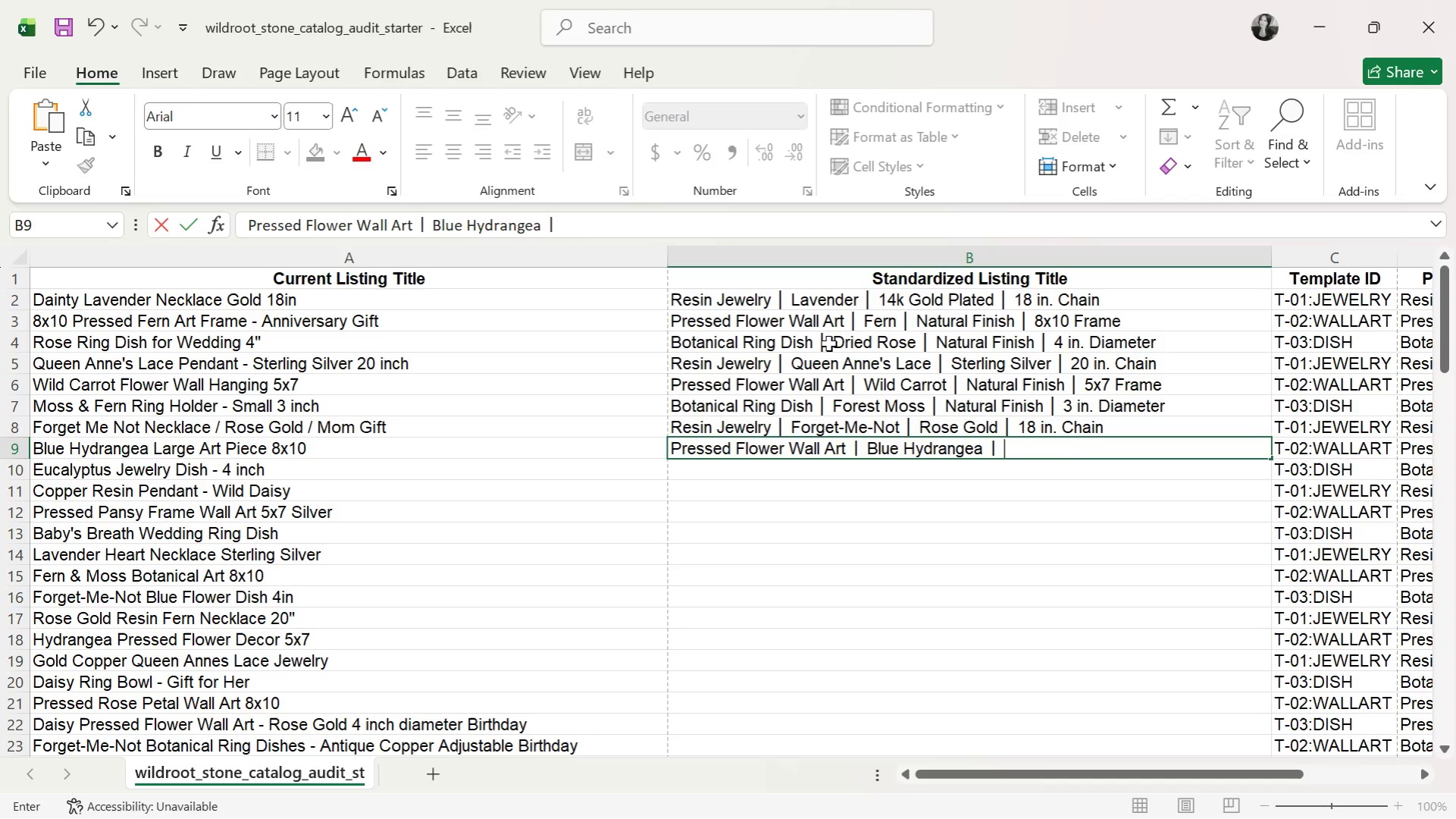 
type(Natural Finish )
 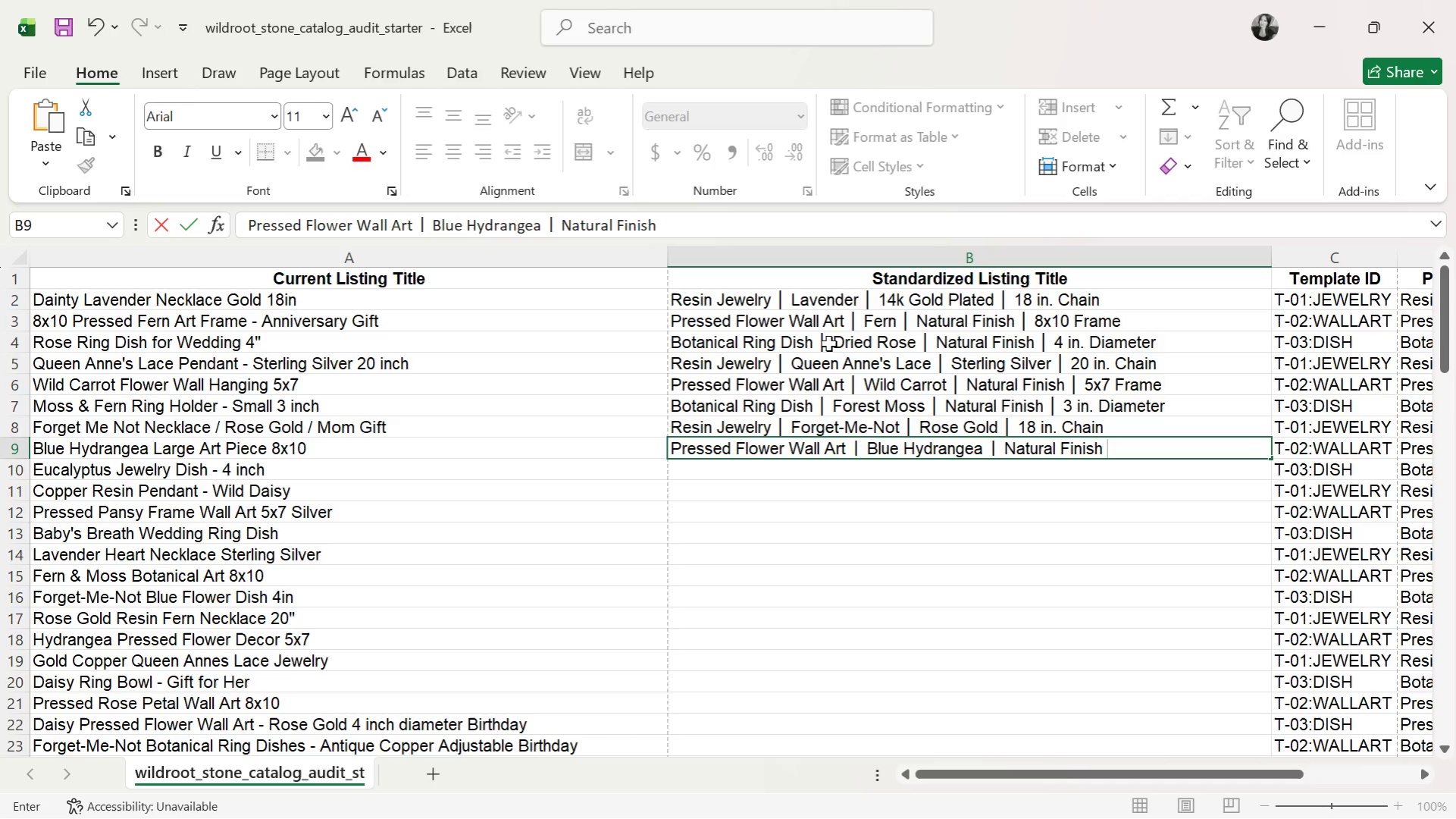 
key(Control+V)
 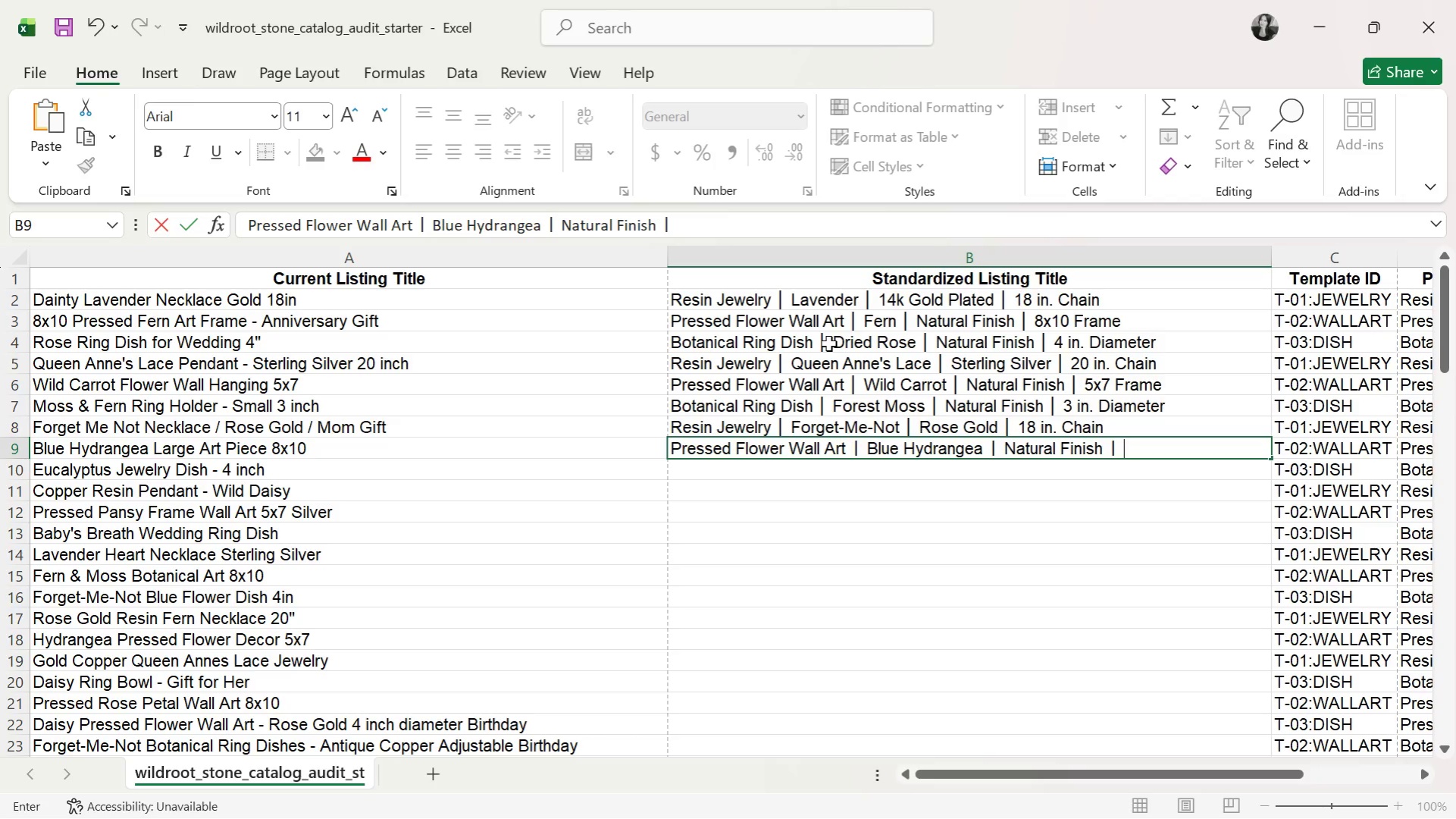 
type( 8x10 Frame)
 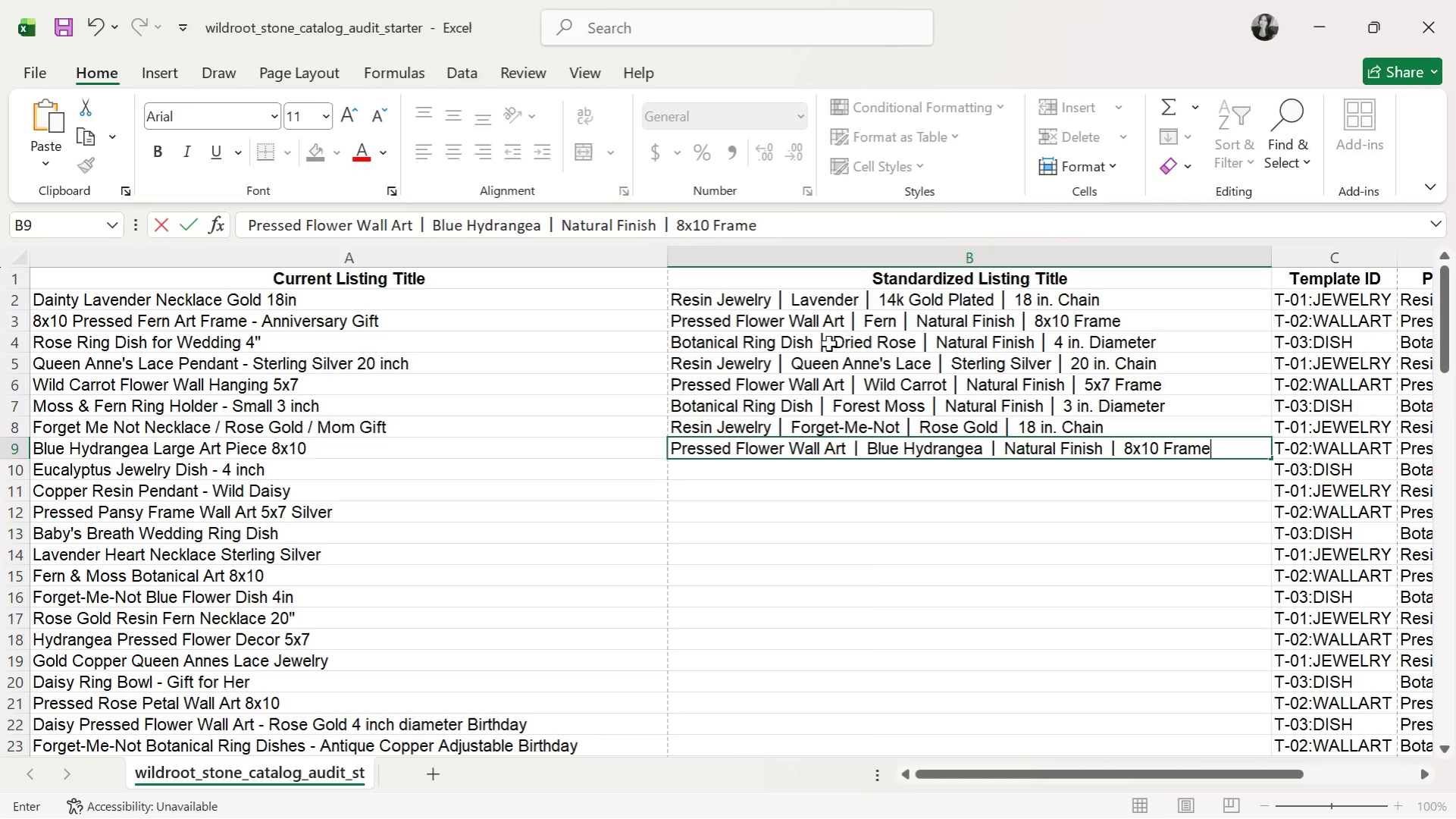 
key(Enter)
 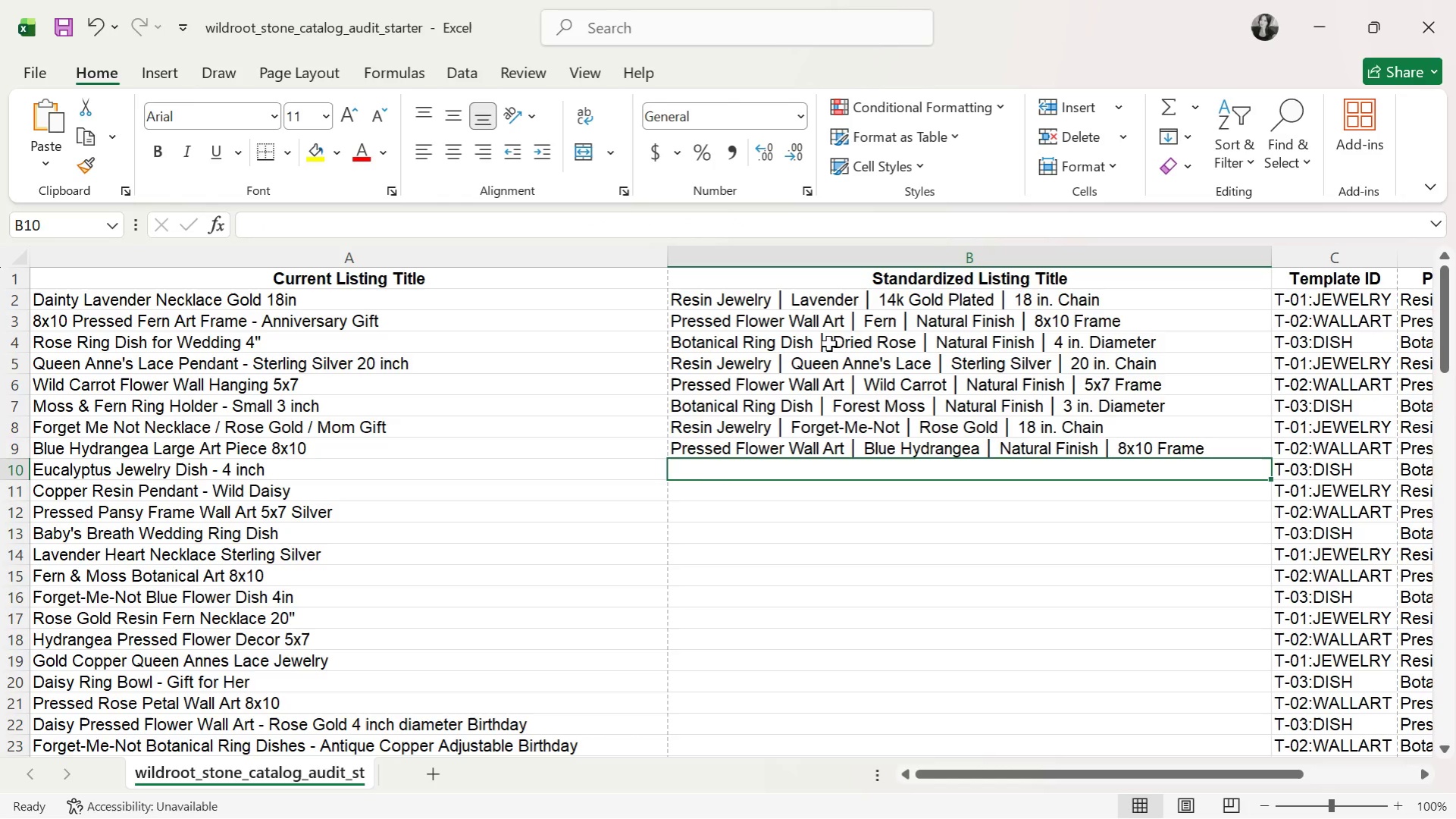 
wait(7.59)
 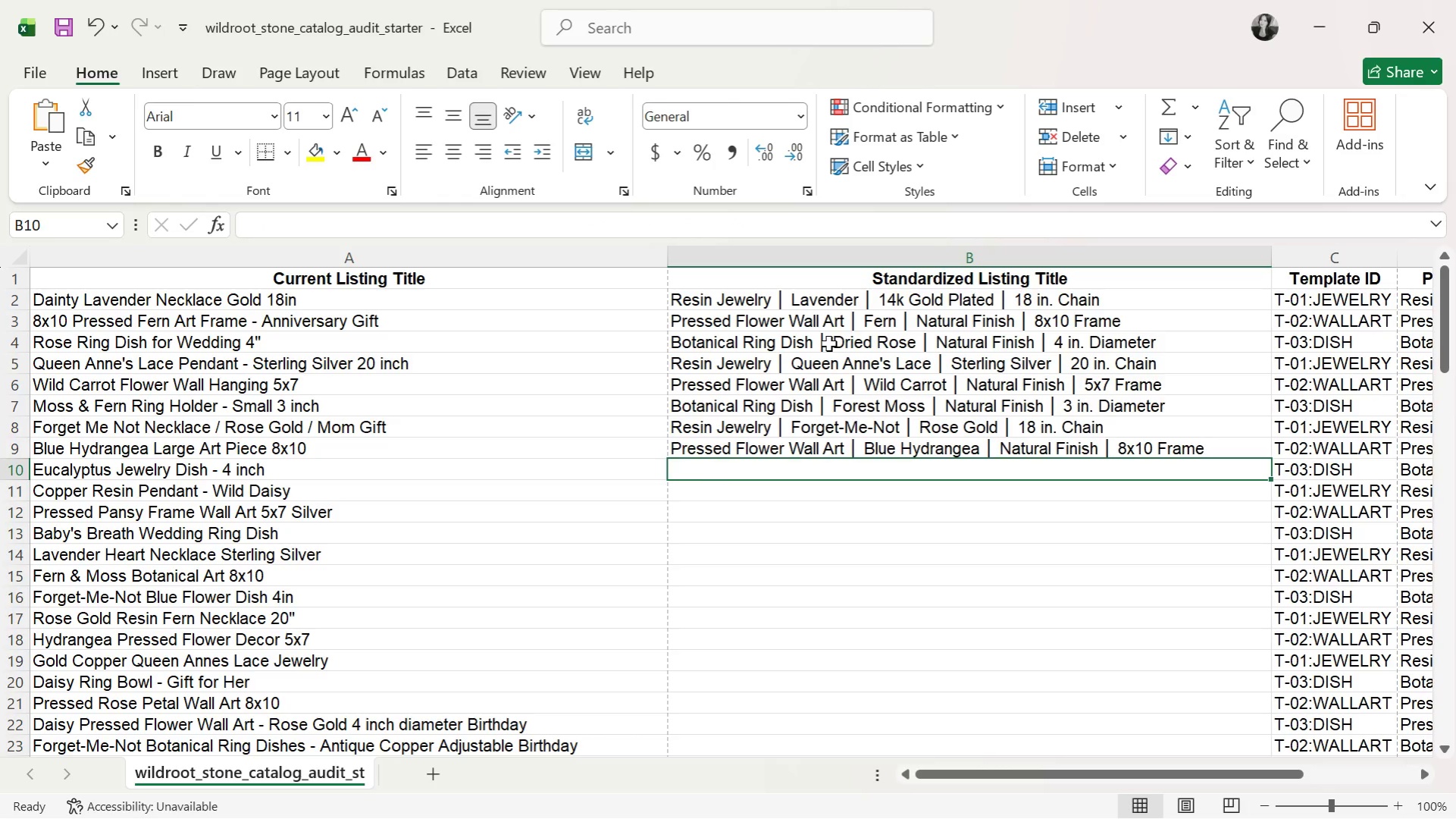 
key(ArrowRight)
 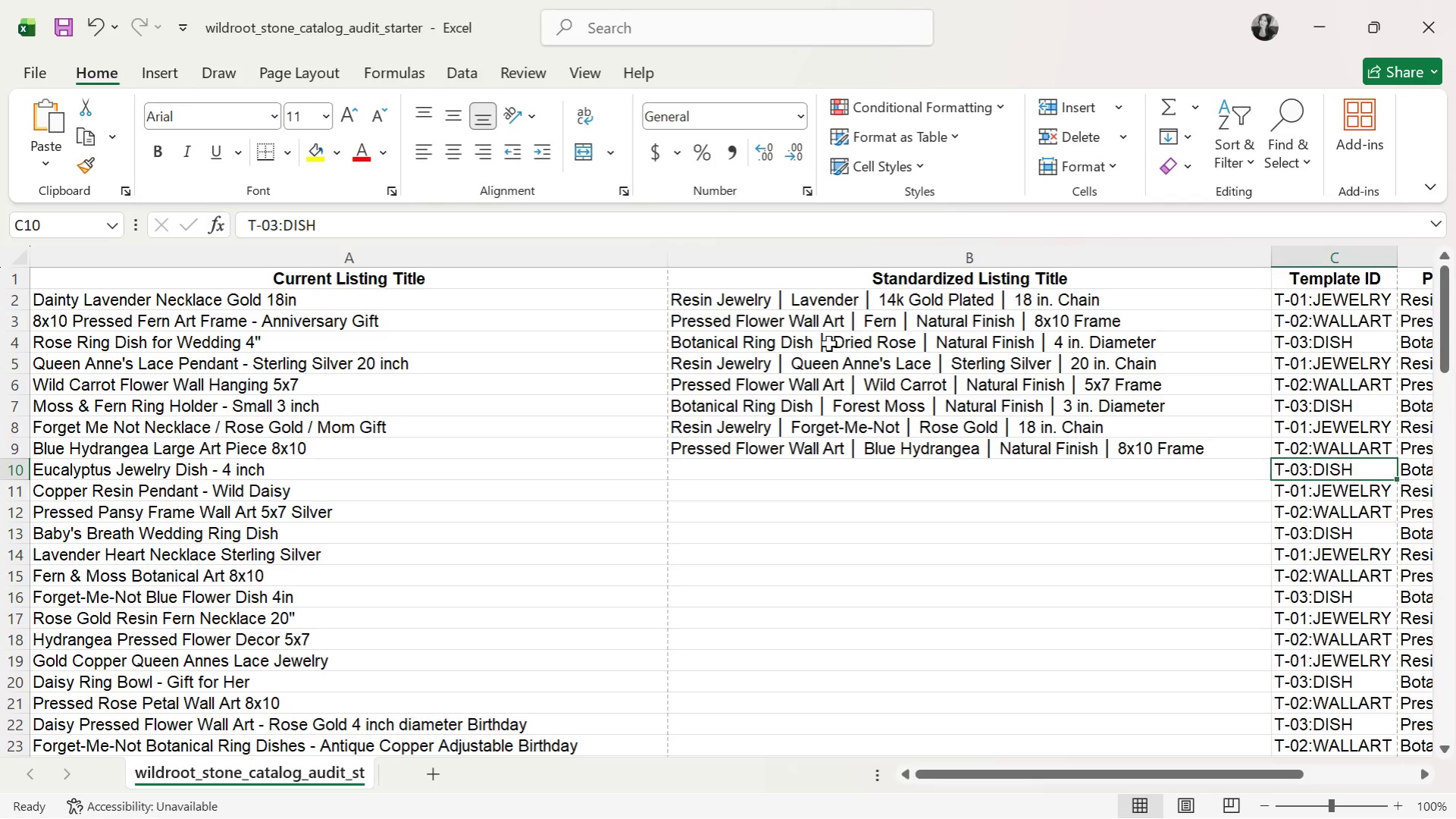 
key(ArrowUp)
 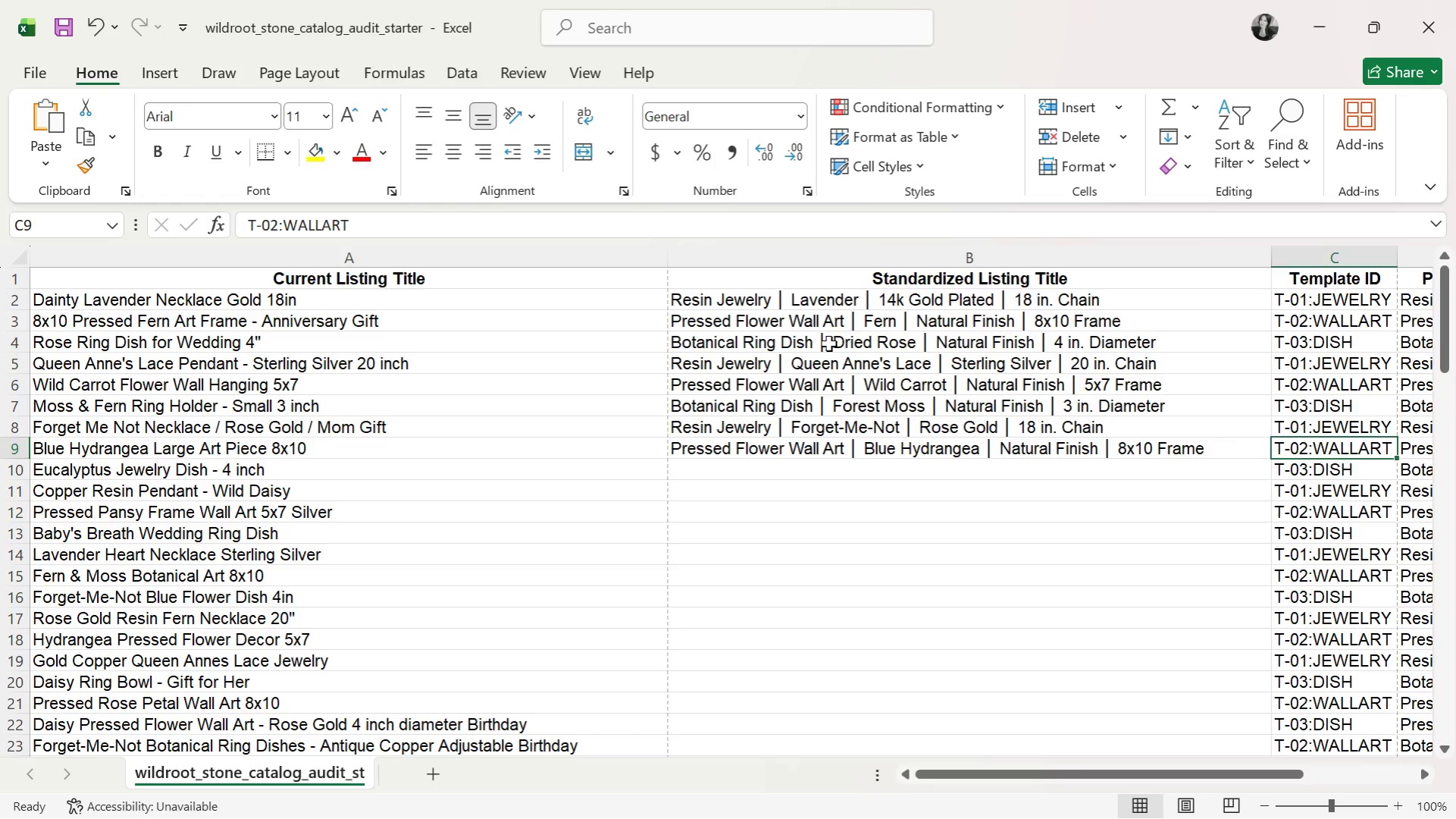 
key(ArrowUp)
 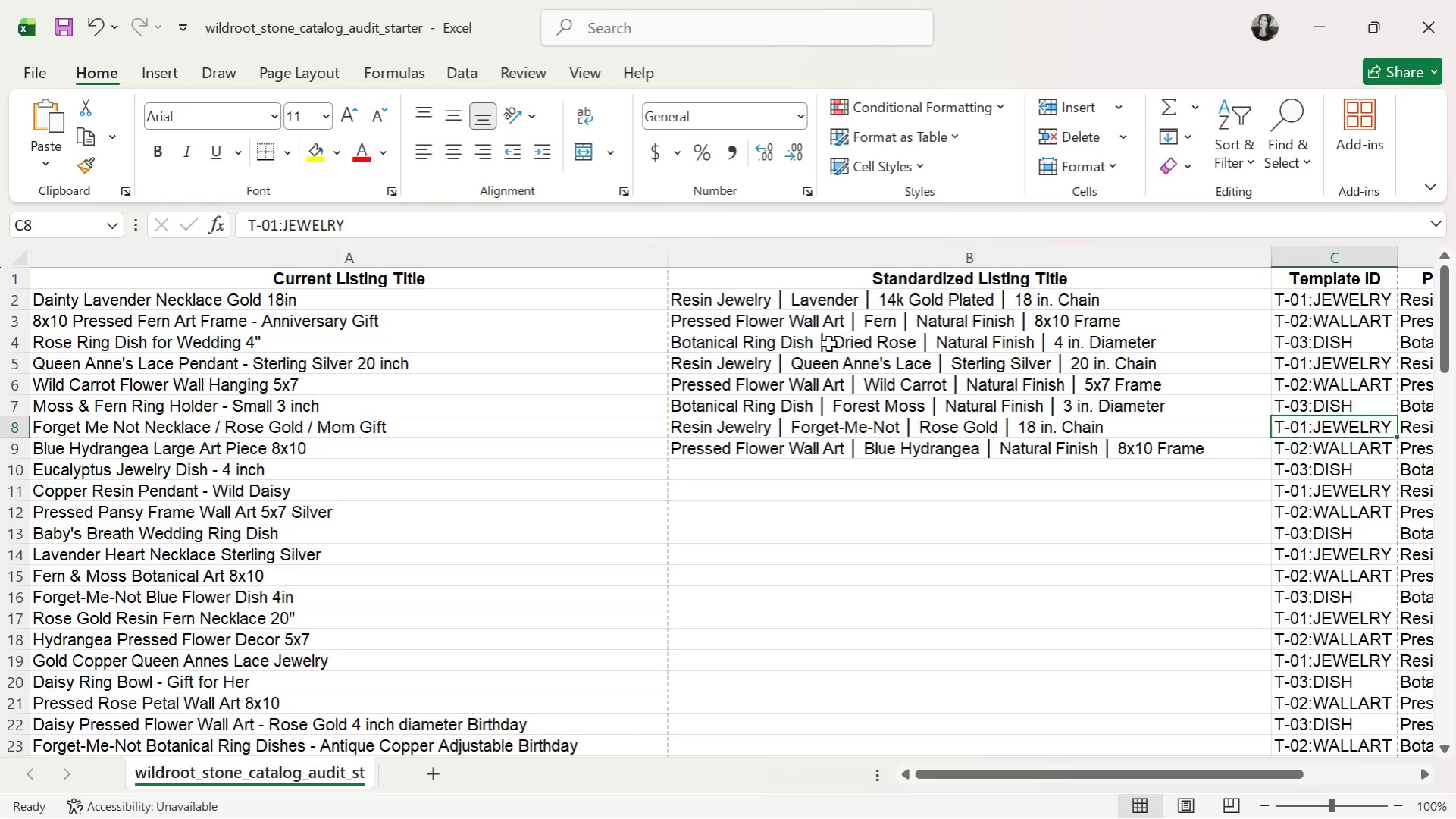 
key(ArrowDown)
 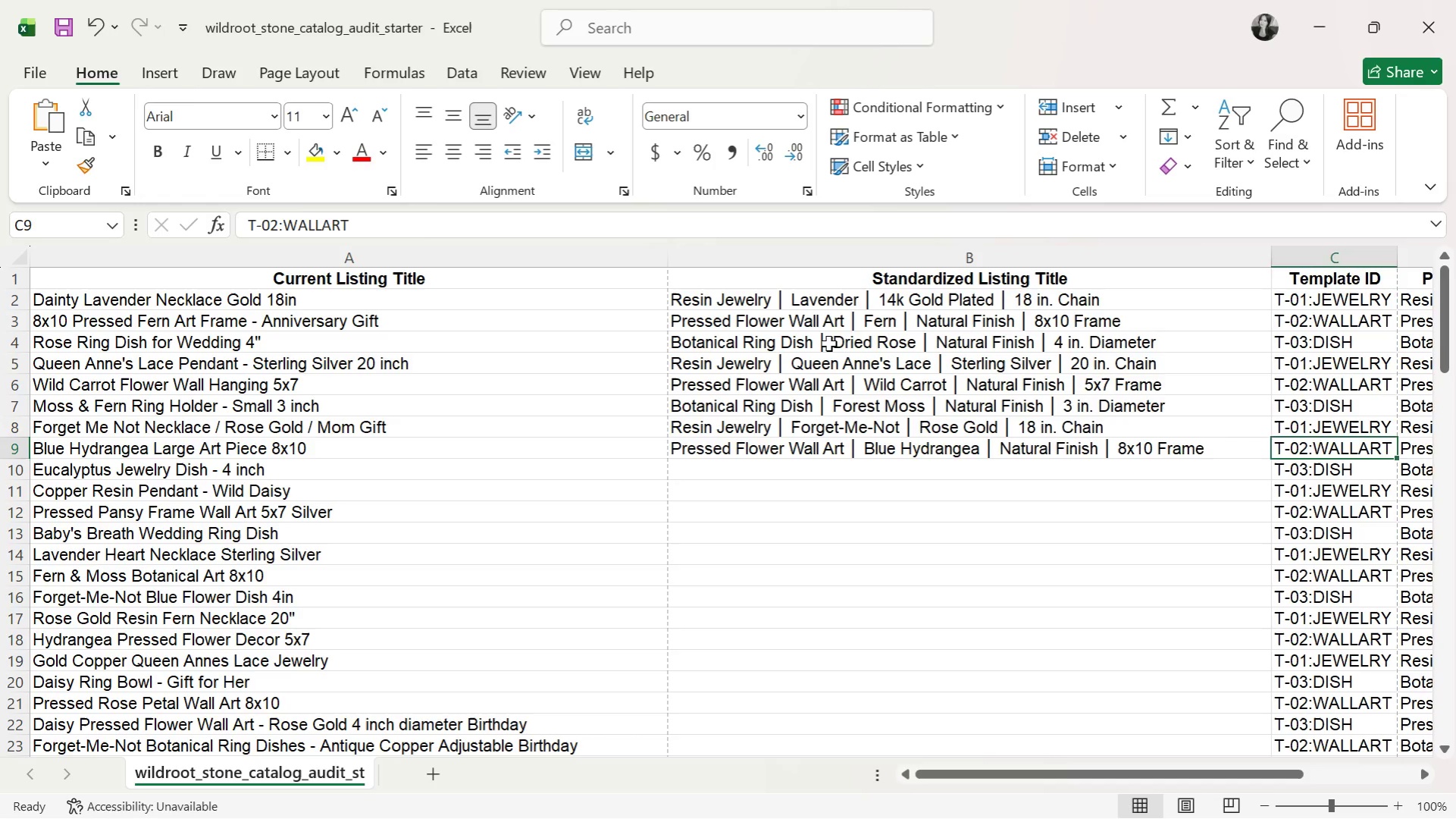 
key(ArrowLeft)
 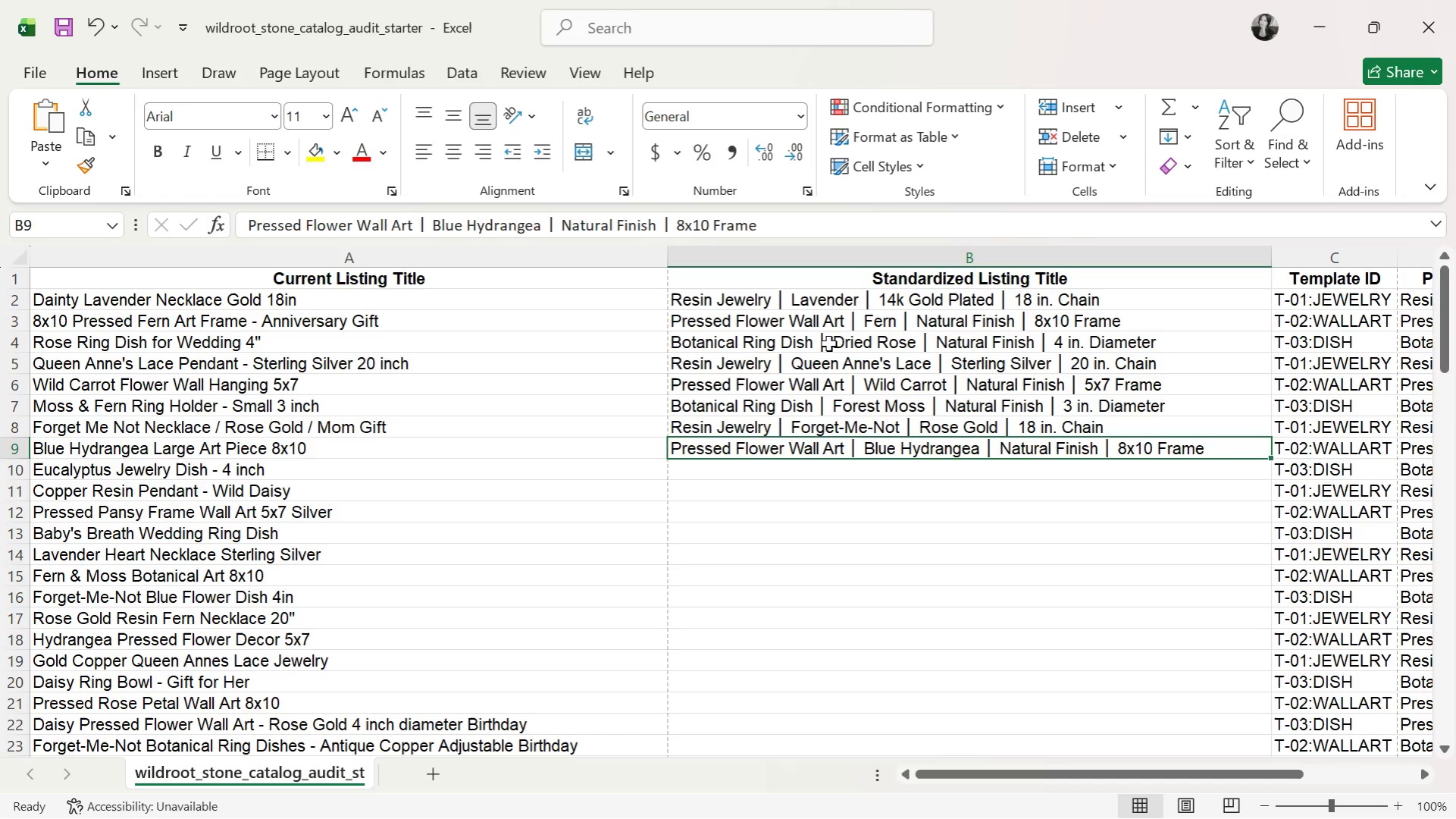 
key(ArrowDown)
 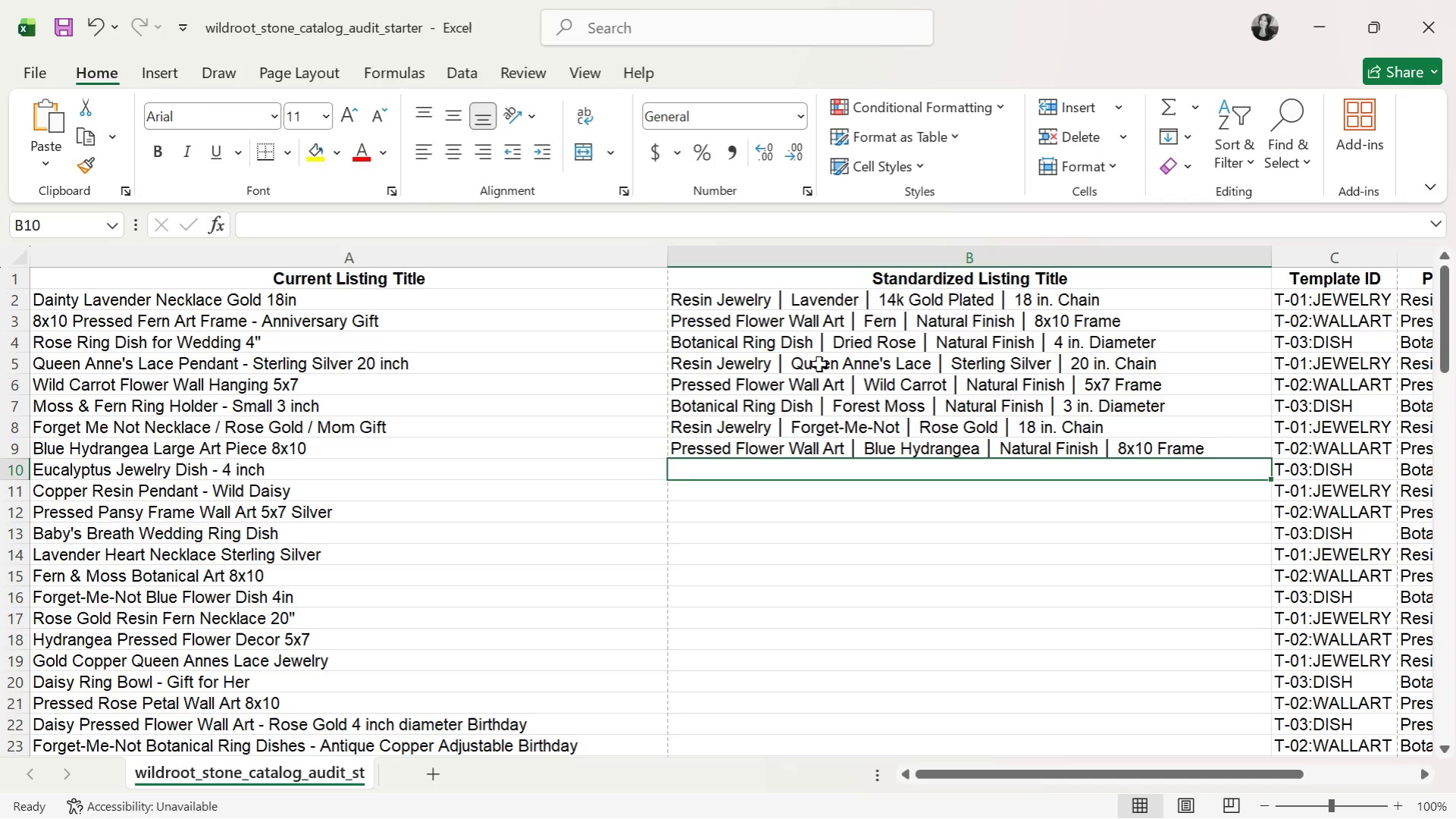 
wait(56.28)
 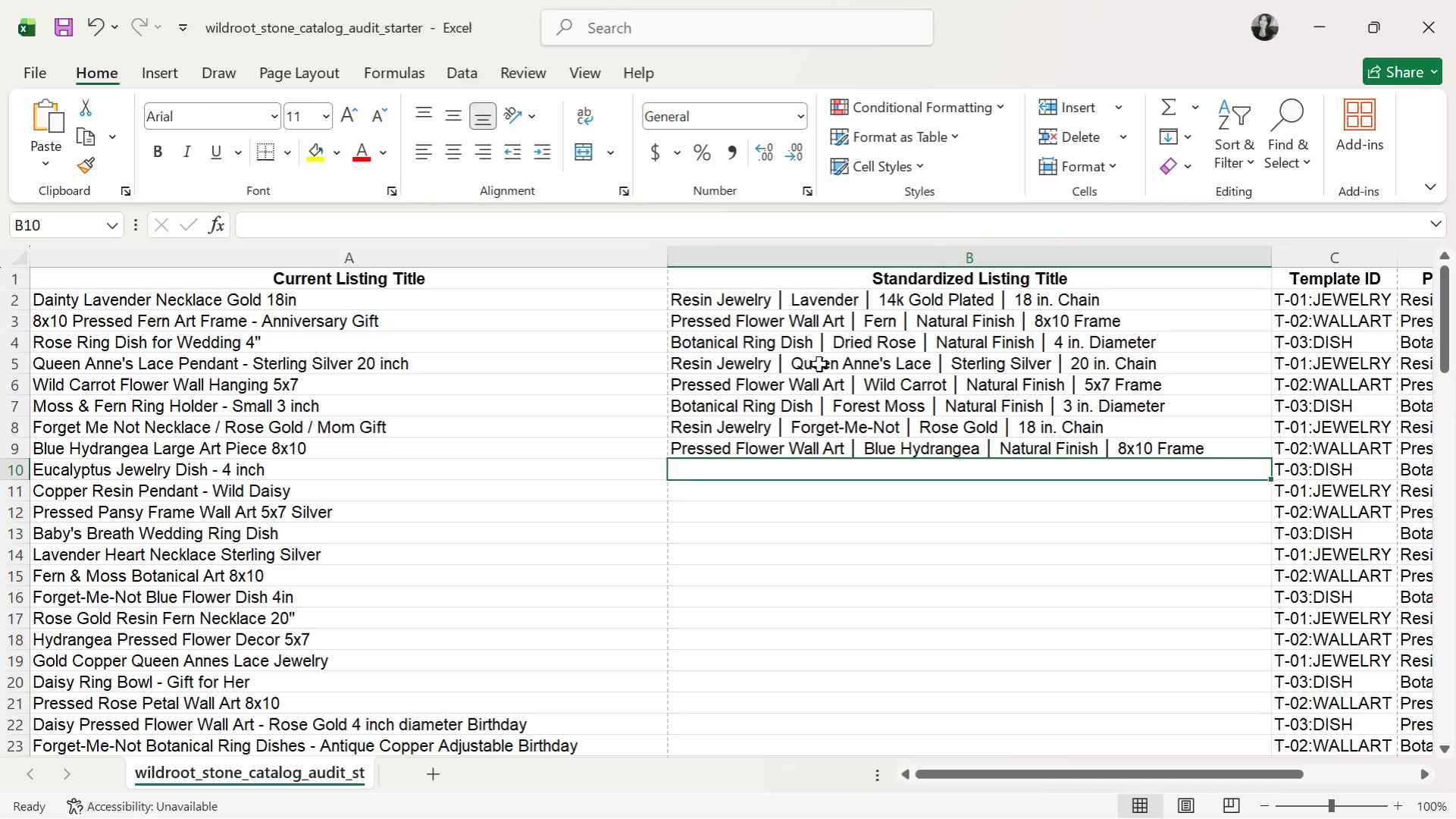 
type(Bi)
key(Backspace)
type(otanical Ring Dish )
 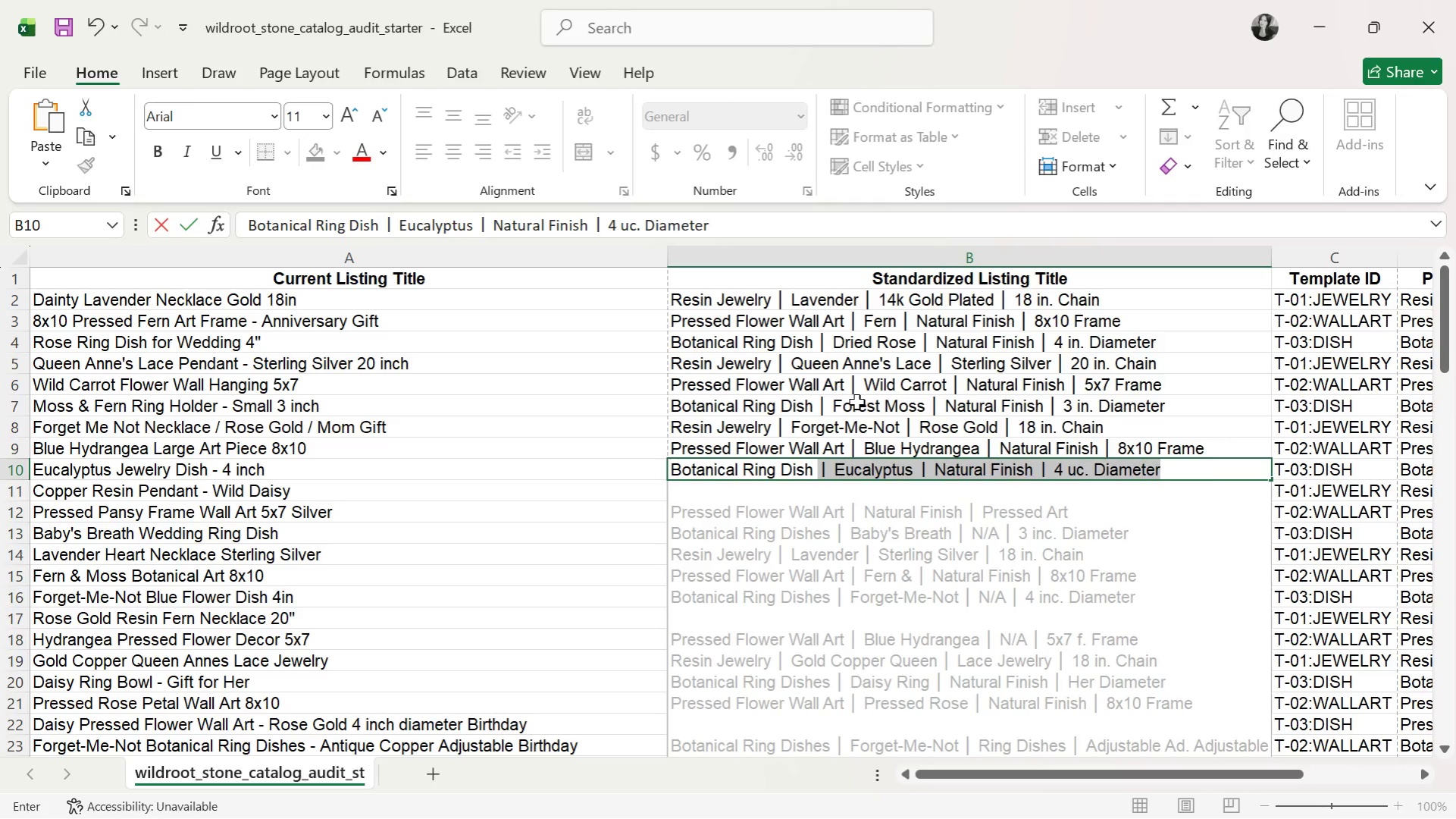 
key(Control+V)
 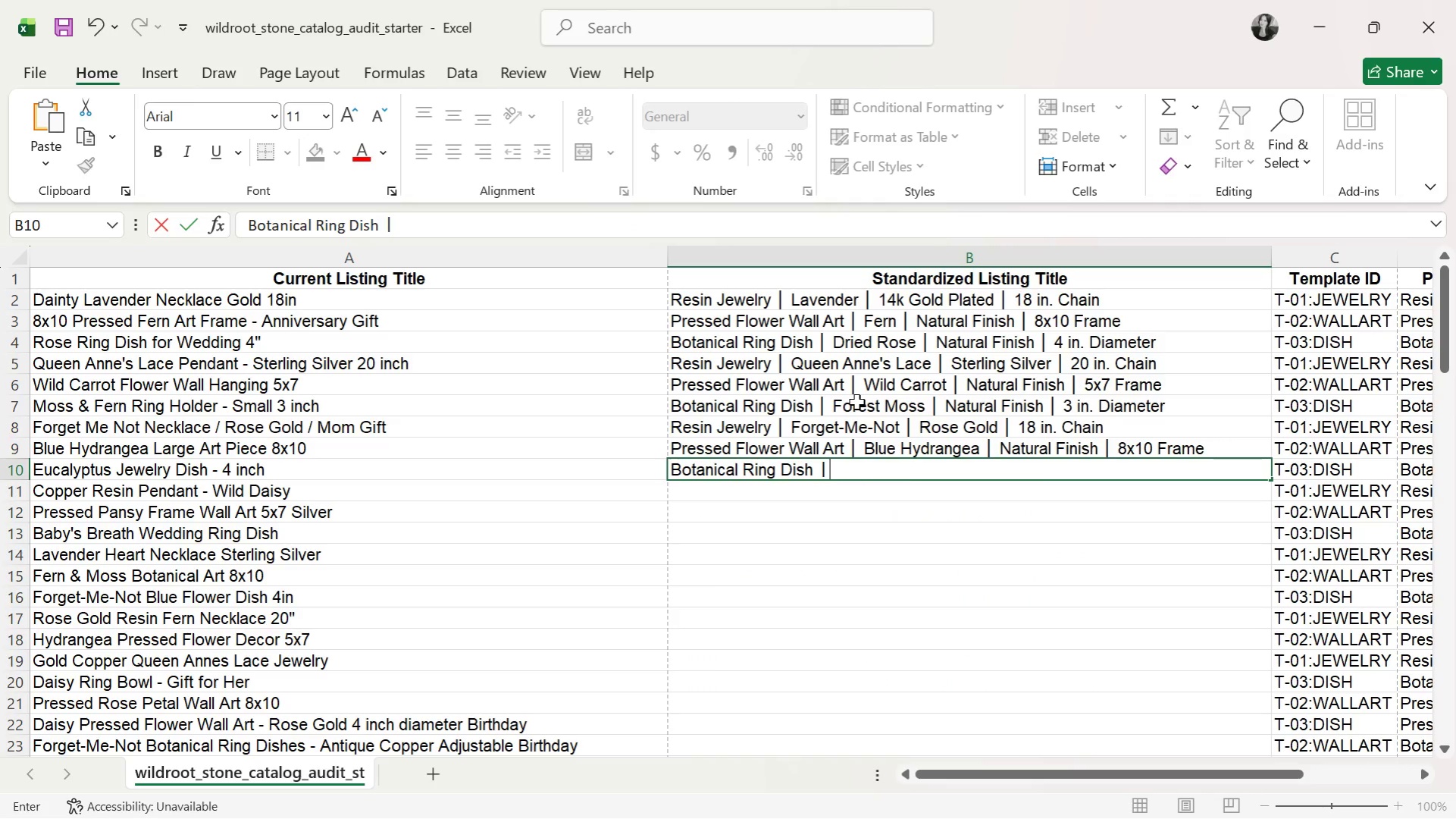 
key(Space)
 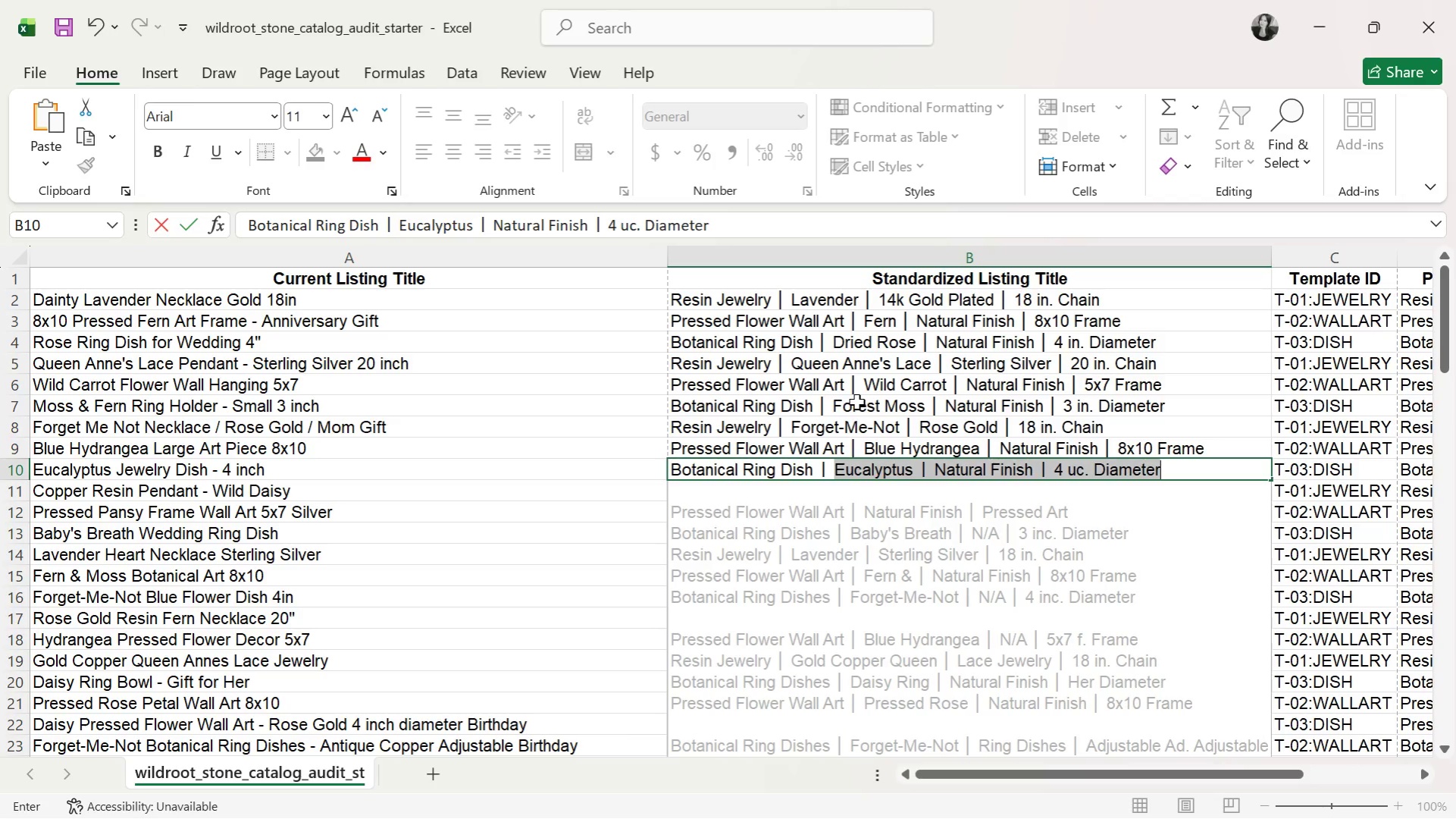 
wait(9.33)
 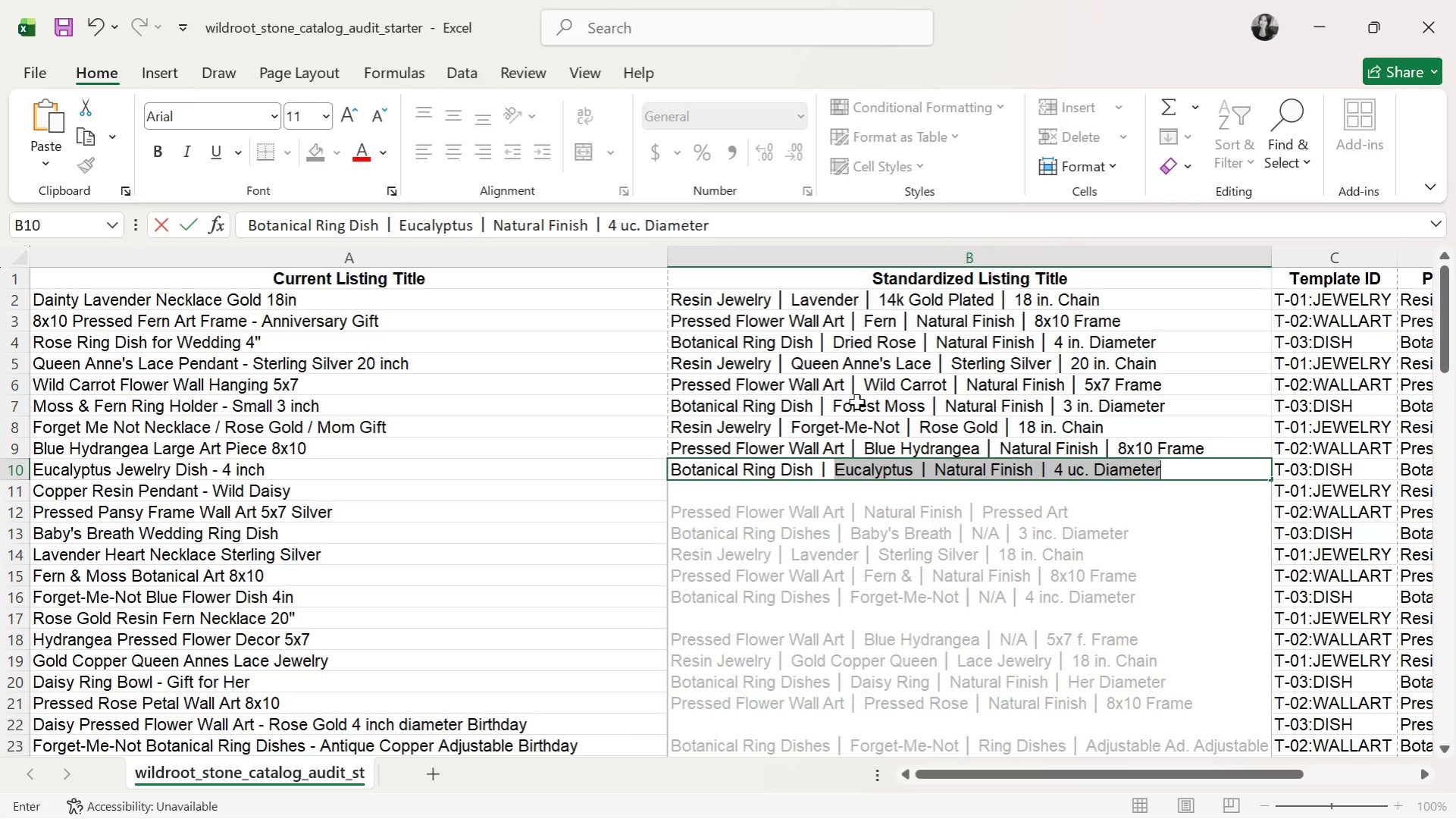 
type(Eucalyptus )
 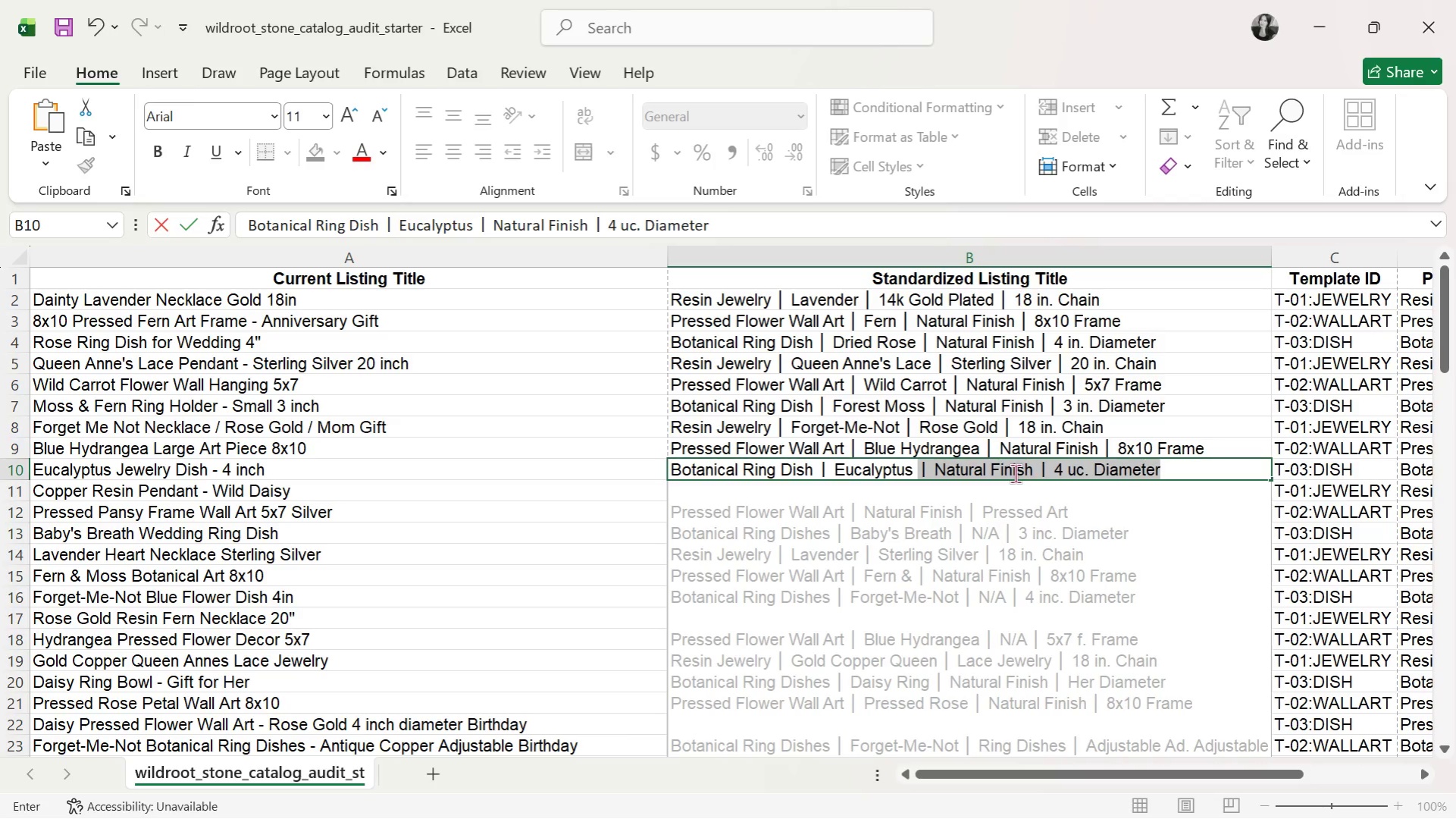 
key(Control+ControlLeft)
 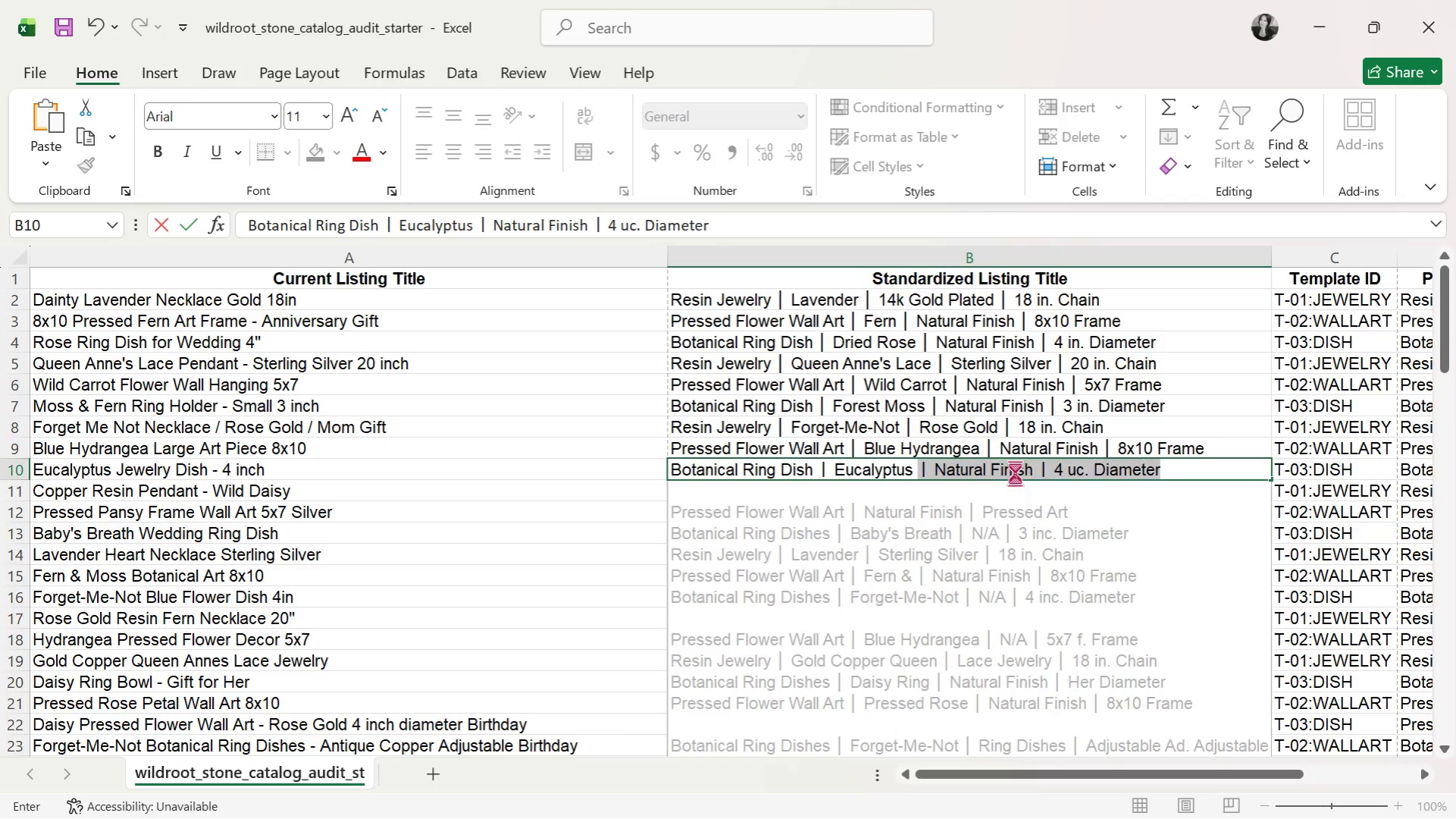 
key(Control+V)
 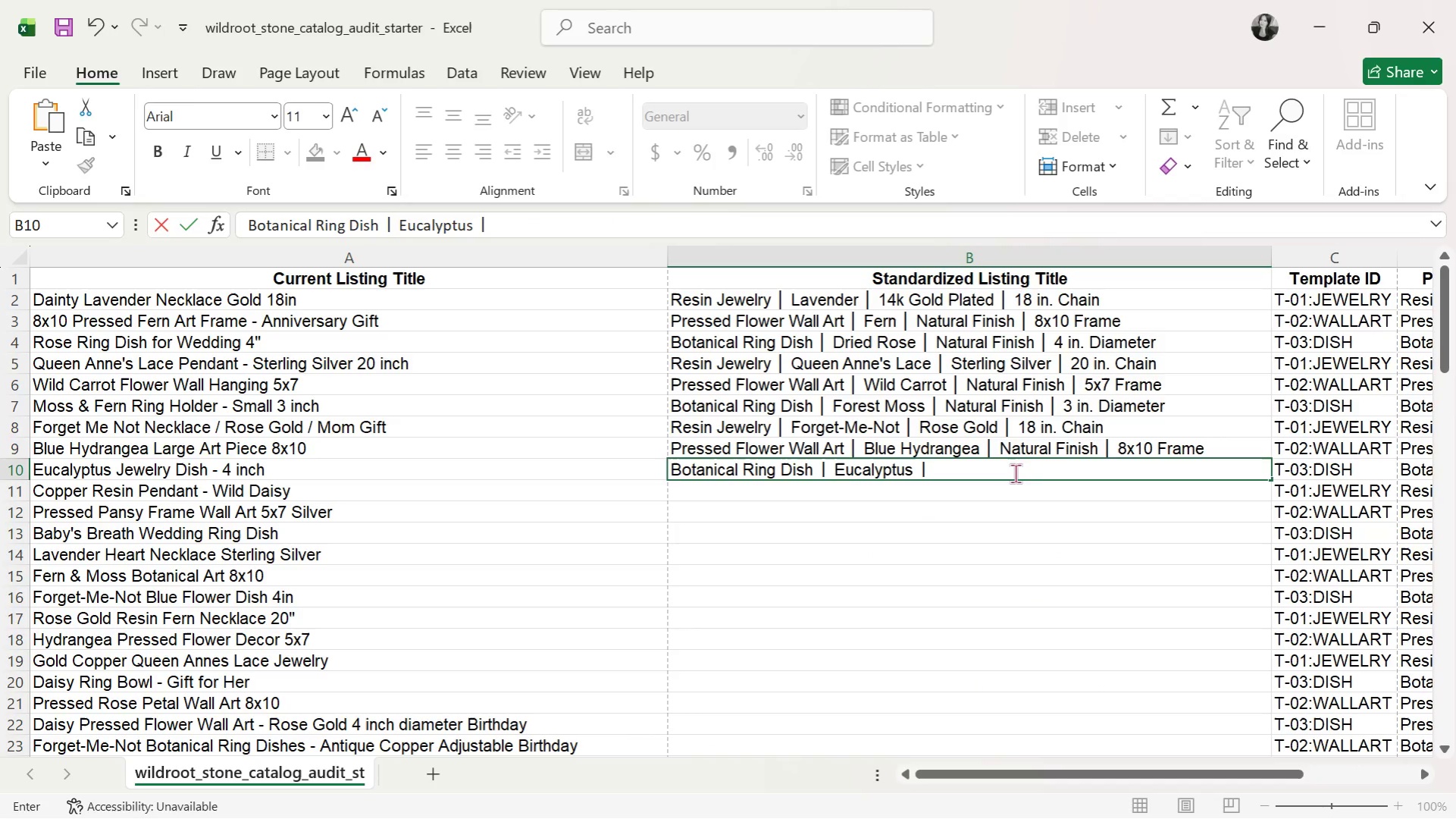 
type( Natural D)
key(Backspace)
type(Finish )
 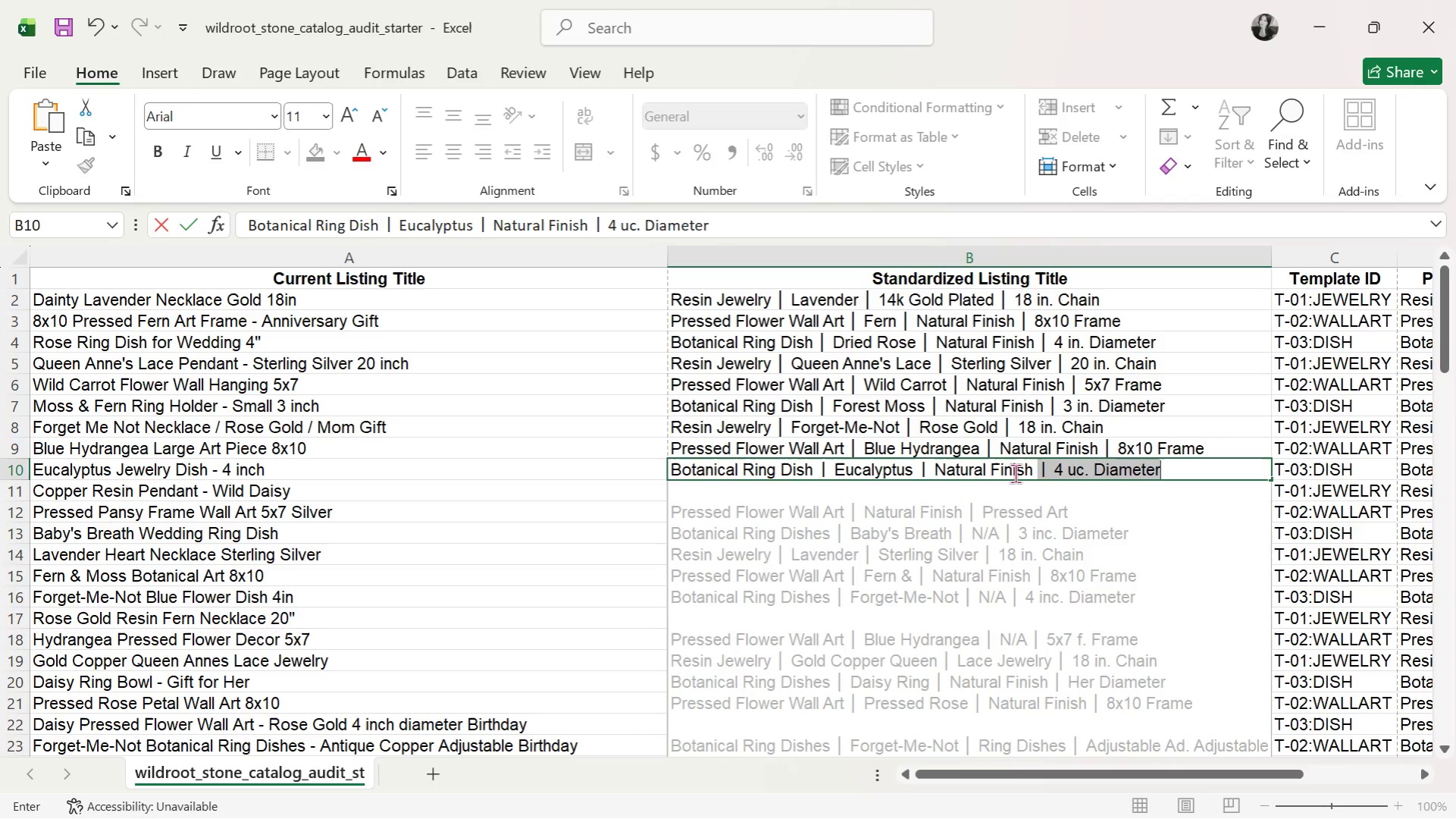 
key(Control+V)
 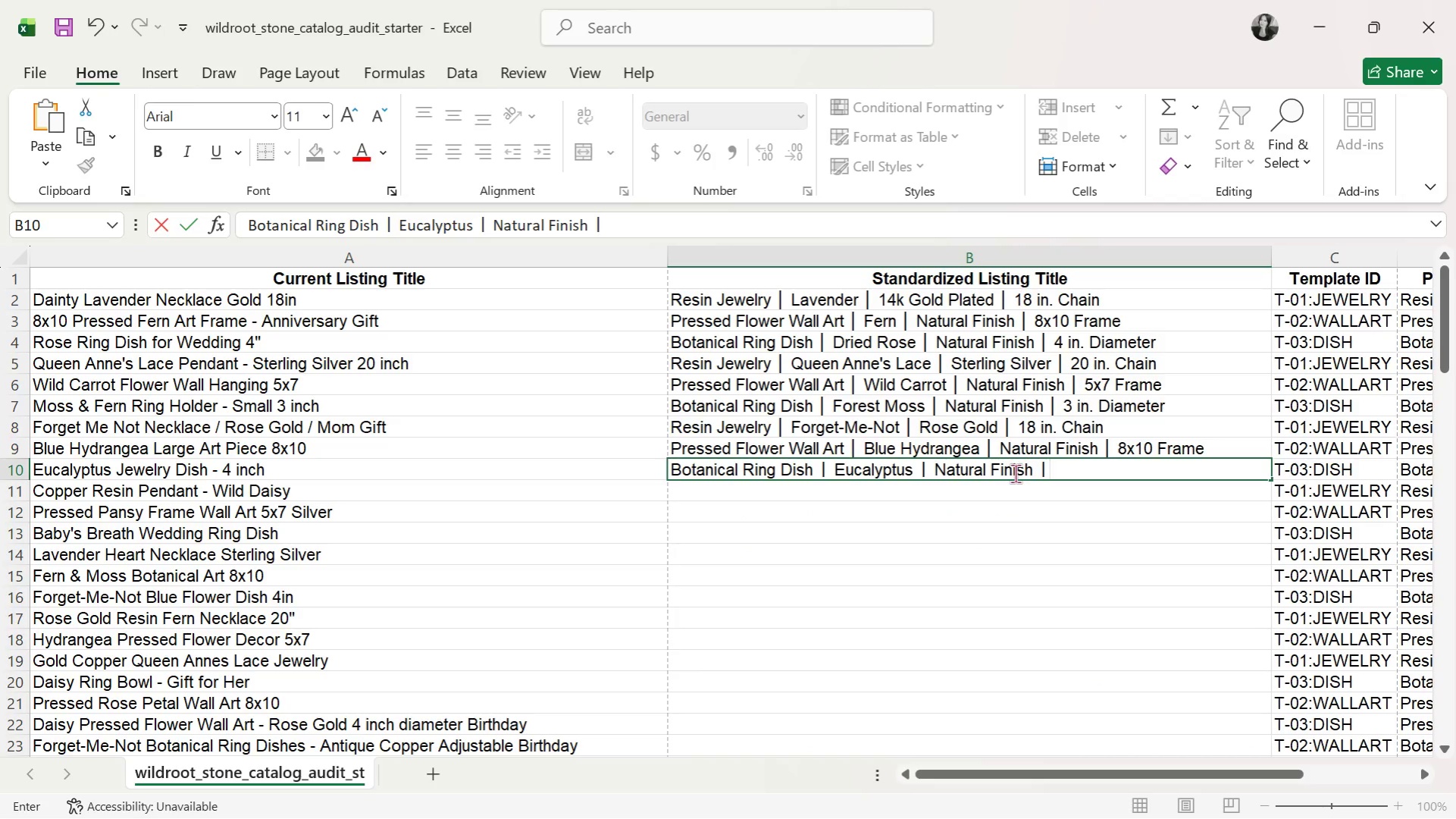 
type( 4 in. Diameter)
 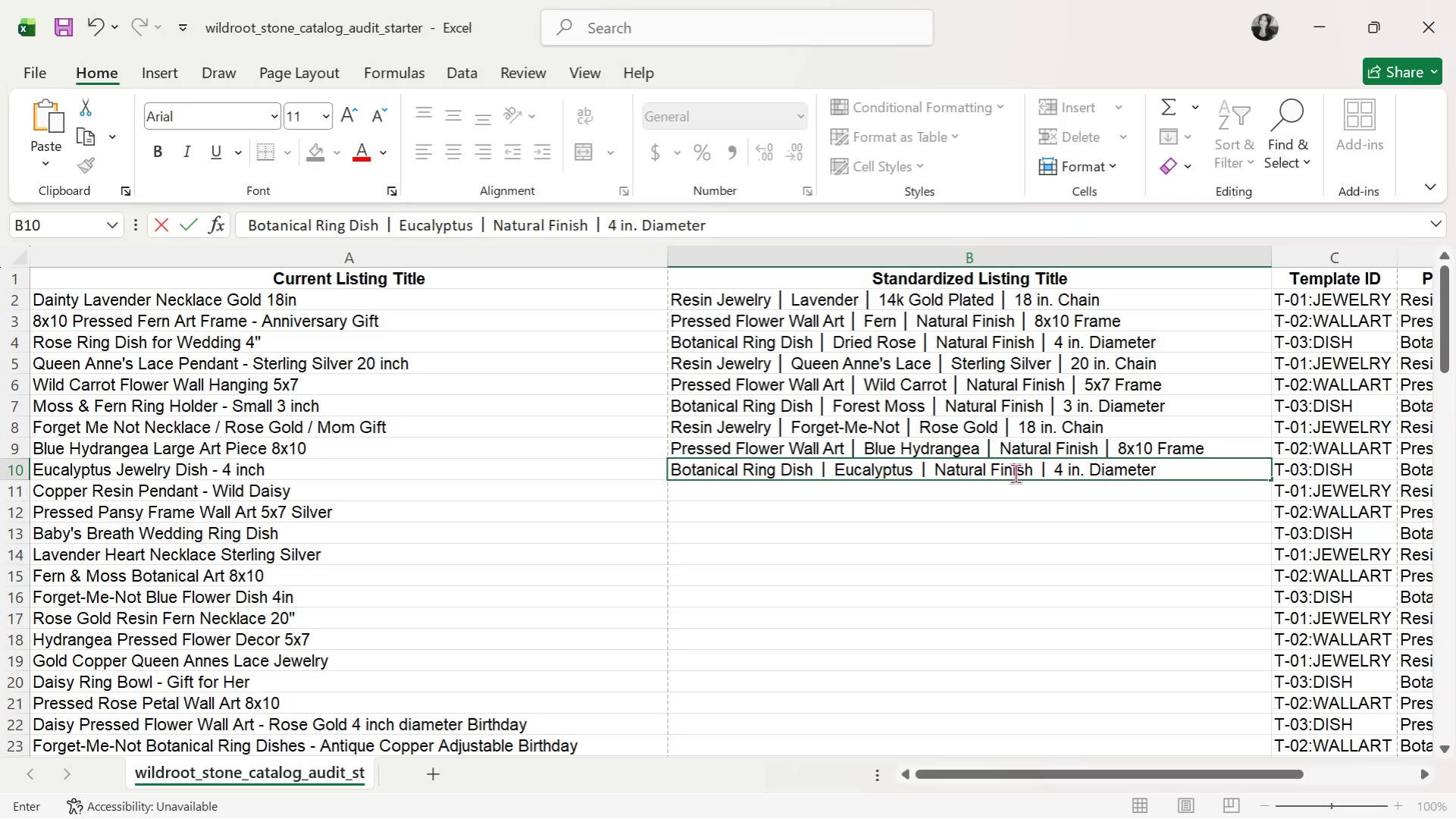 
wait(14.08)
 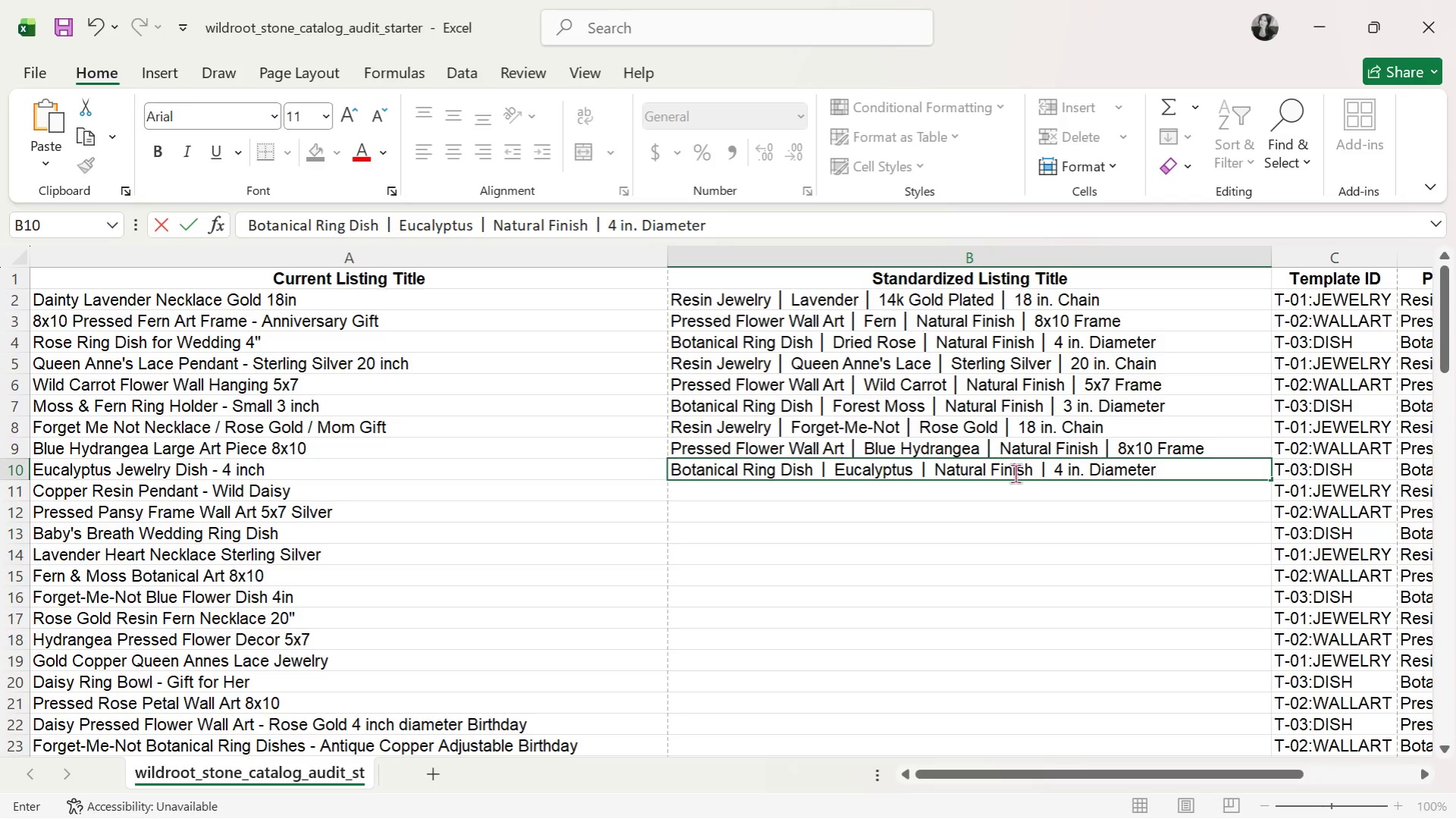 
key(ArrowDown)
 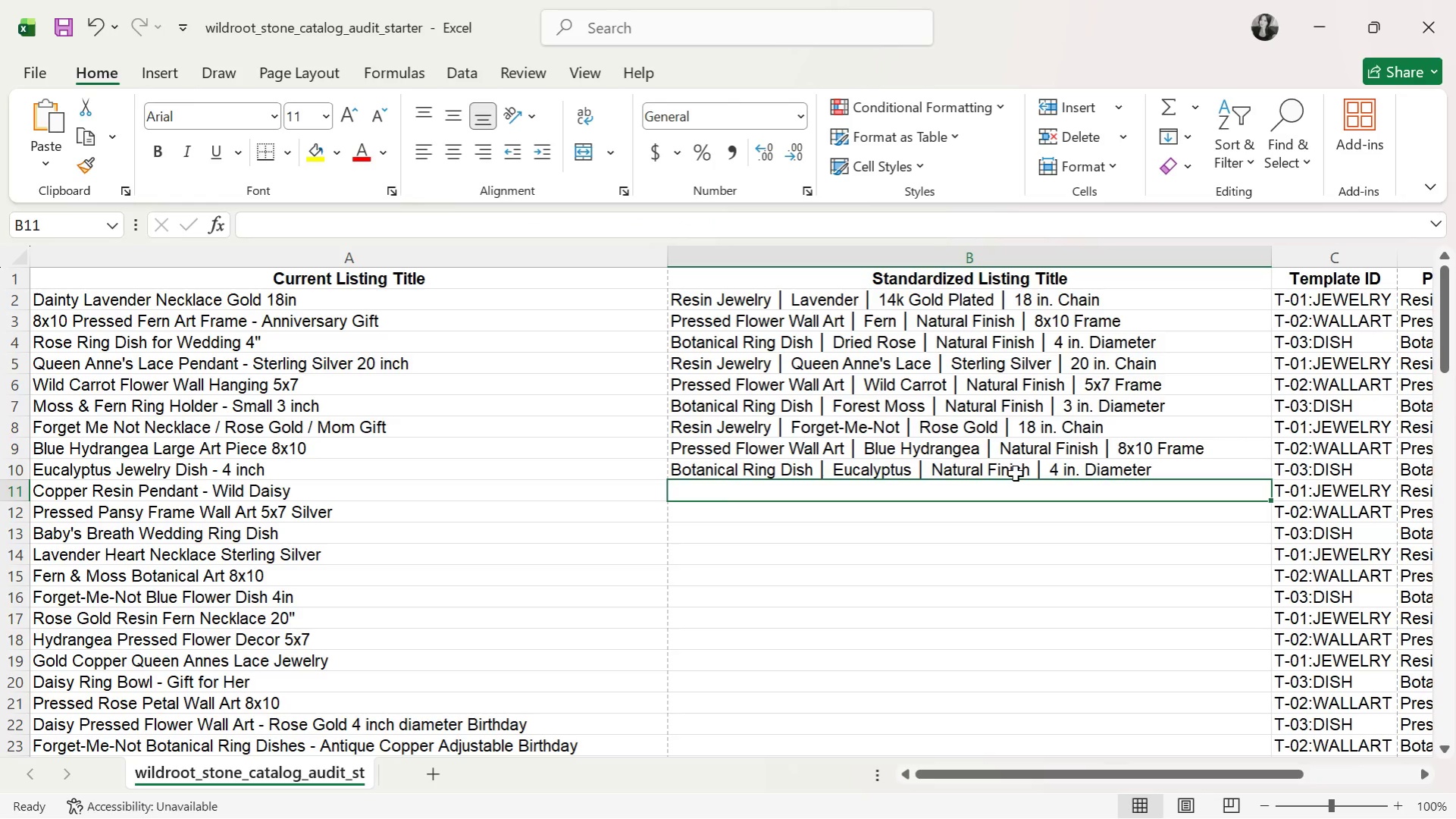 
wait(5.06)
 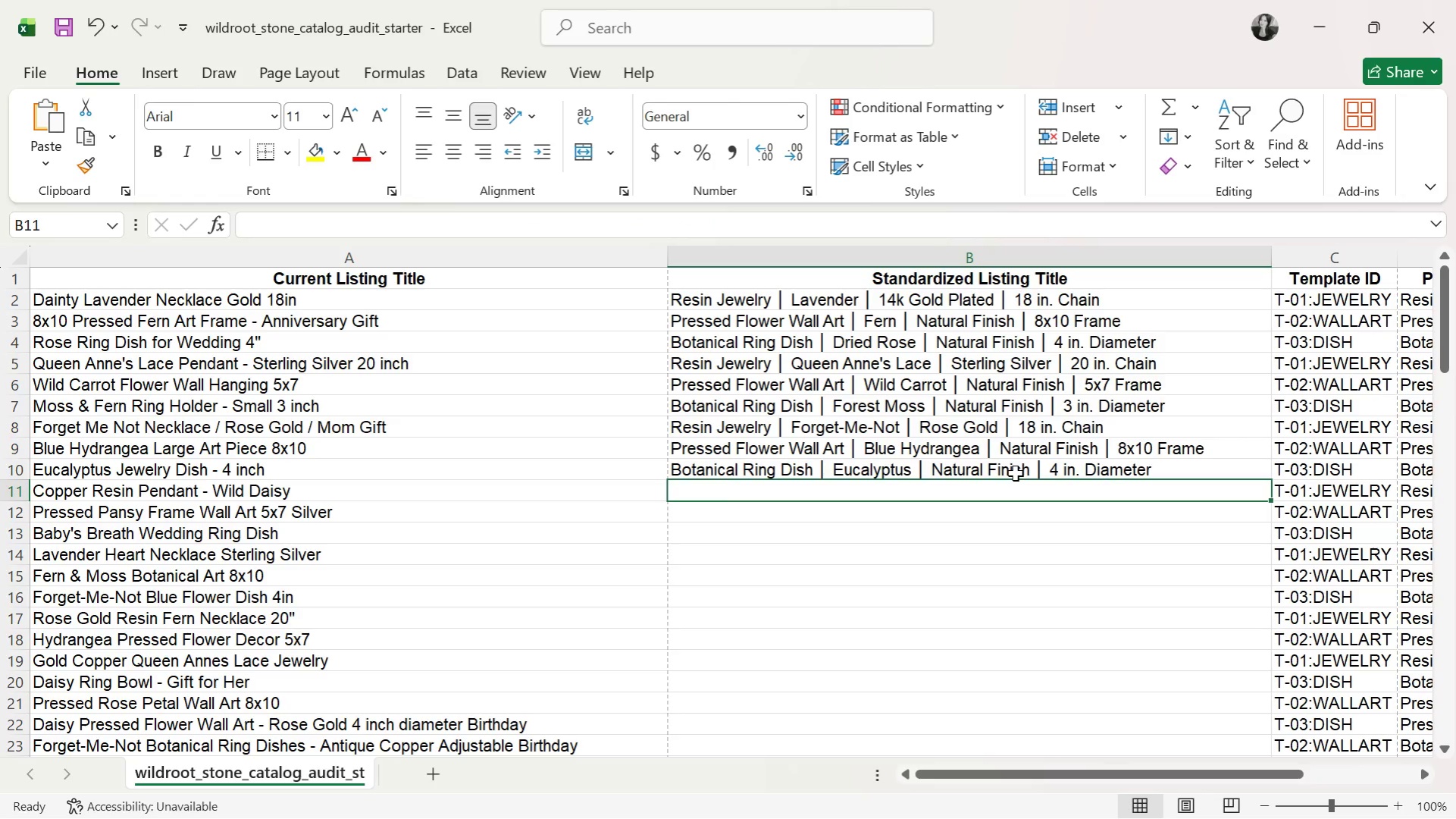 
type(Resin Jewelry )
 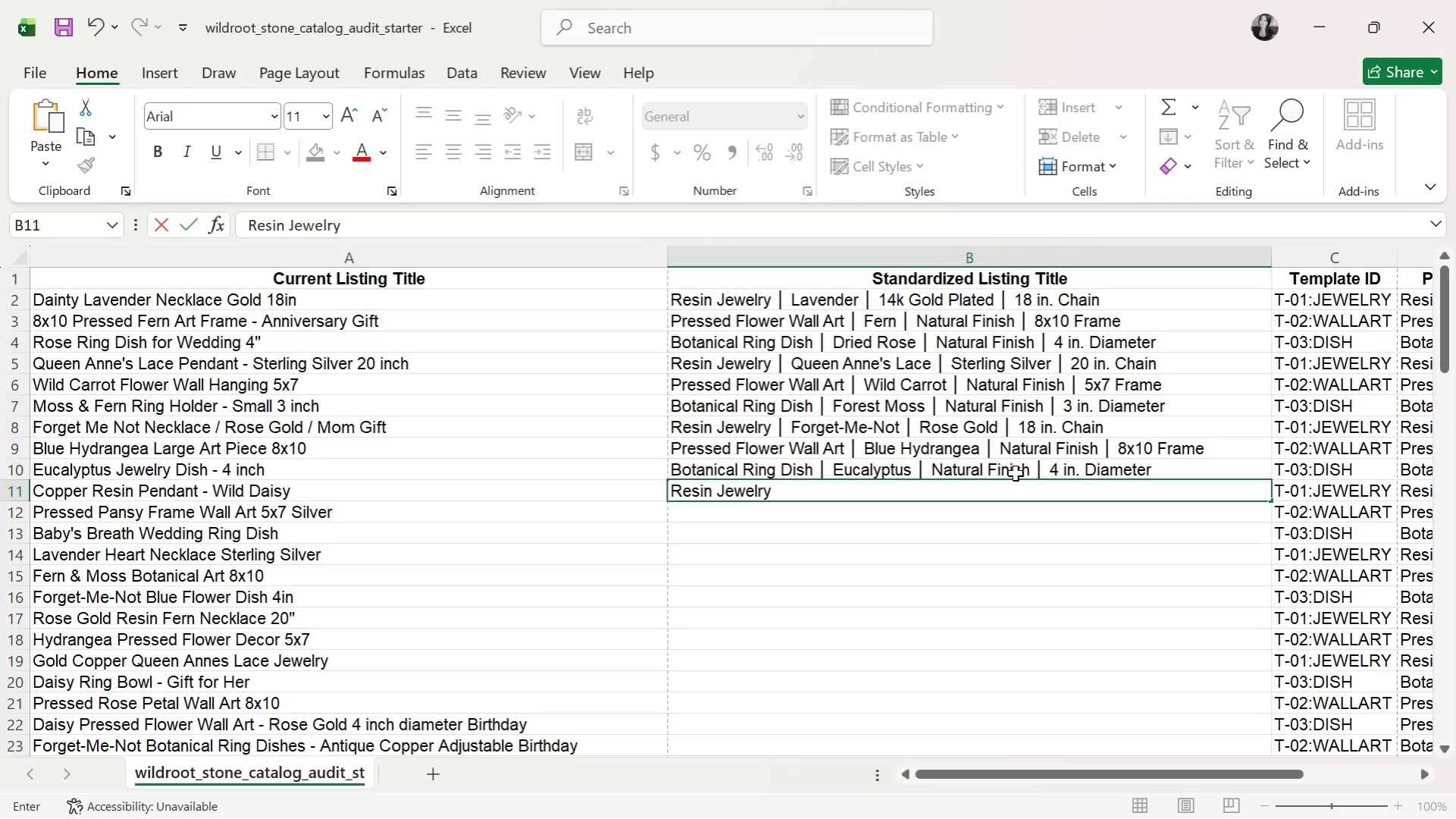 
key(Control+V)
 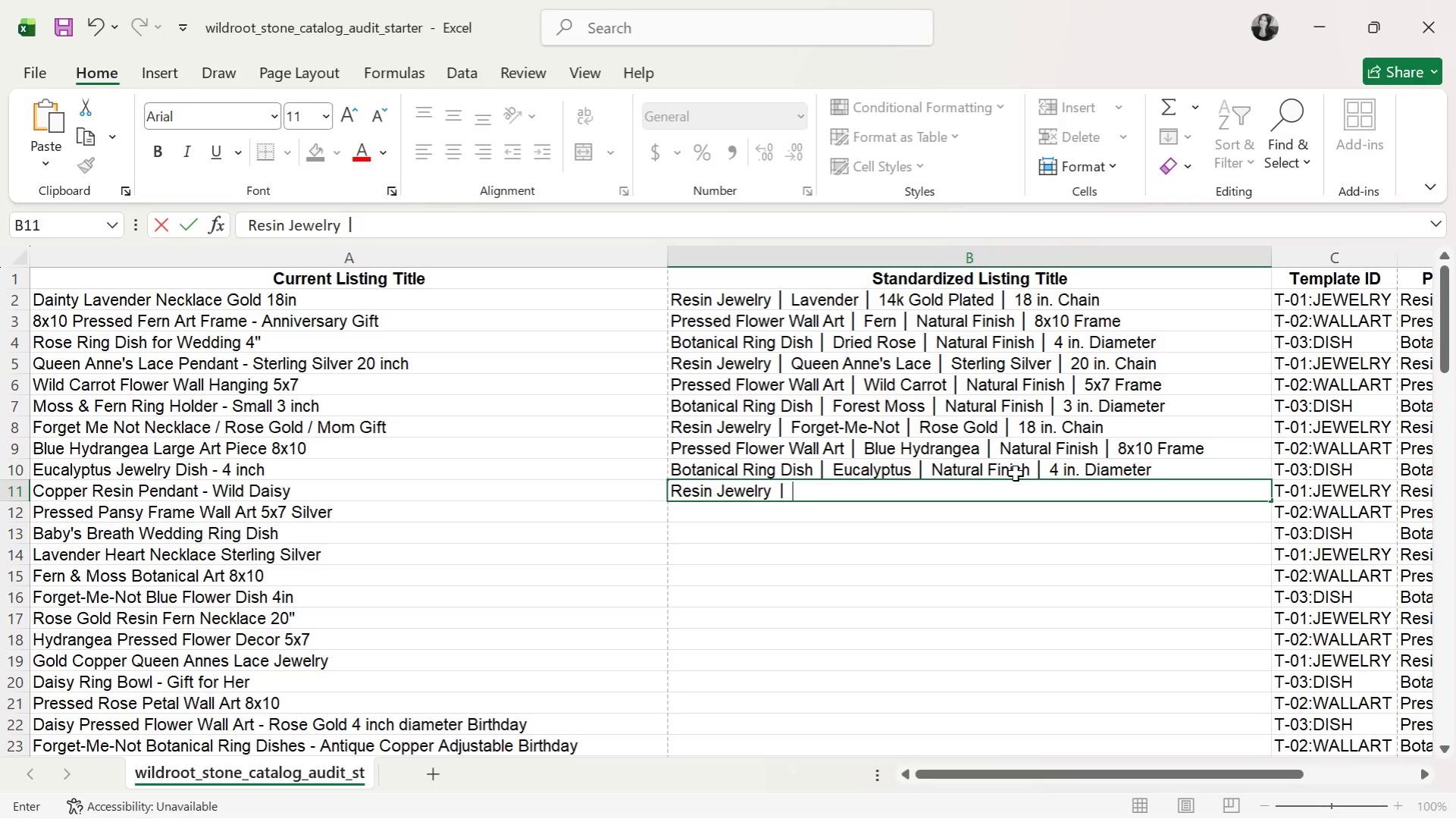 
type( Daisy )
 